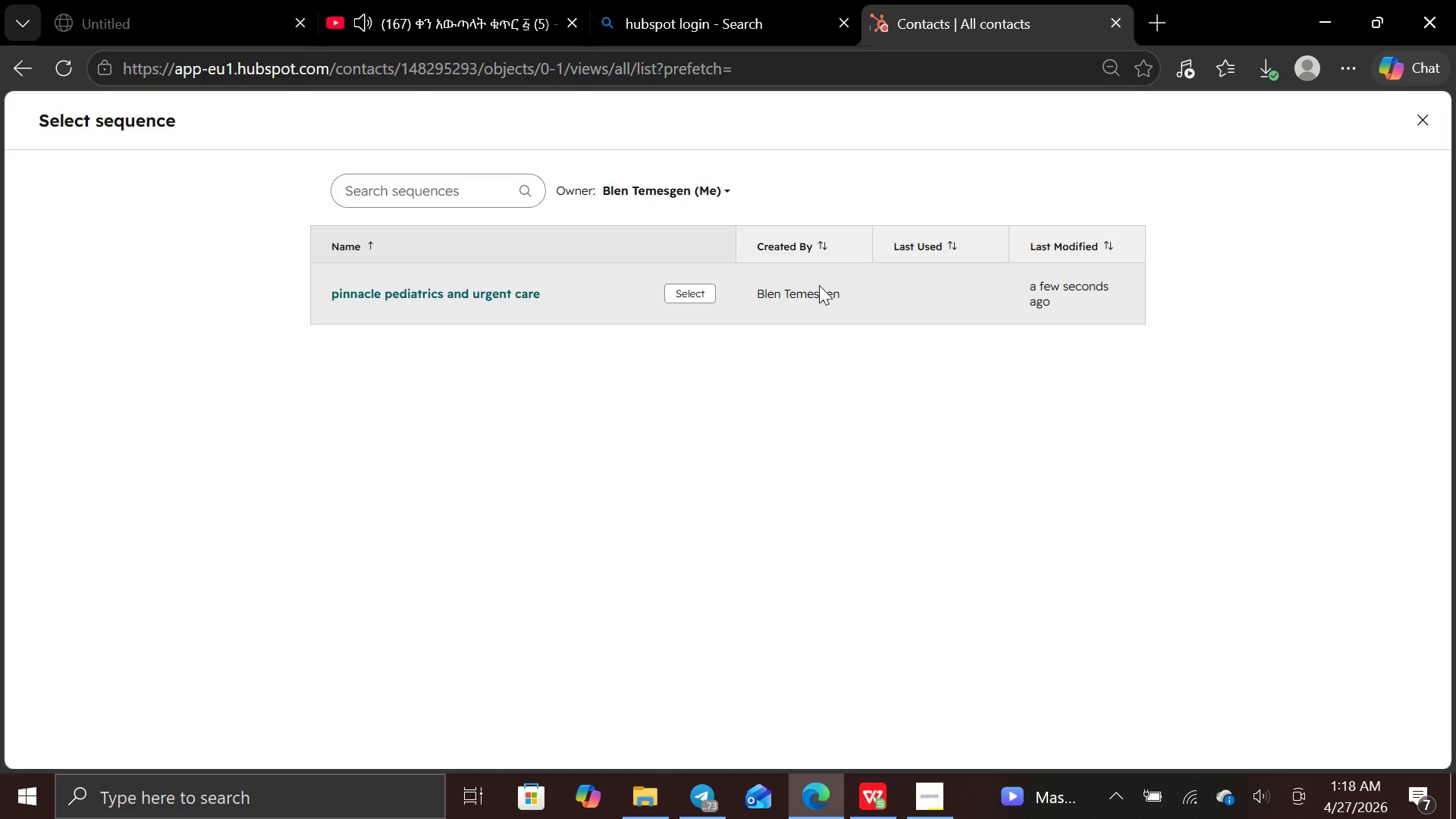 
wait(5.05)
 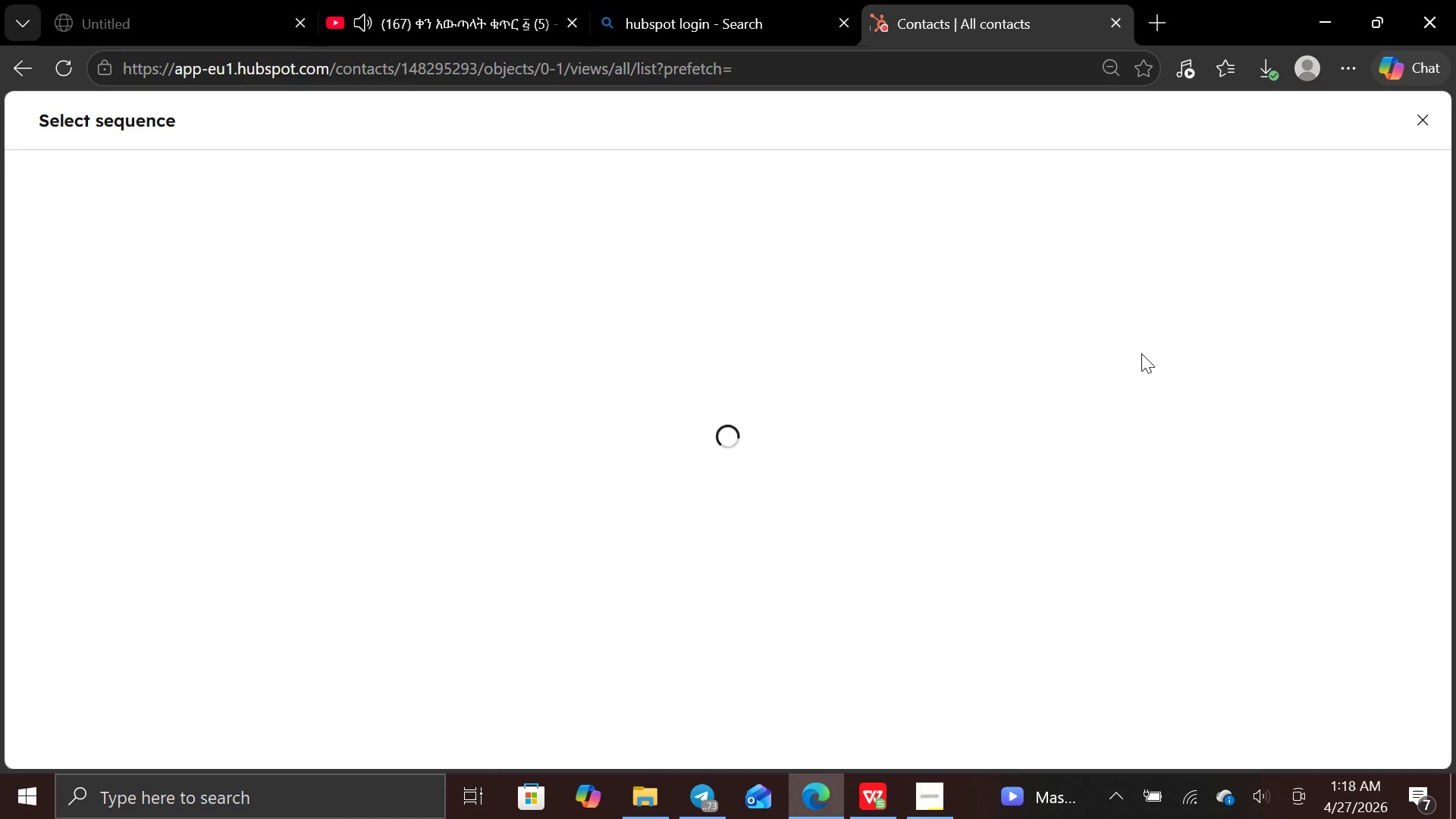 
left_click([674, 288])
 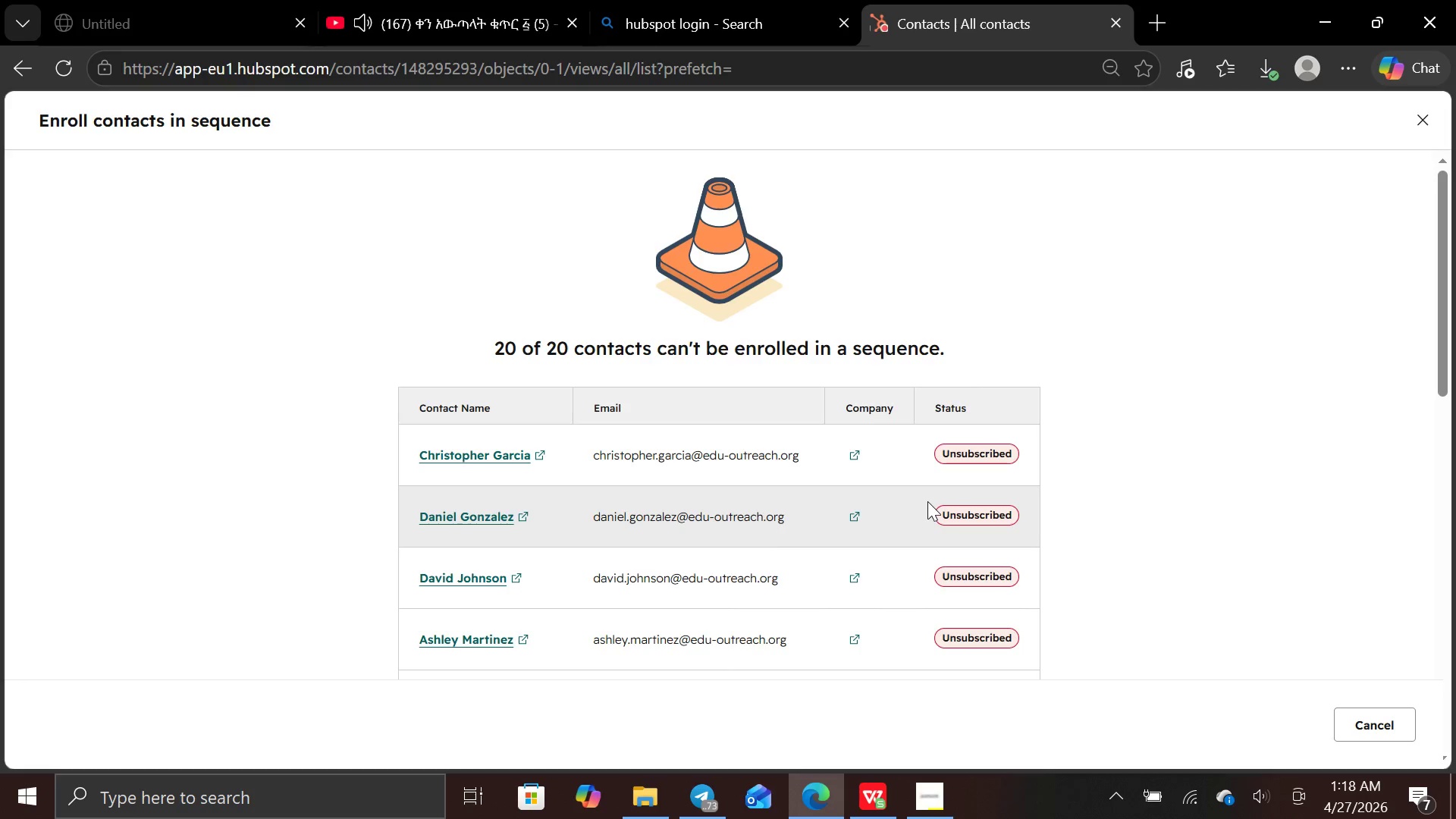 
wait(38.19)
 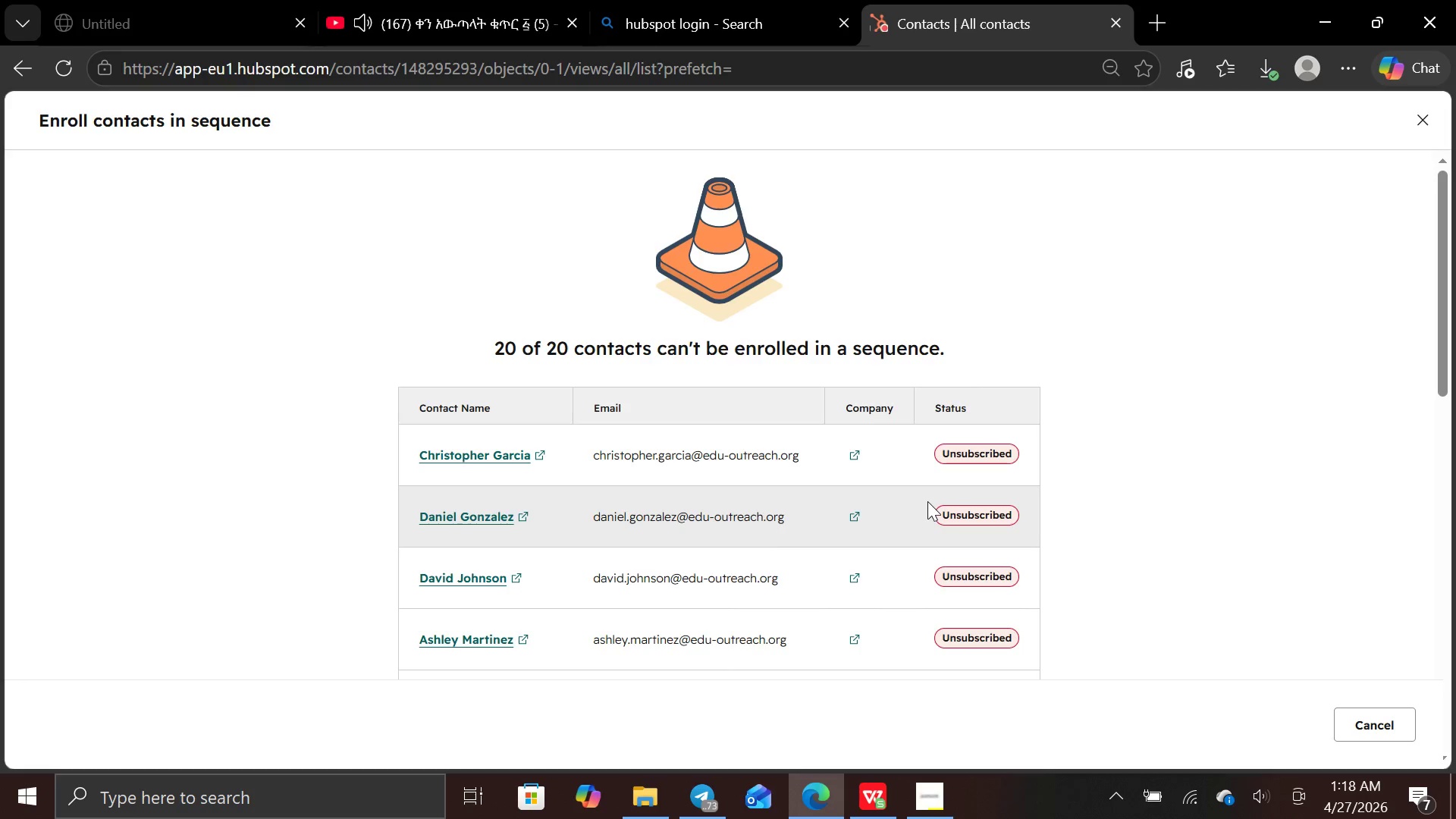 
left_click([1360, 719])
 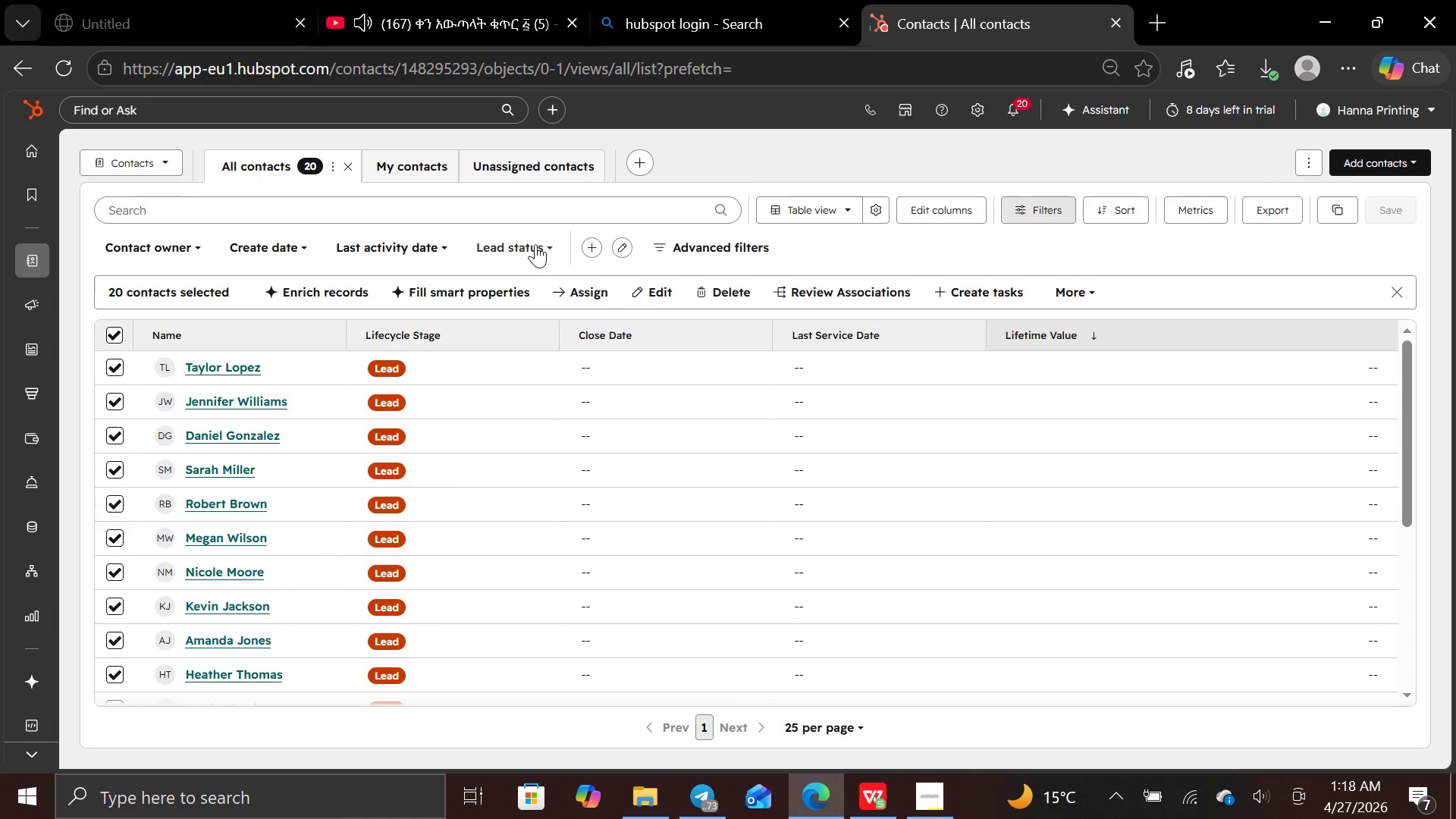 
wait(5.05)
 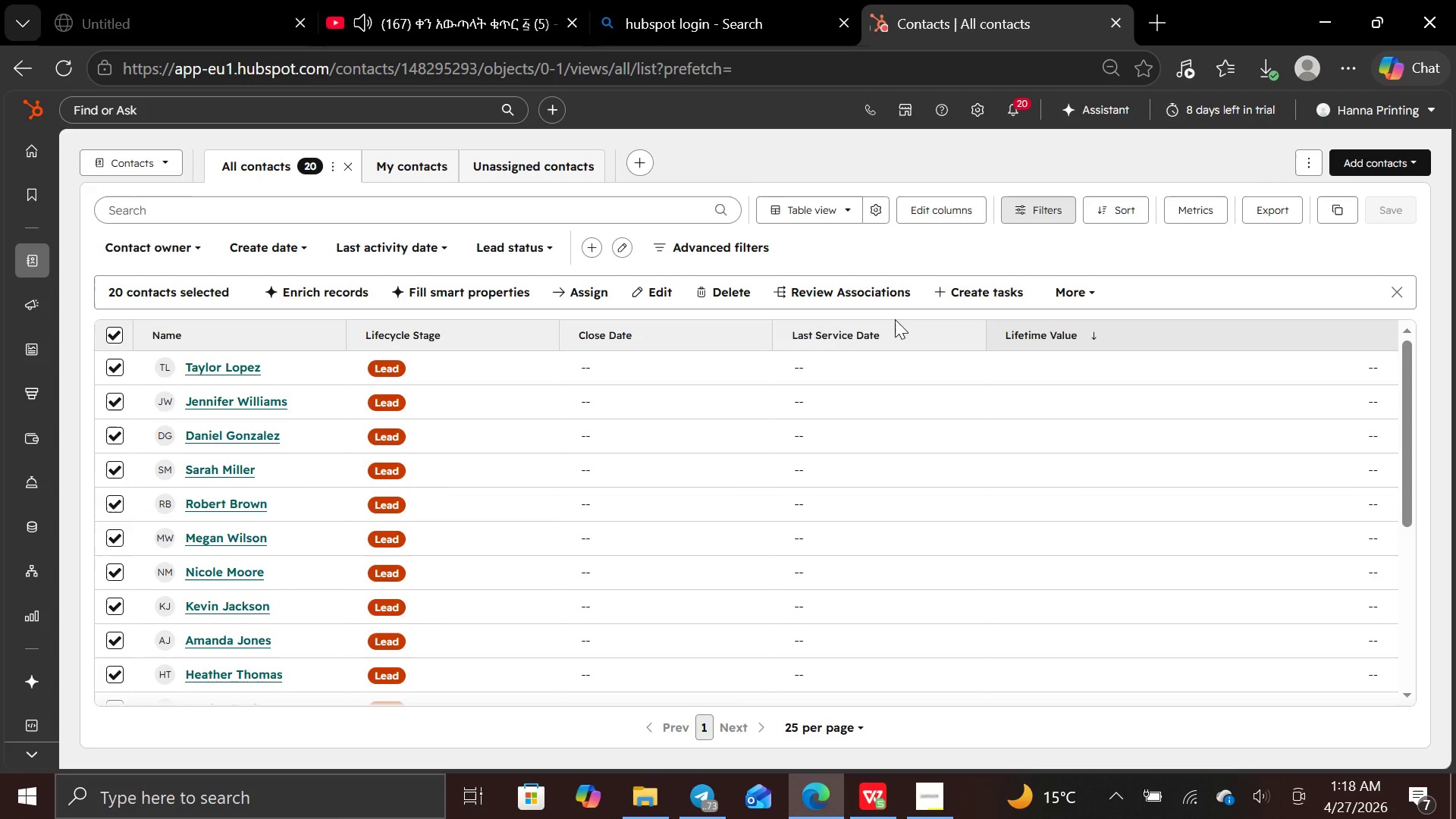 
left_click([114, 341])
 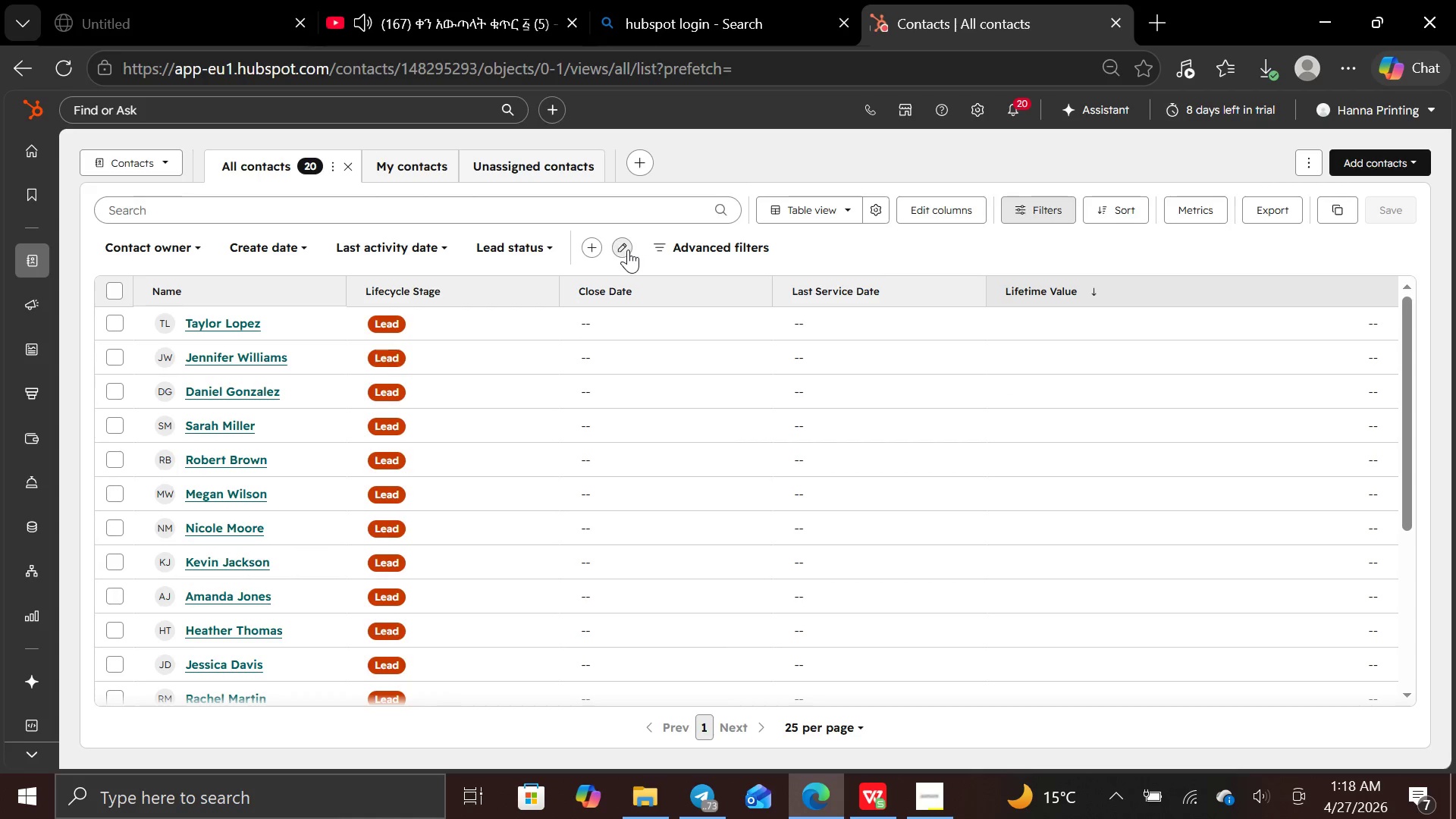 
left_click([957, 206])
 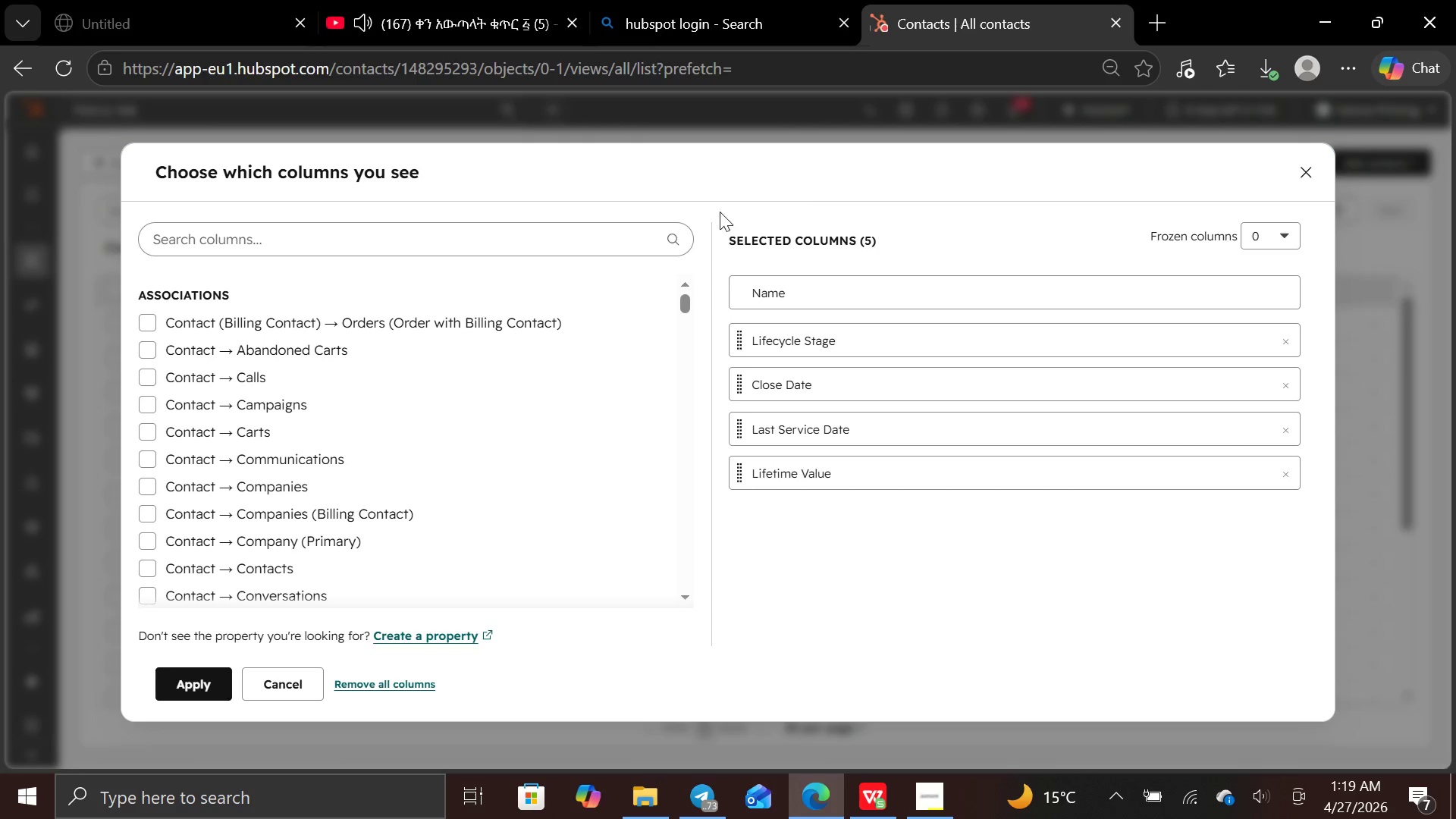 
left_click([616, 232])
 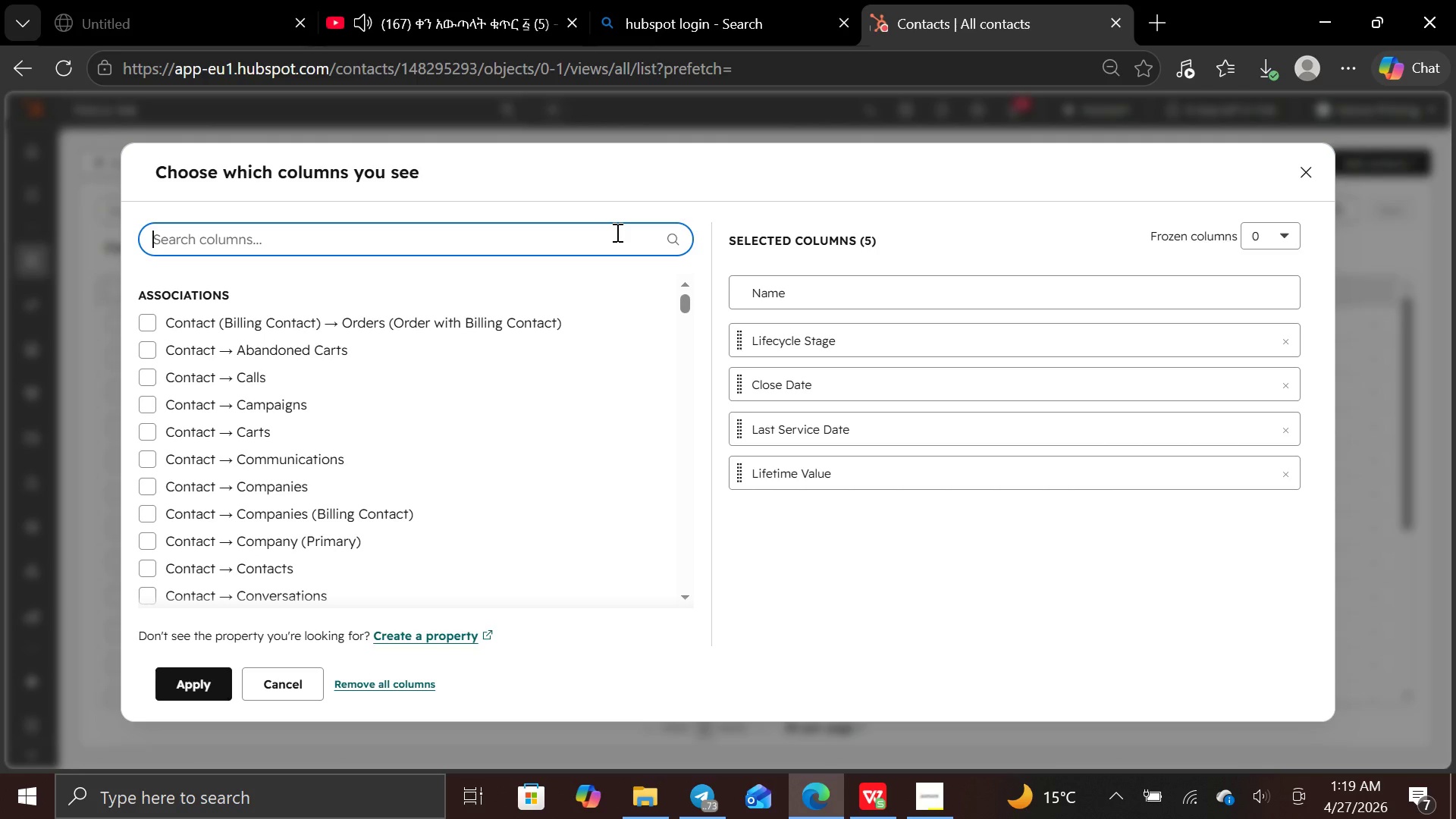 
type(sch)
 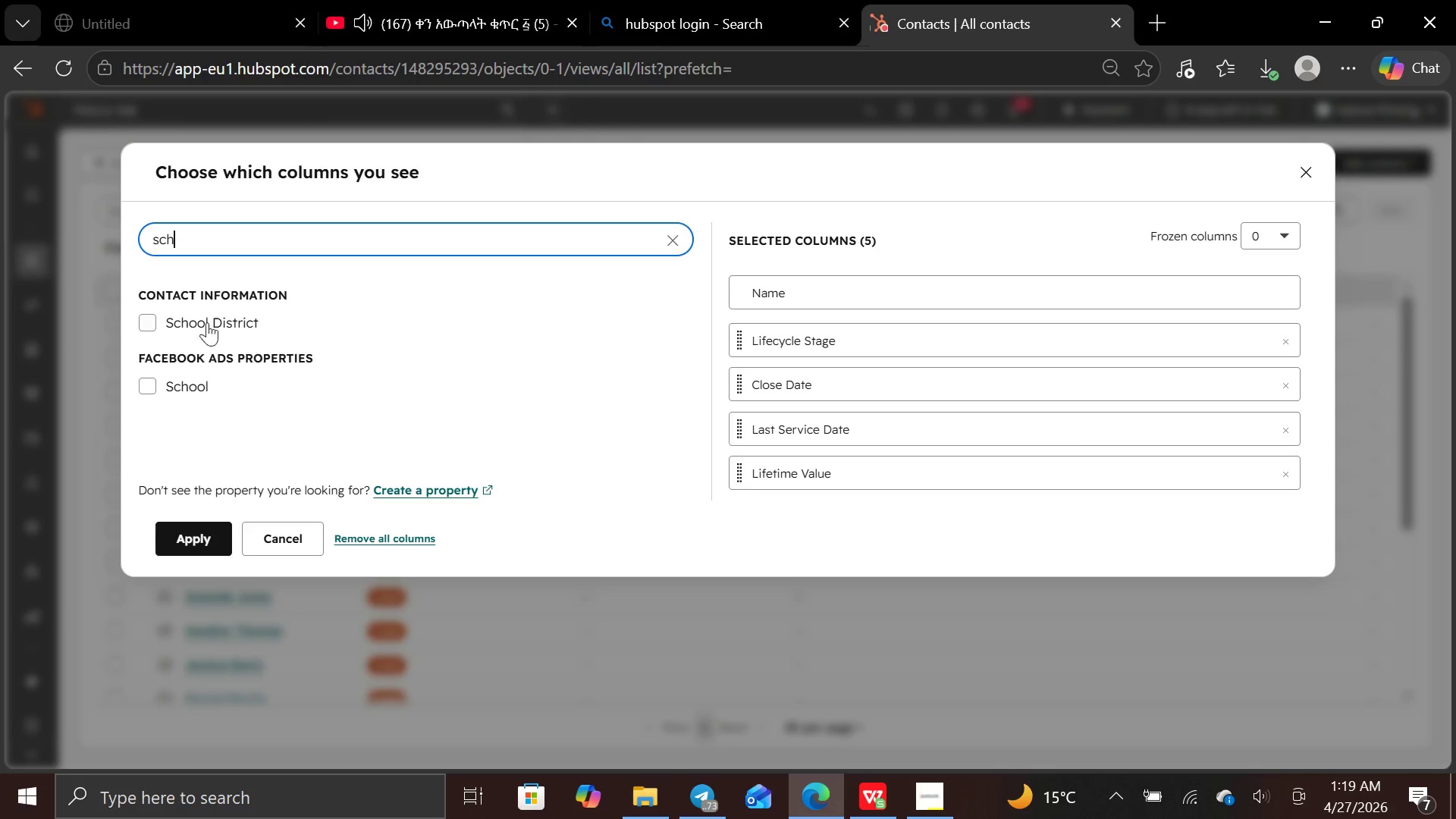 
left_click([152, 313])
 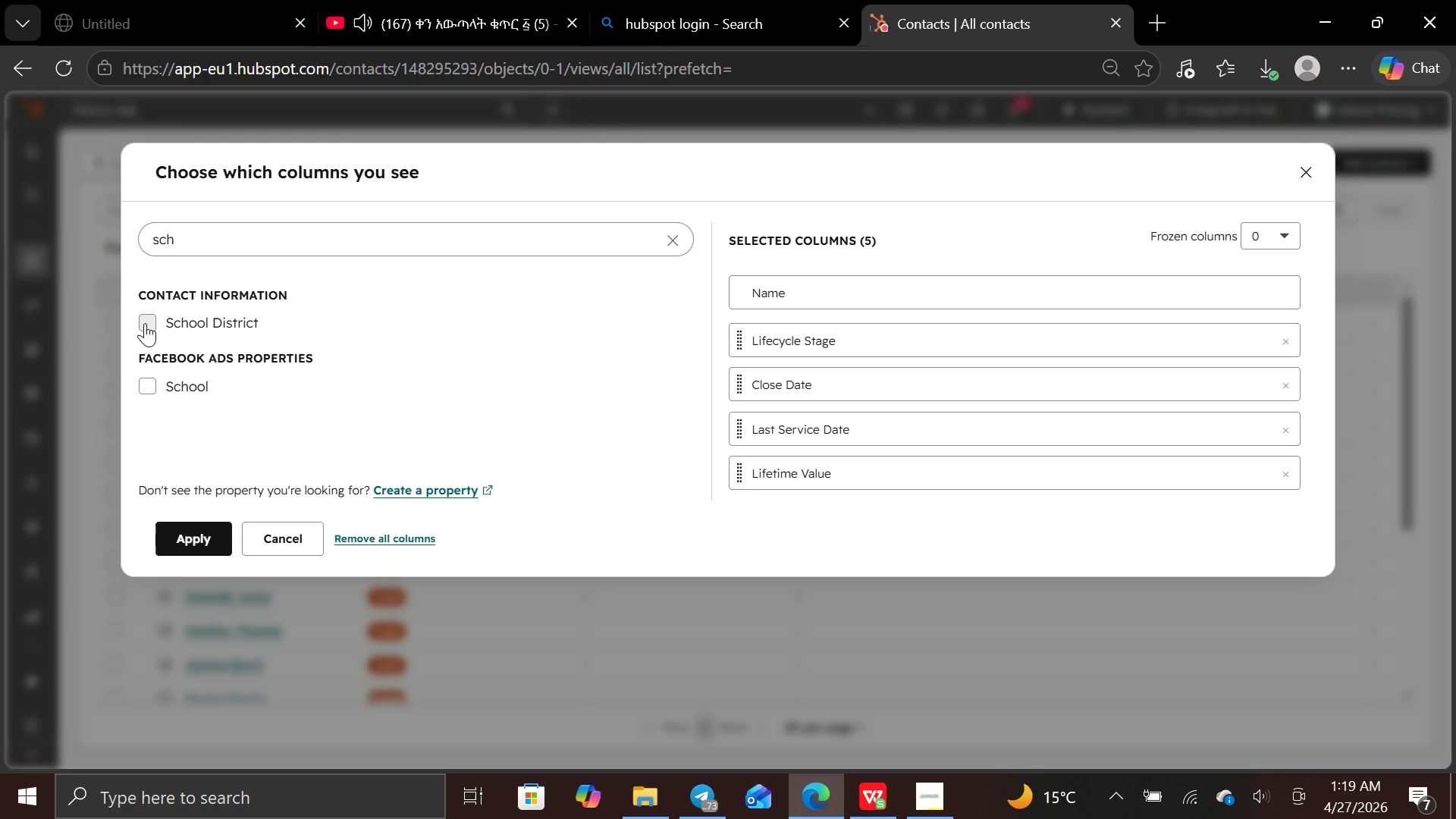 
left_click([144, 324])
 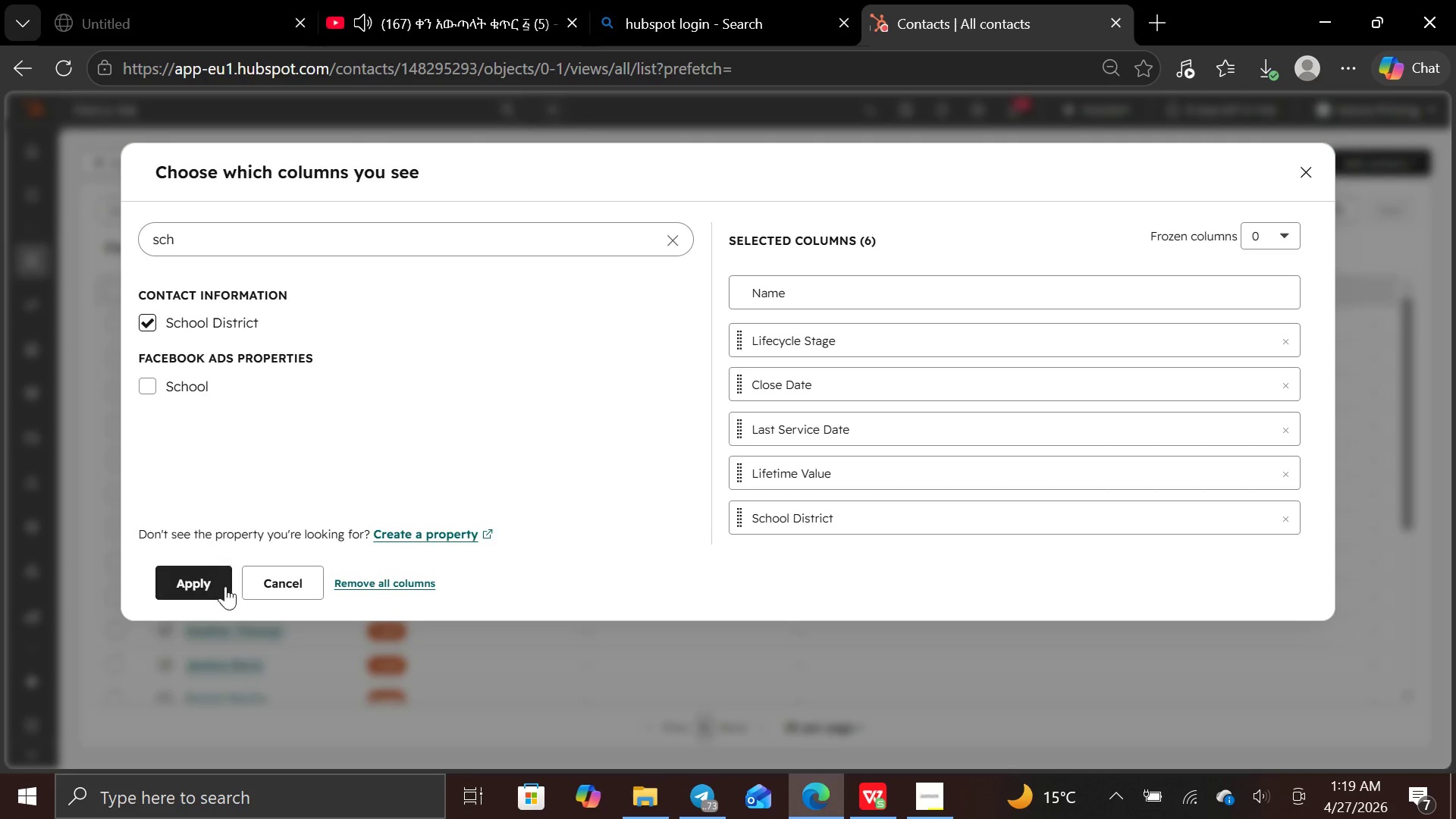 
left_click([215, 589])
 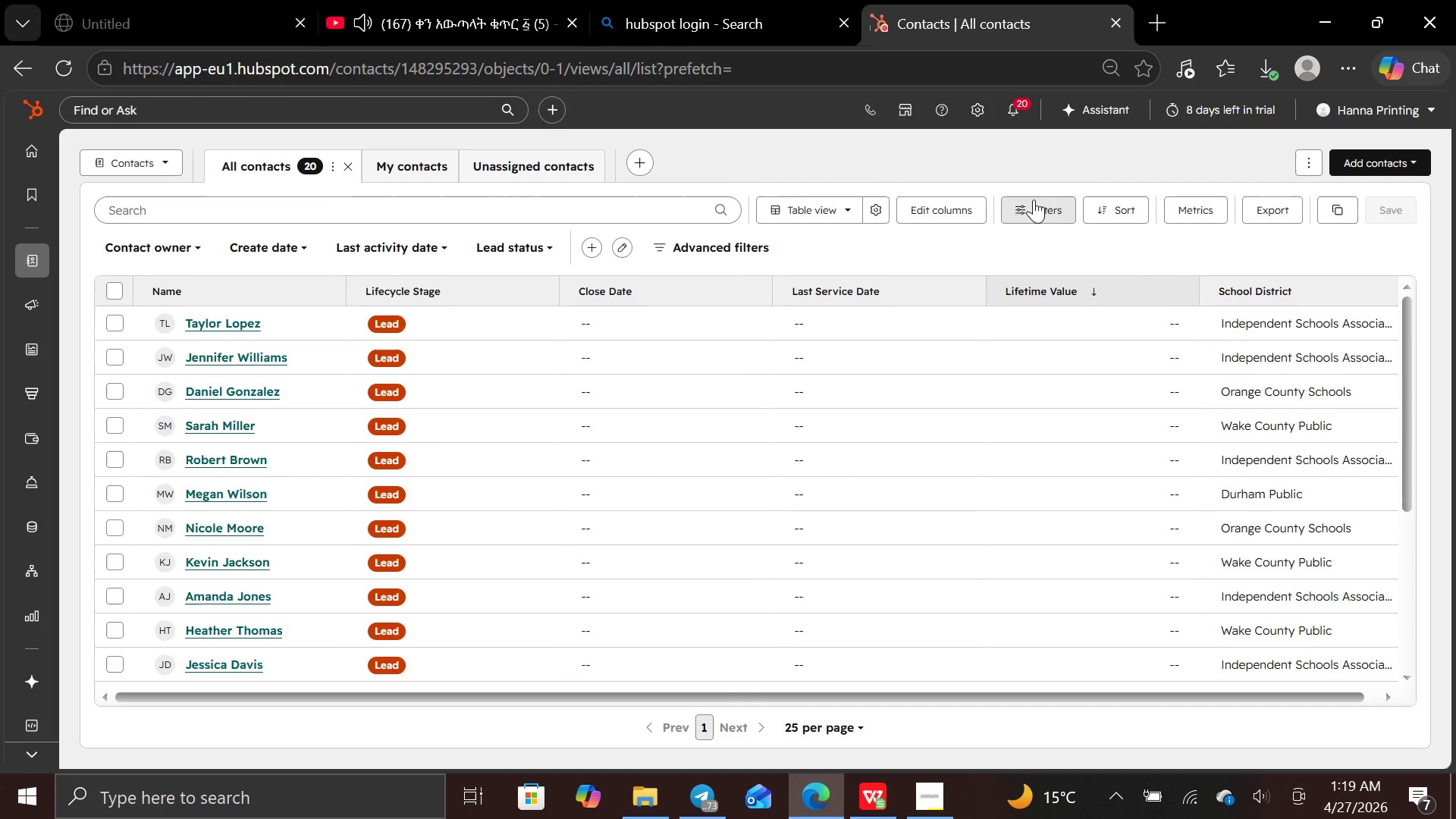 
left_click([955, 216])
 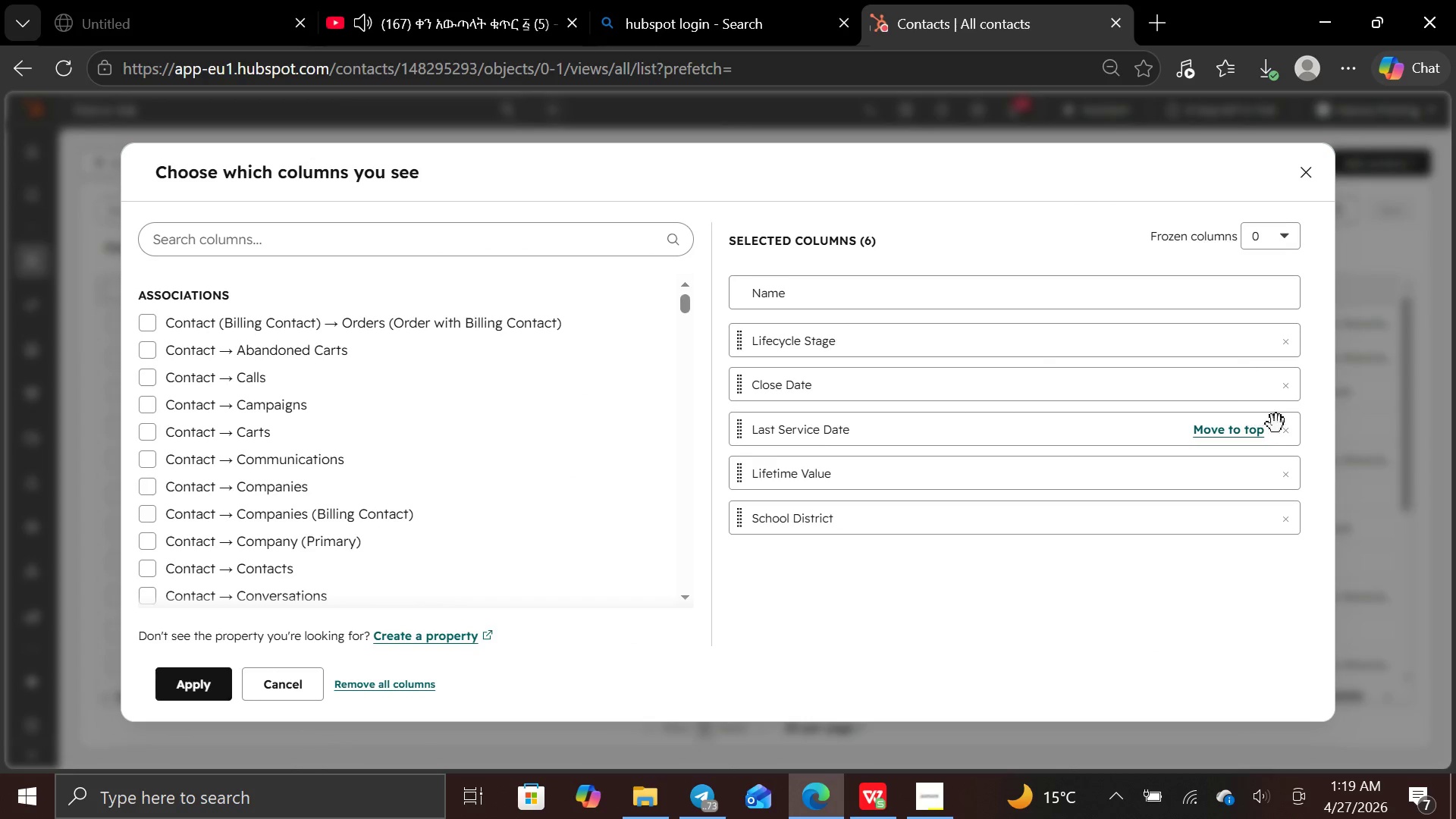 
left_click([1287, 432])
 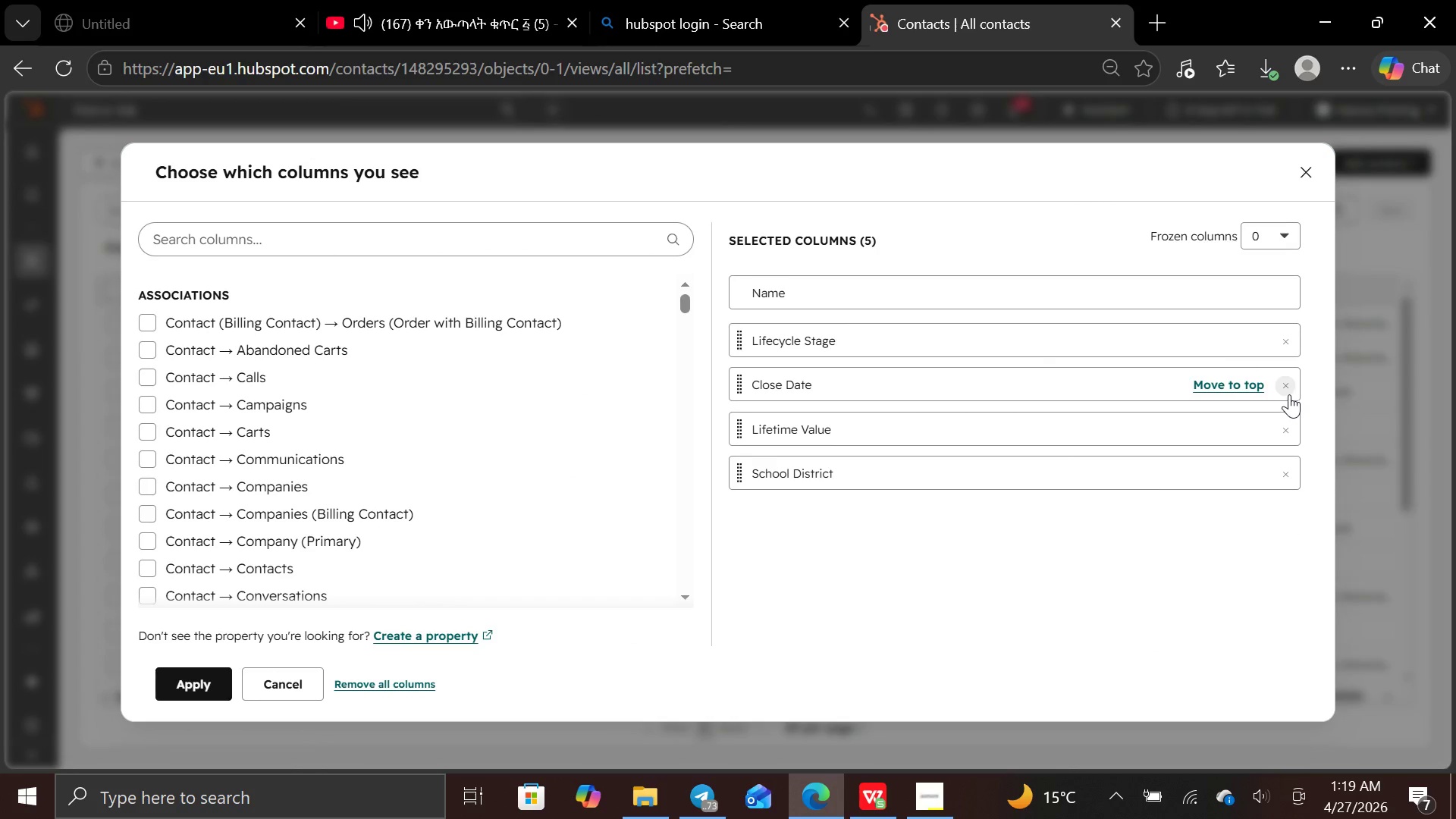 
left_click([1289, 393])
 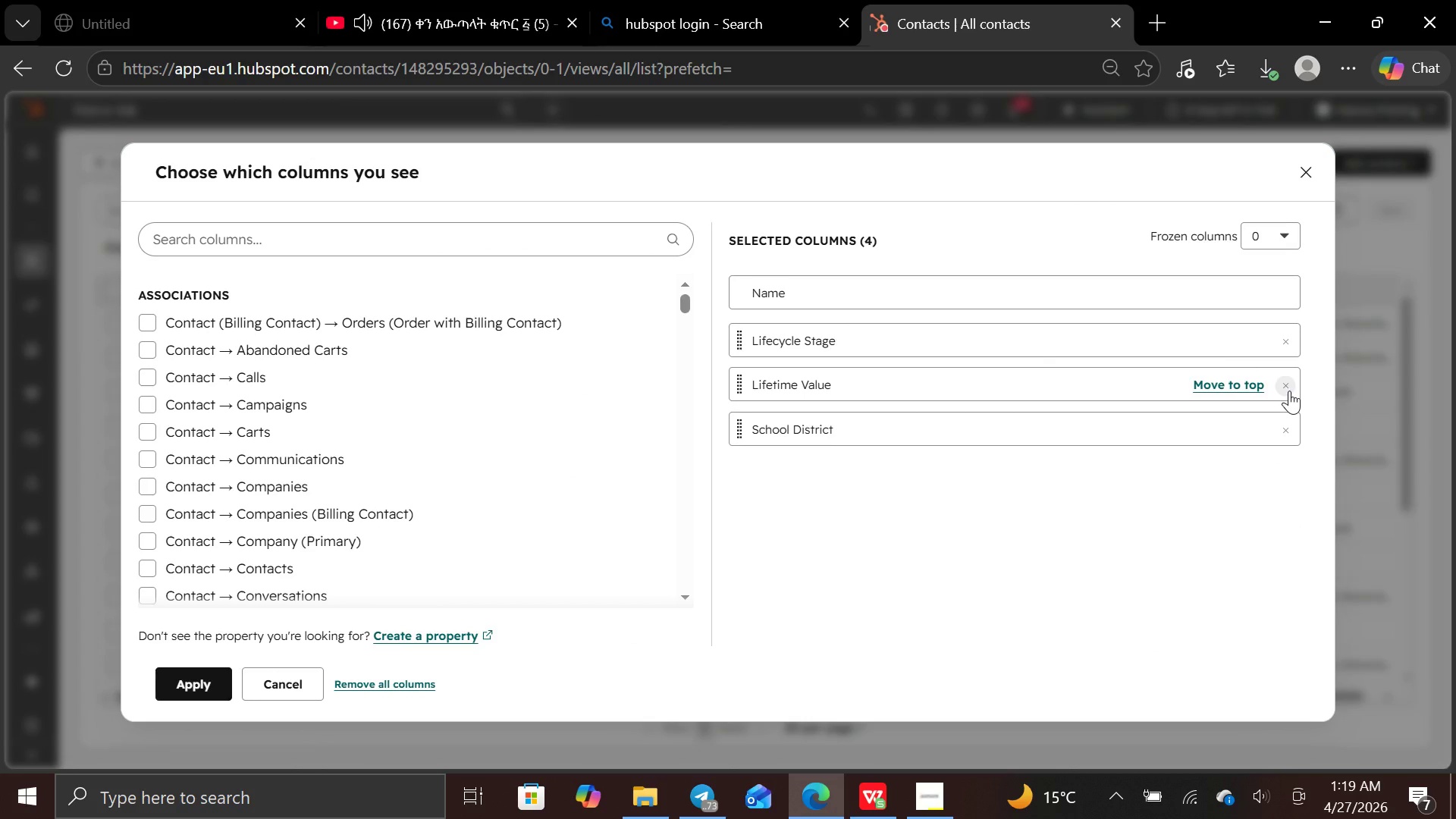 
left_click([1289, 391])
 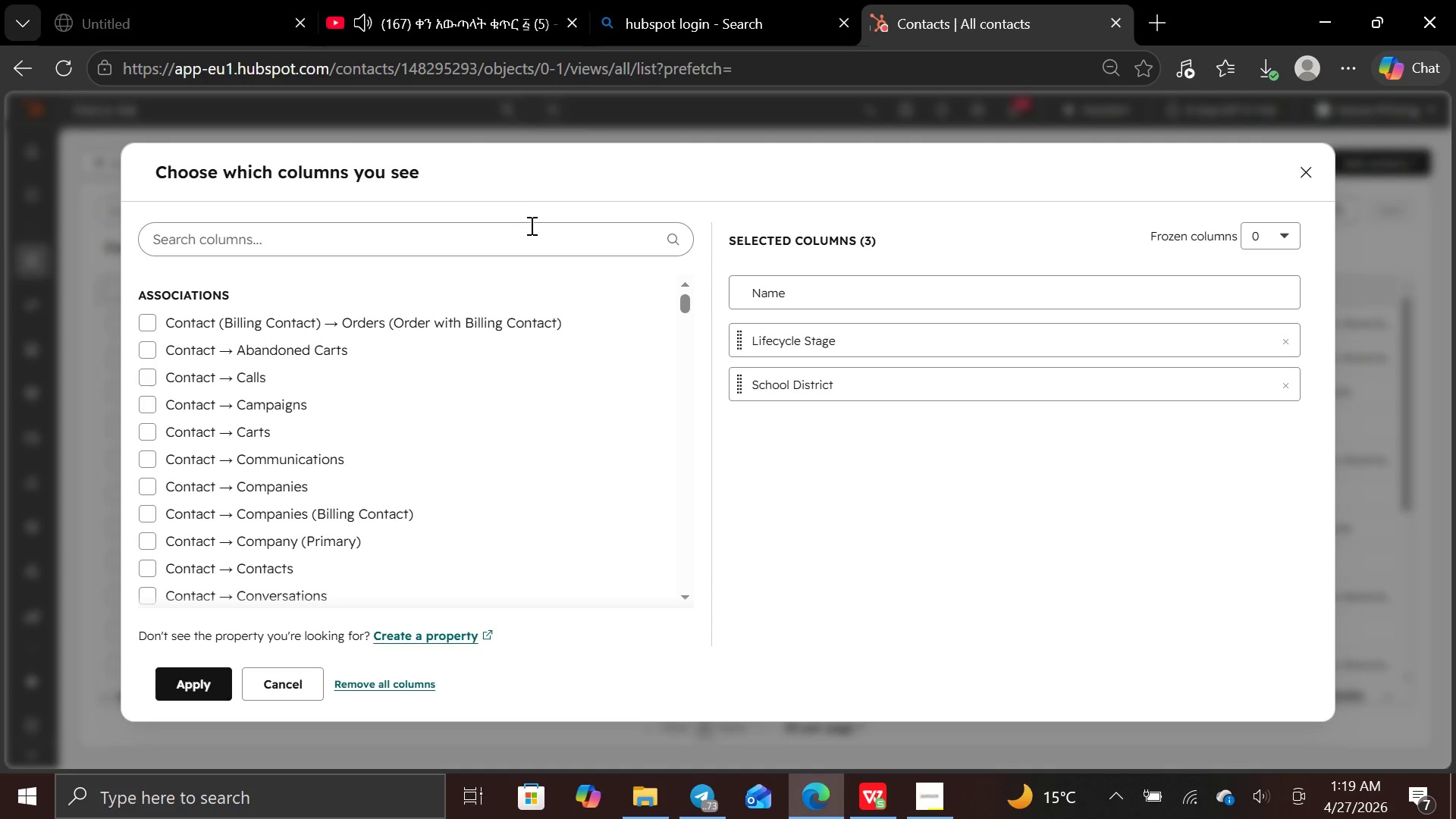 
left_click([531, 238])
 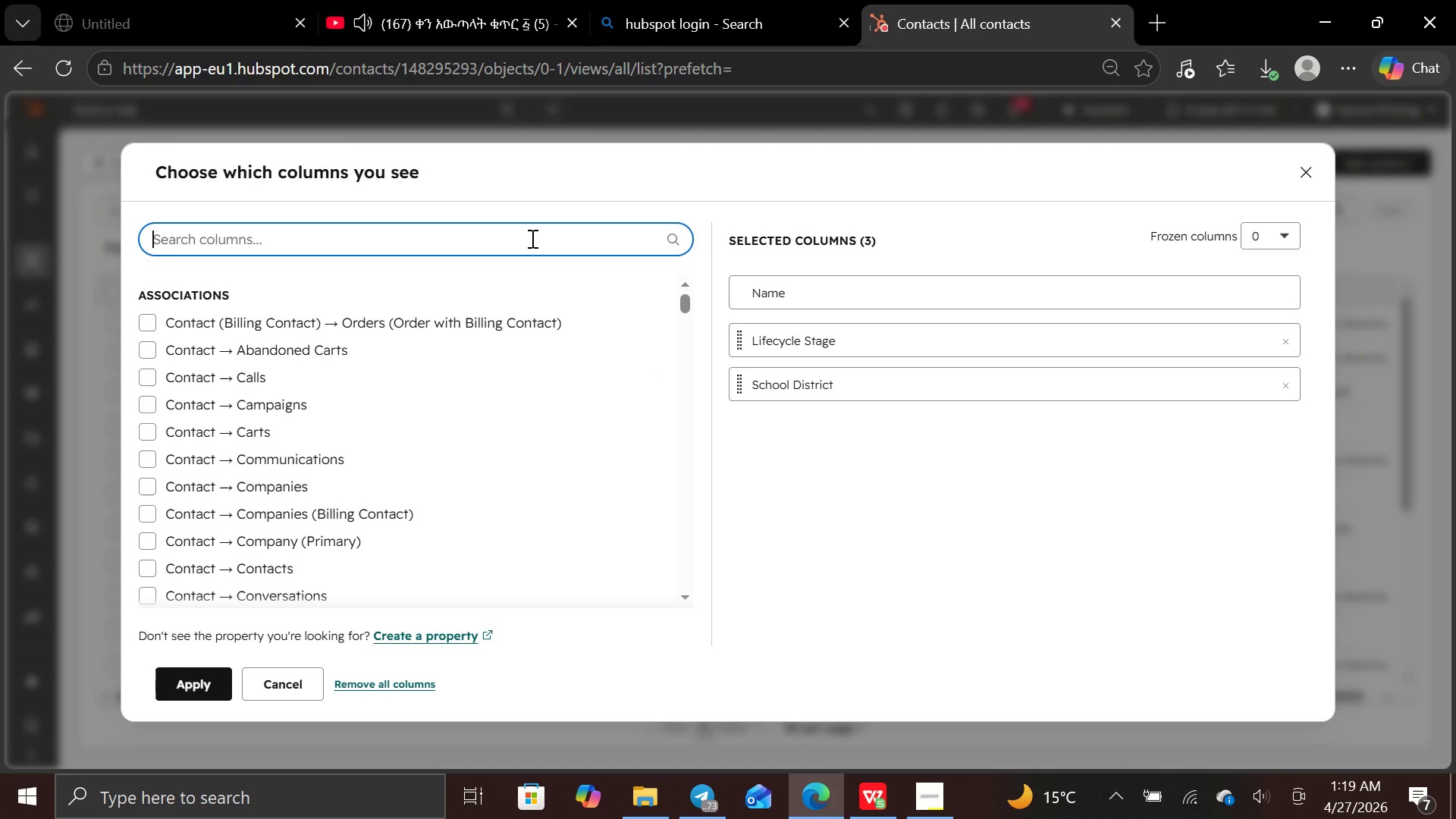 
type(school ncit)
 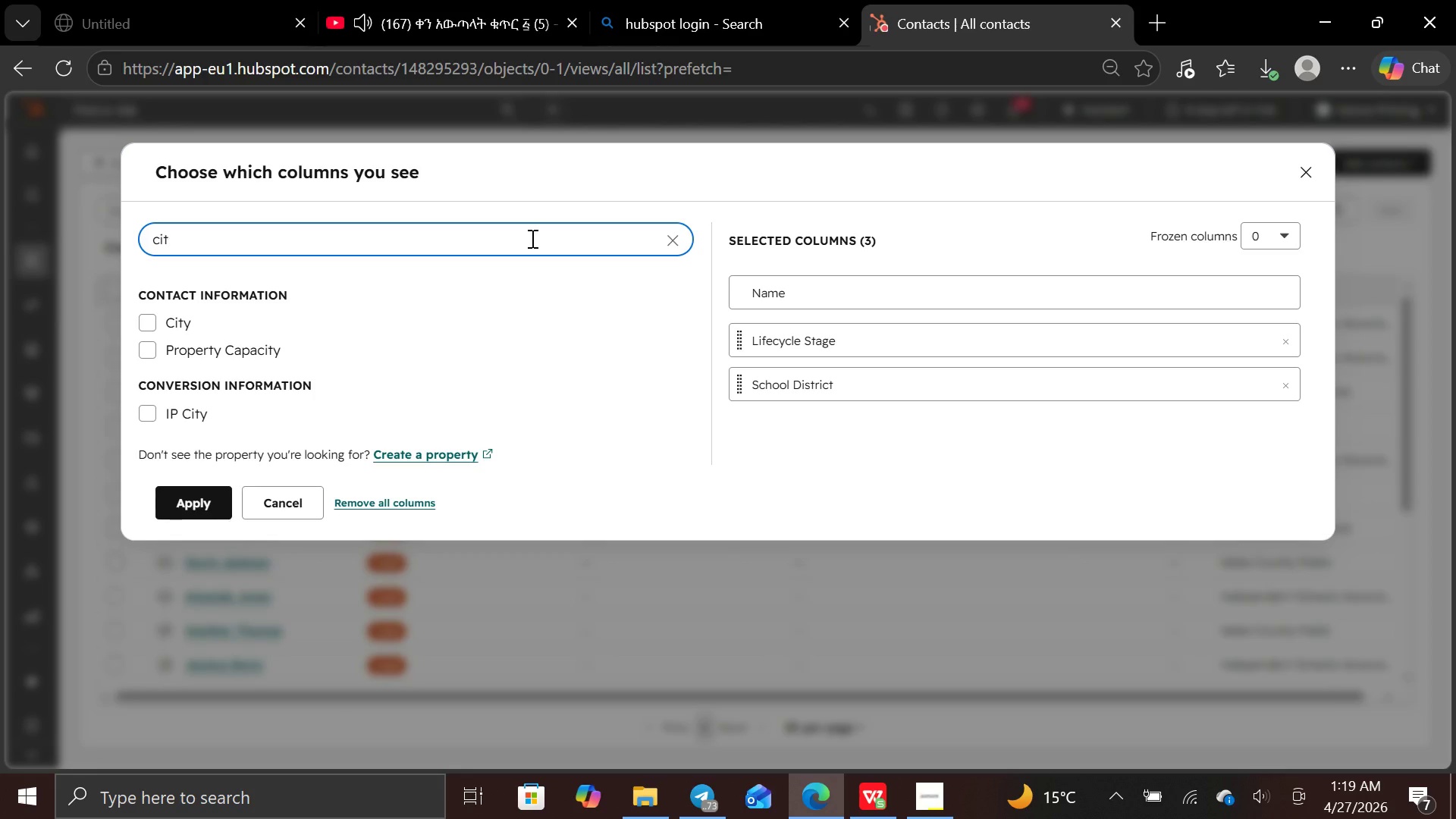 
hold_key(key=Backspace, duration=0.83)
 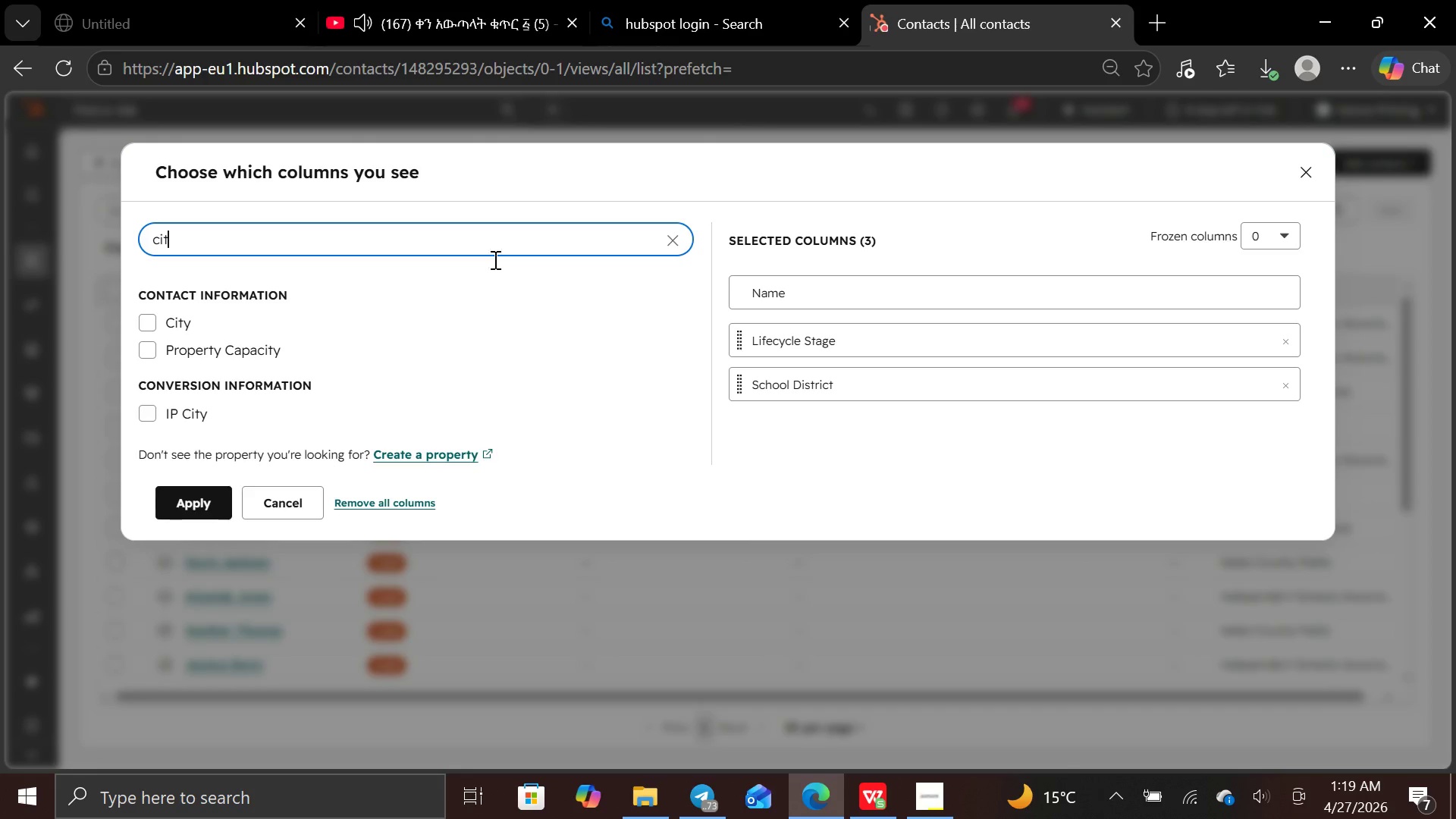 
left_click([428, 310])
 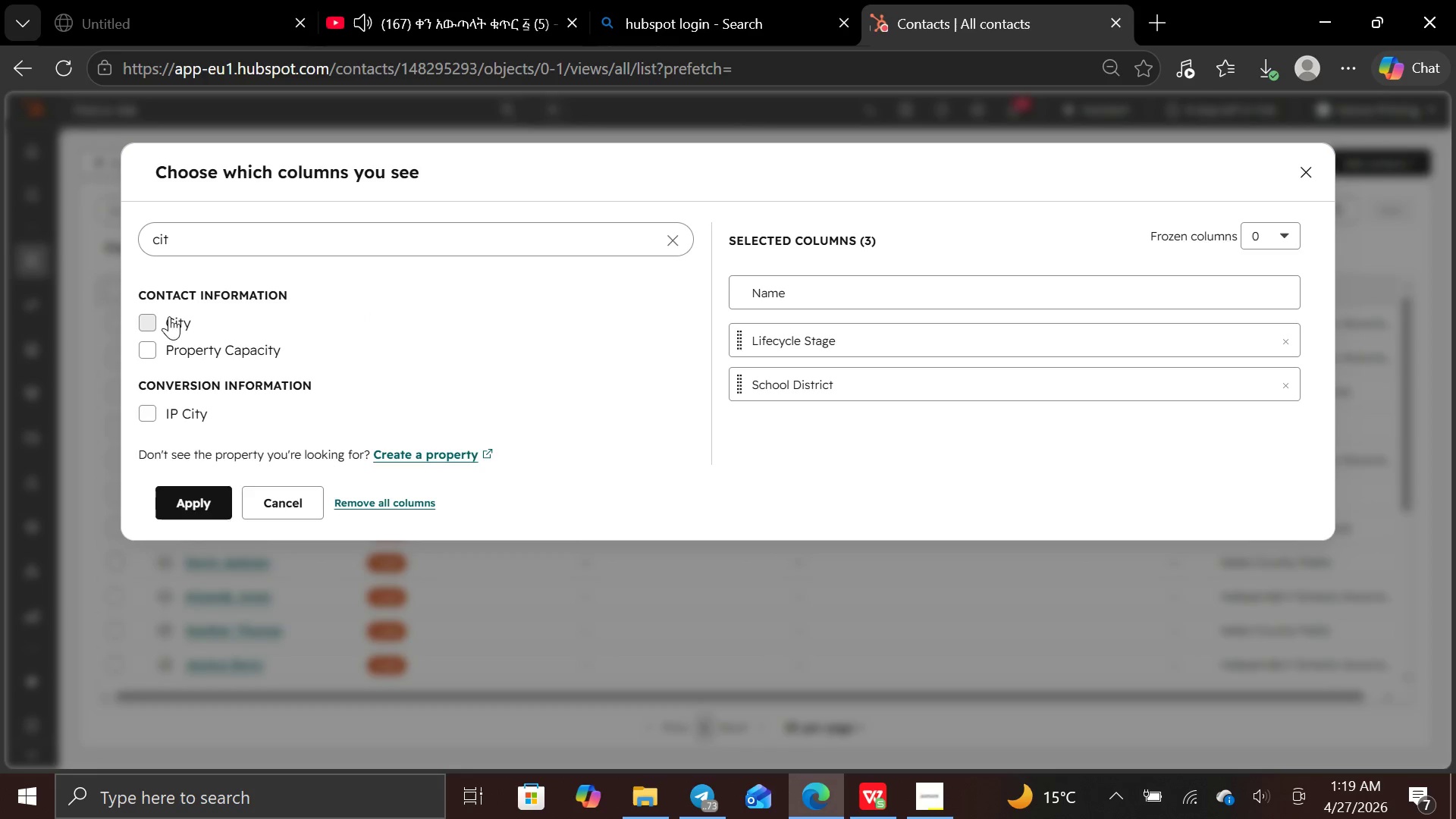 
left_click([149, 322])
 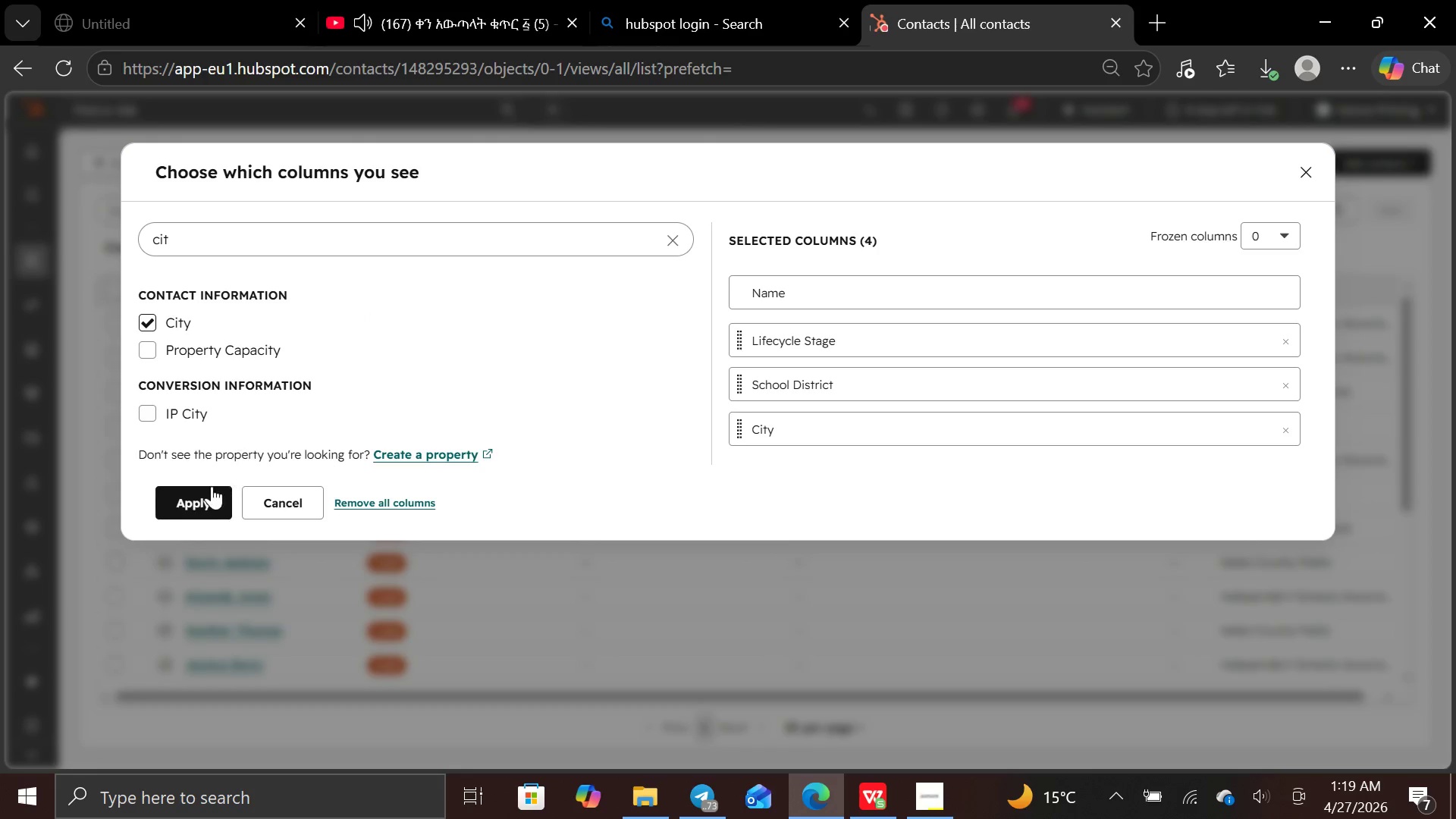 
left_click([210, 487])
 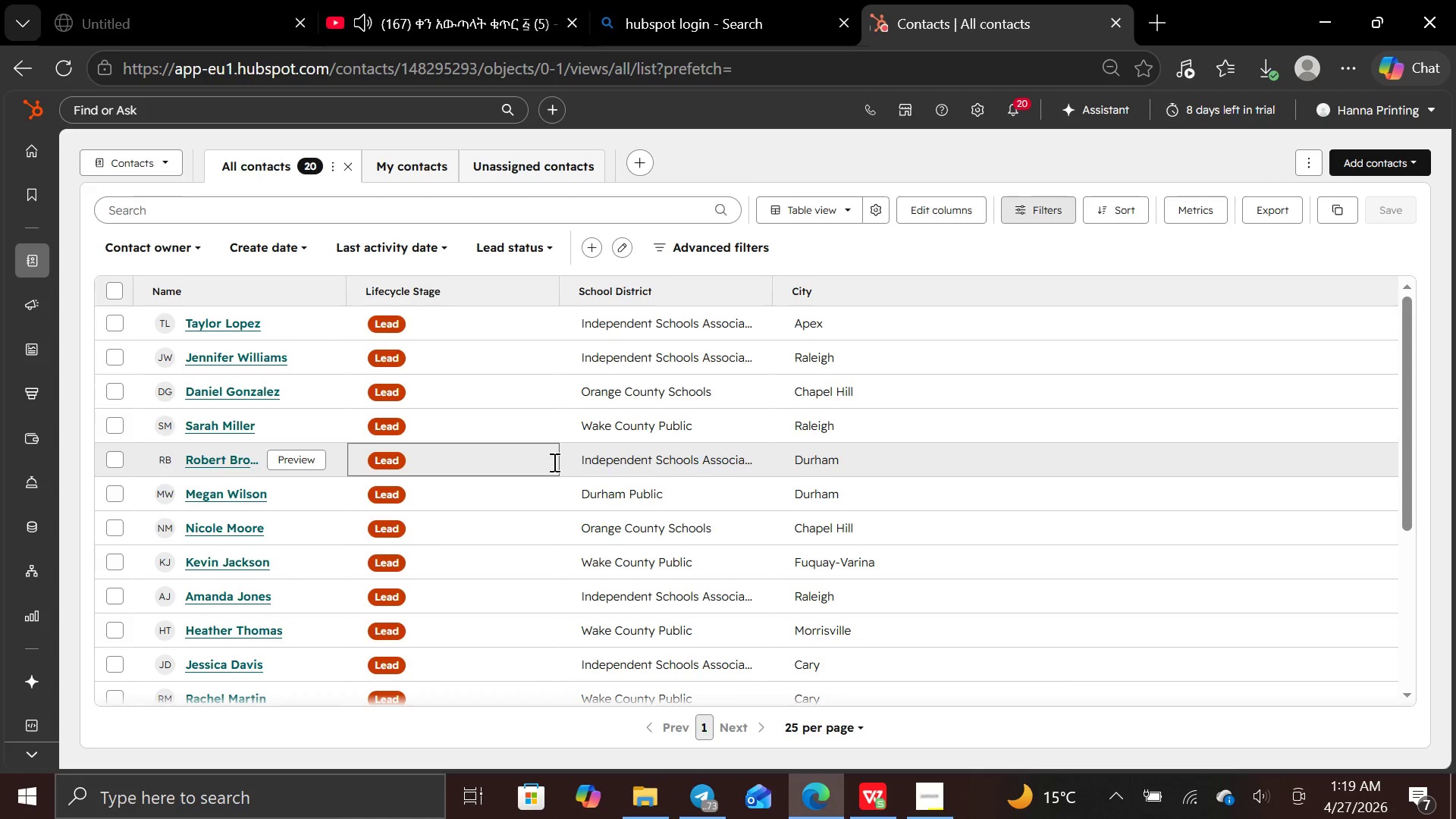 
wait(9.25)
 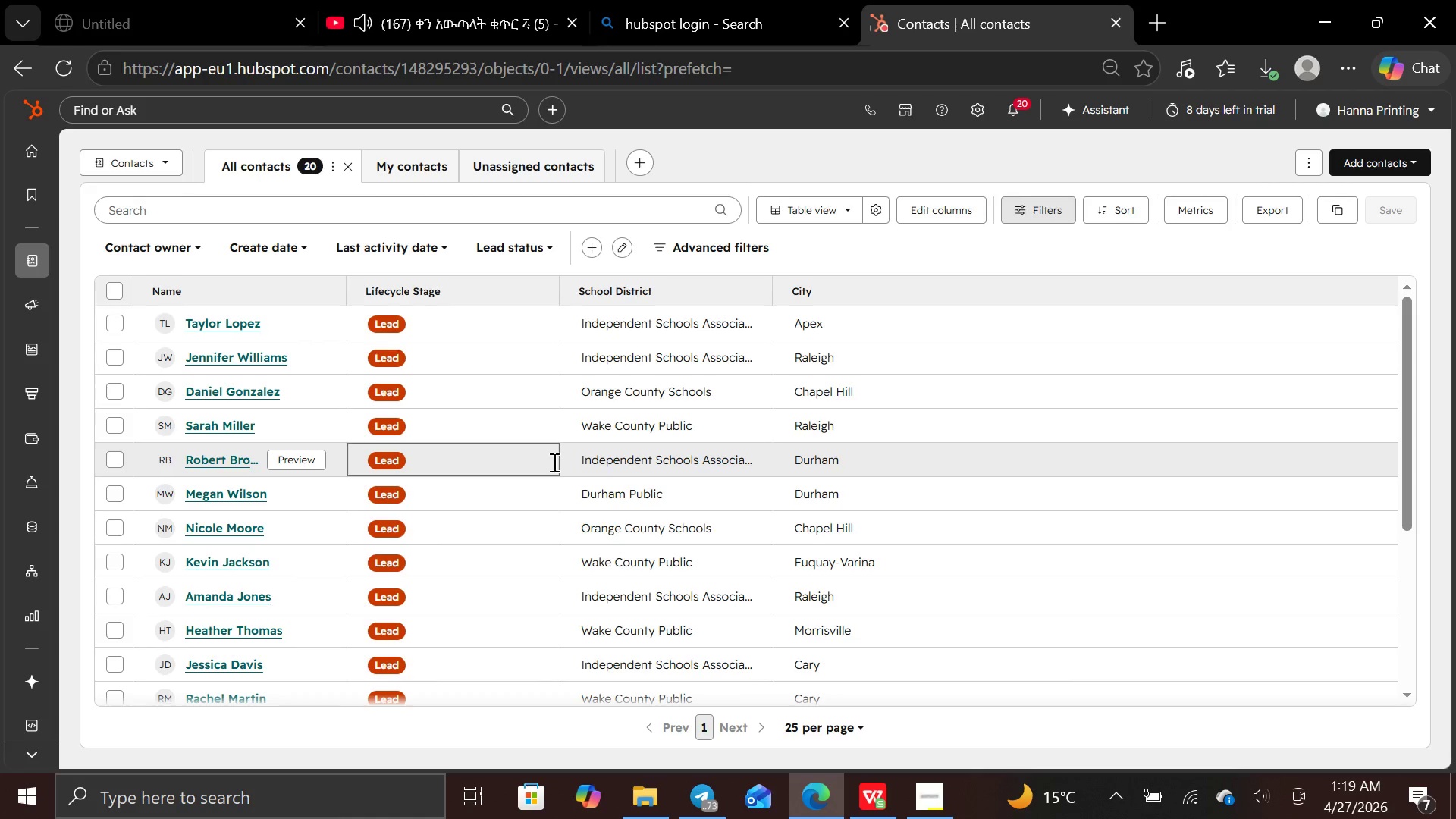 
left_click([923, 199])
 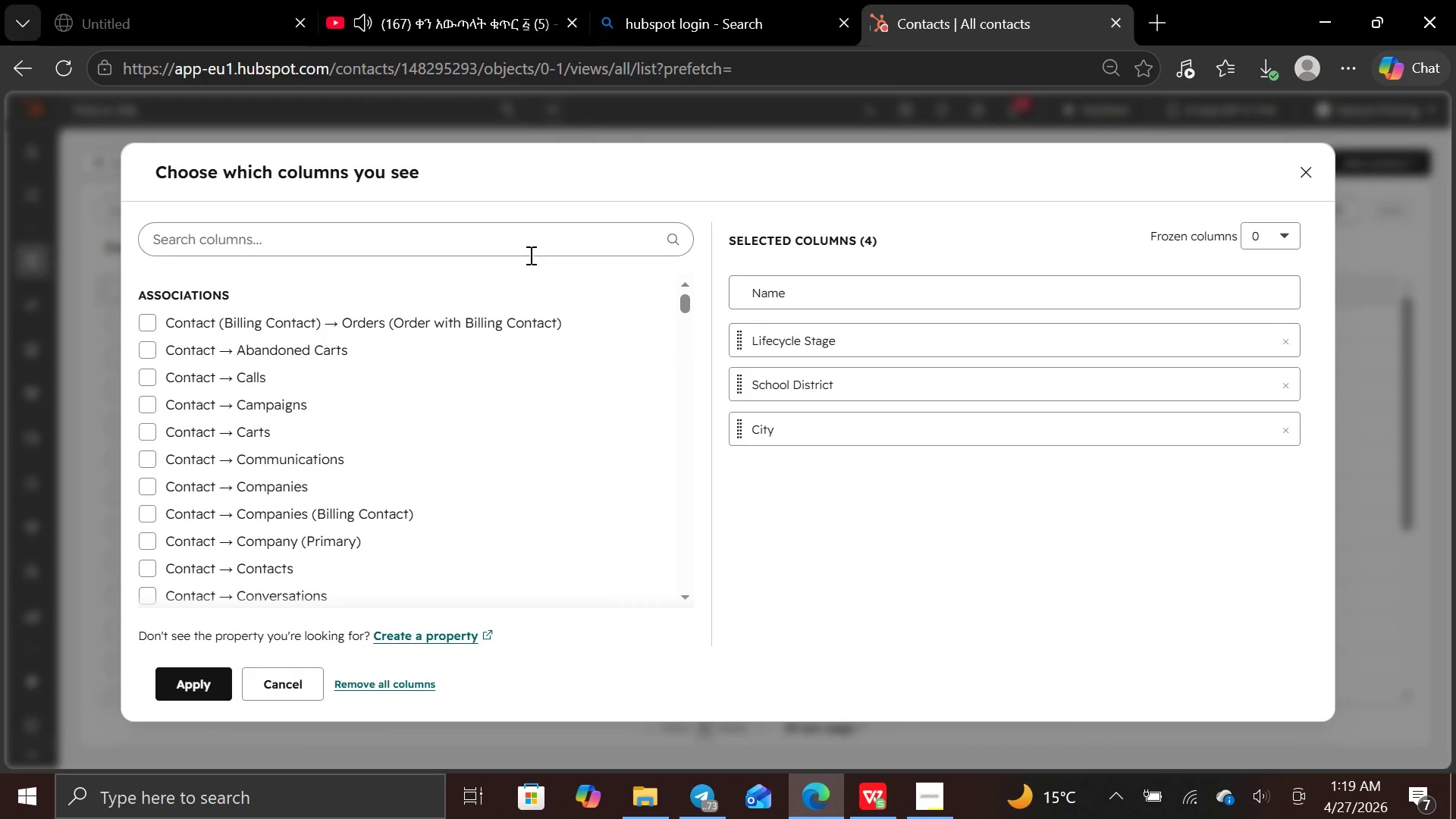 
left_click([535, 245])
 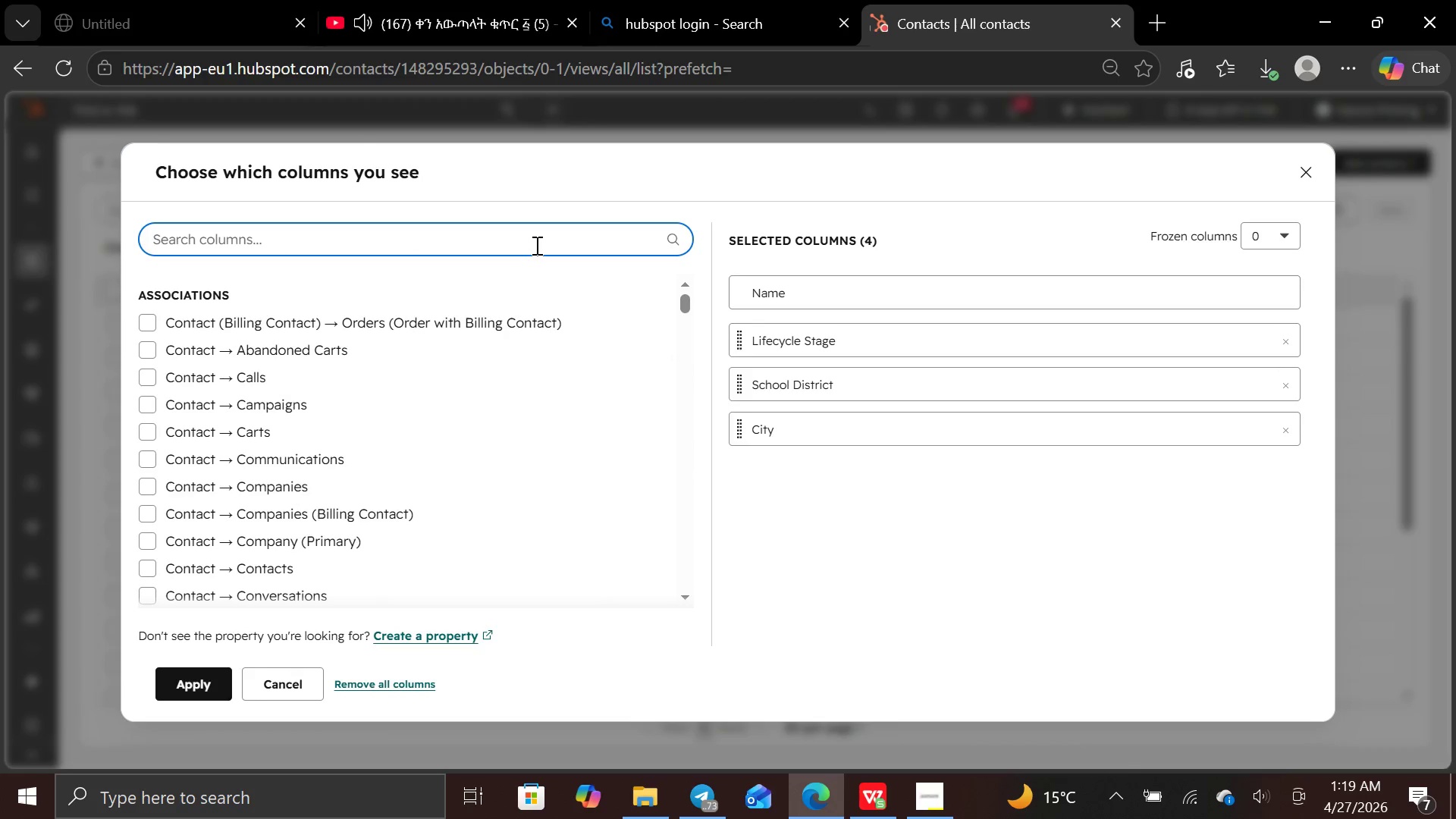 
type(first n)
 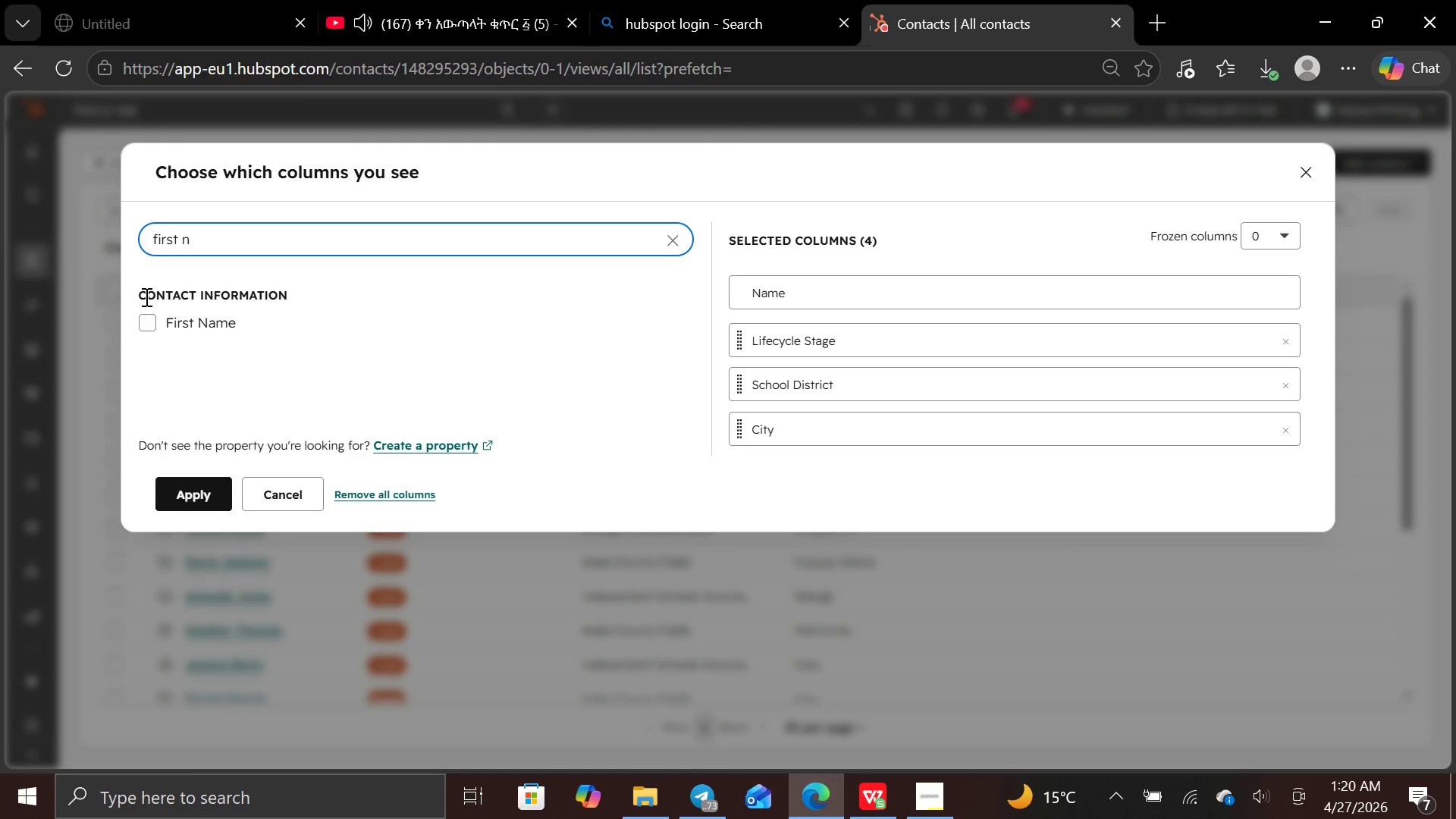 
left_click([147, 314])
 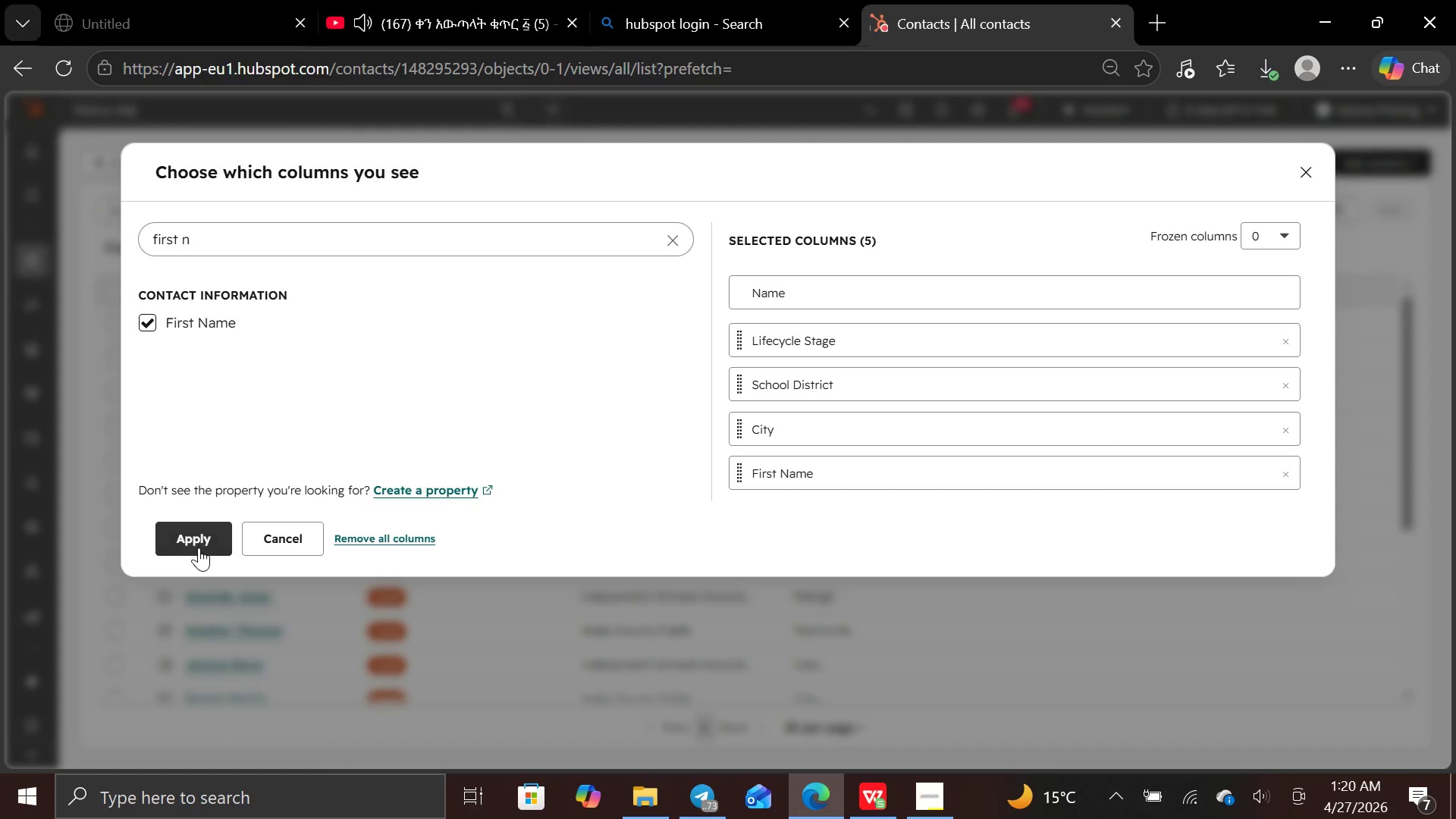 
left_click([201, 541])
 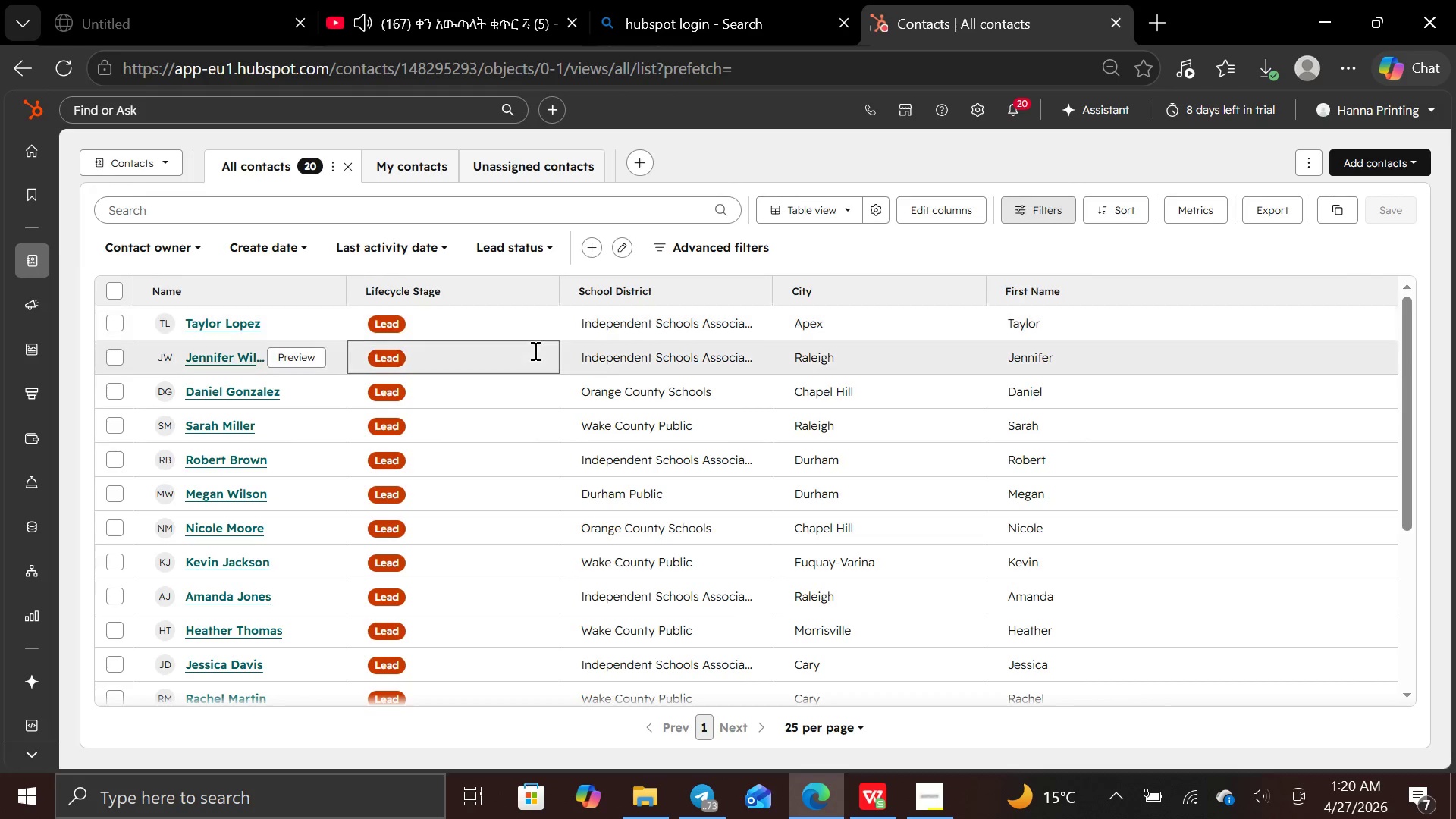 
wait(8.34)
 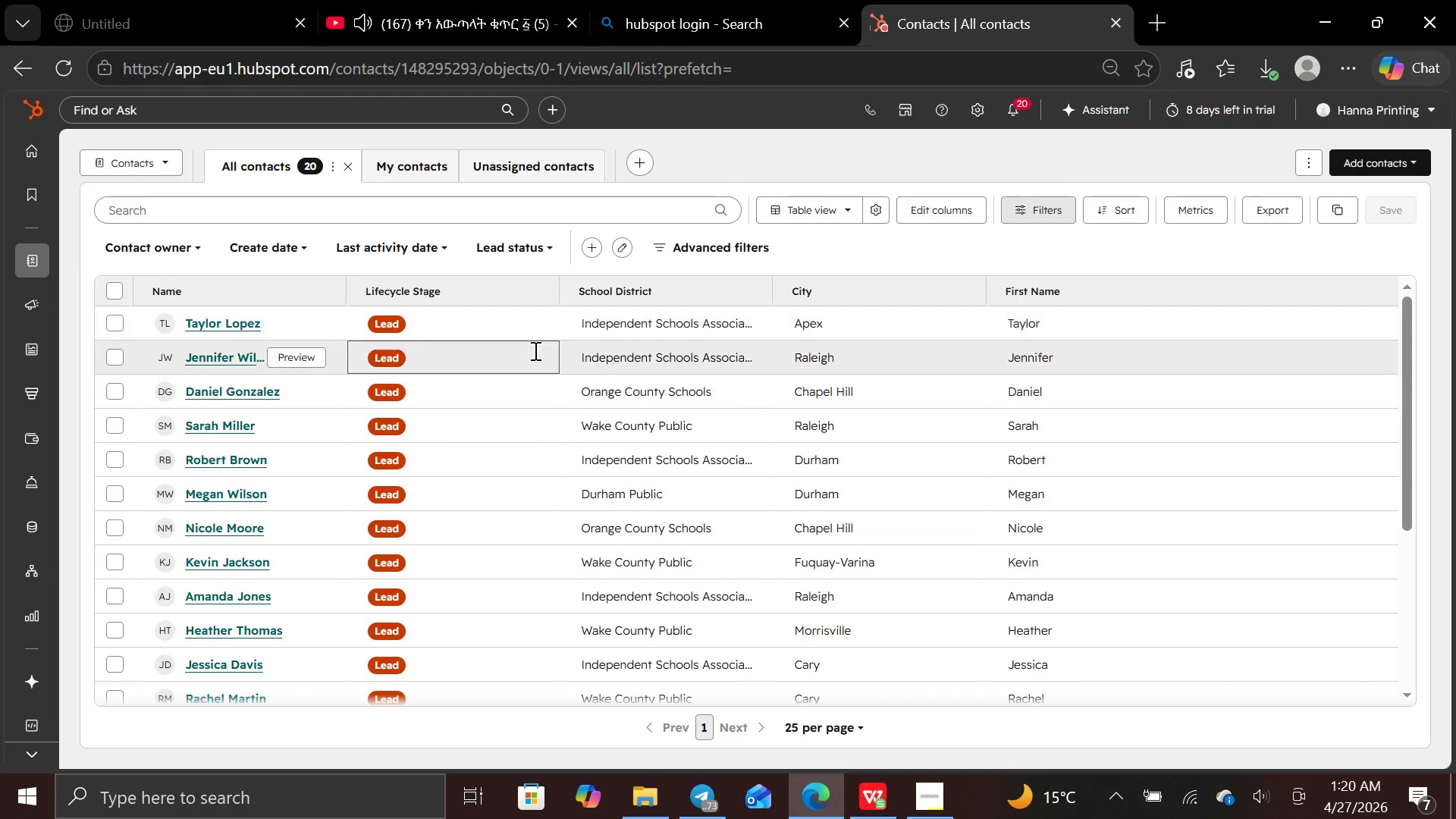 
left_click([951, 205])
 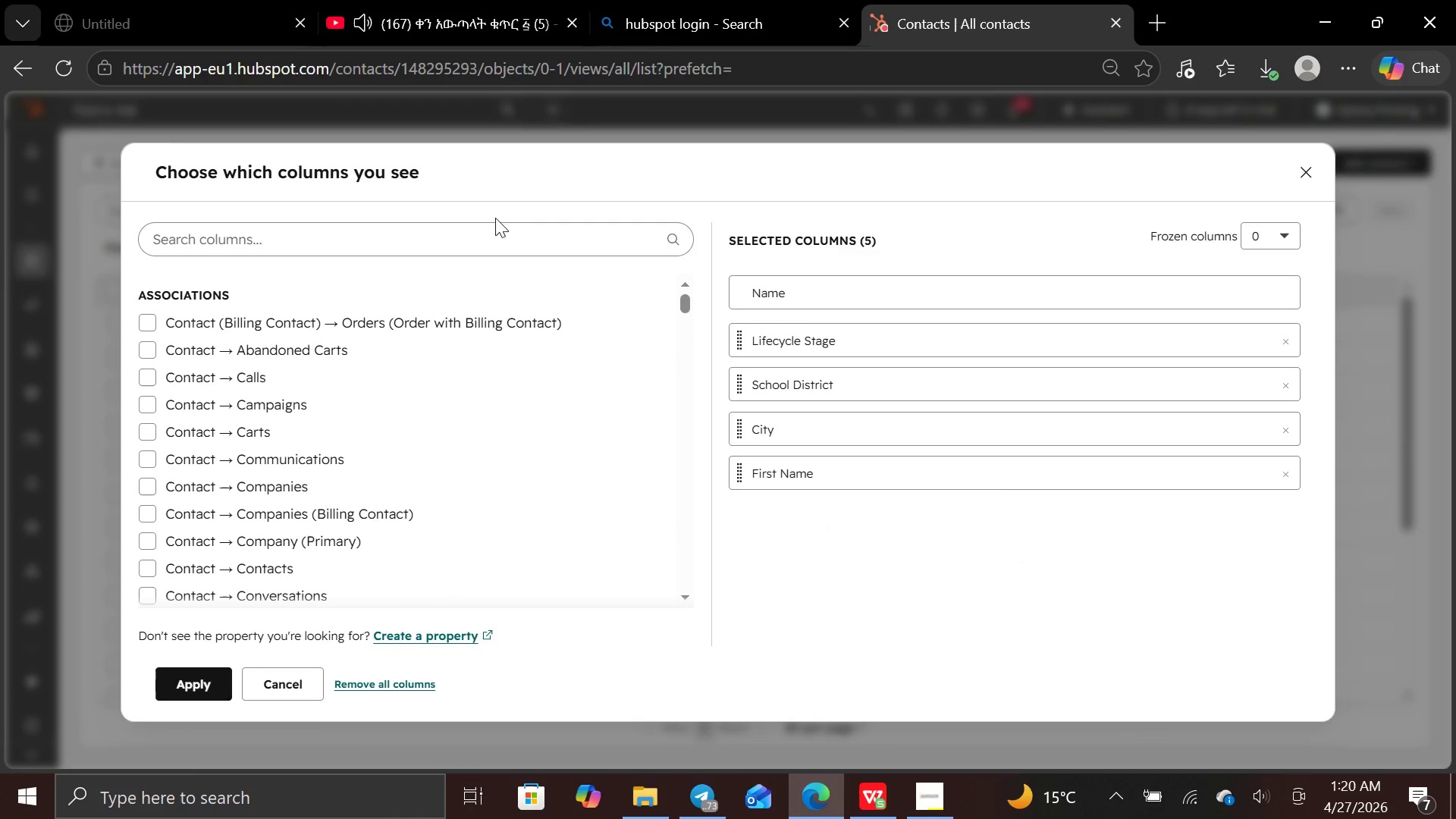 
left_click([495, 232])
 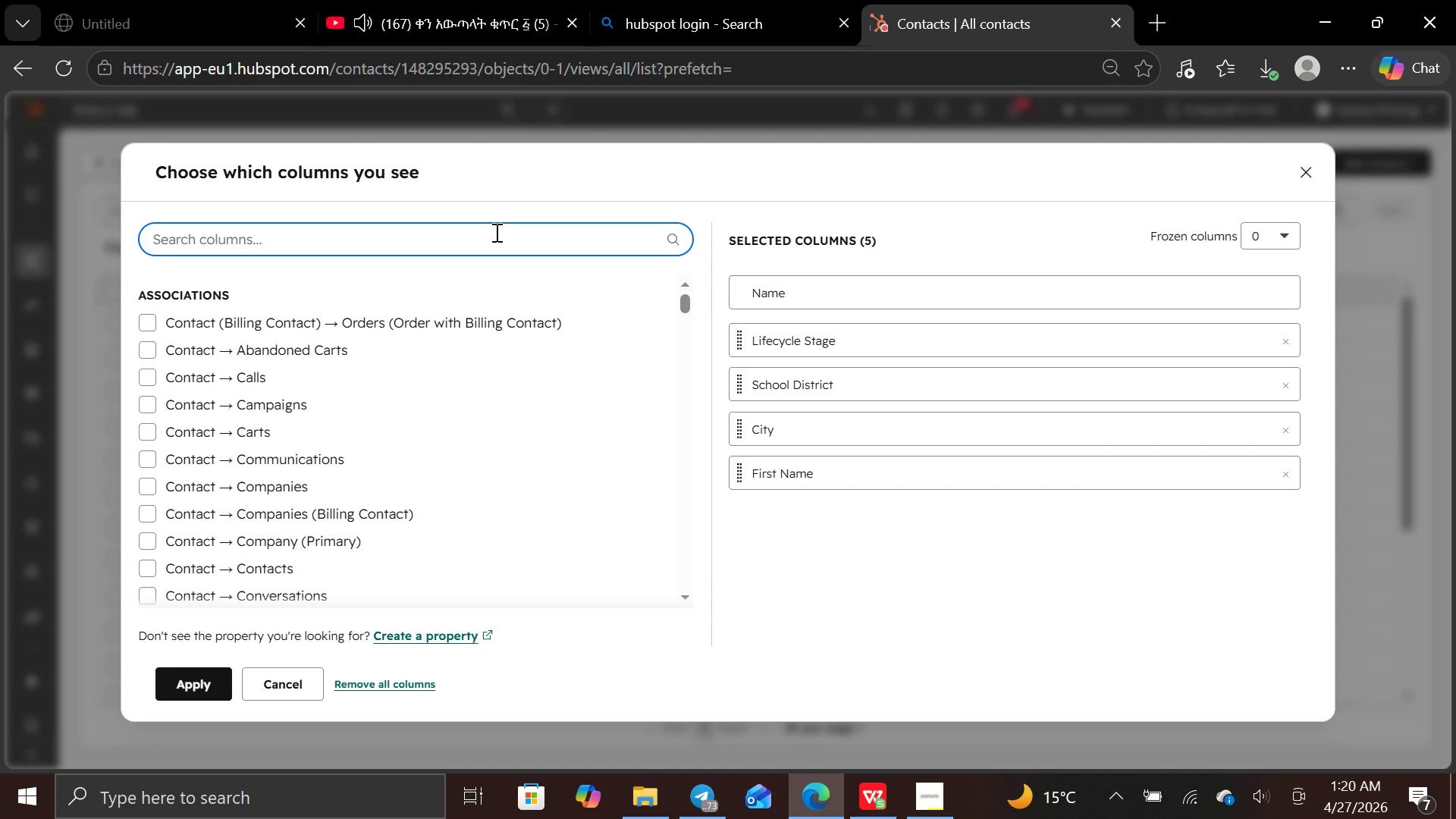 
type(schoo)
 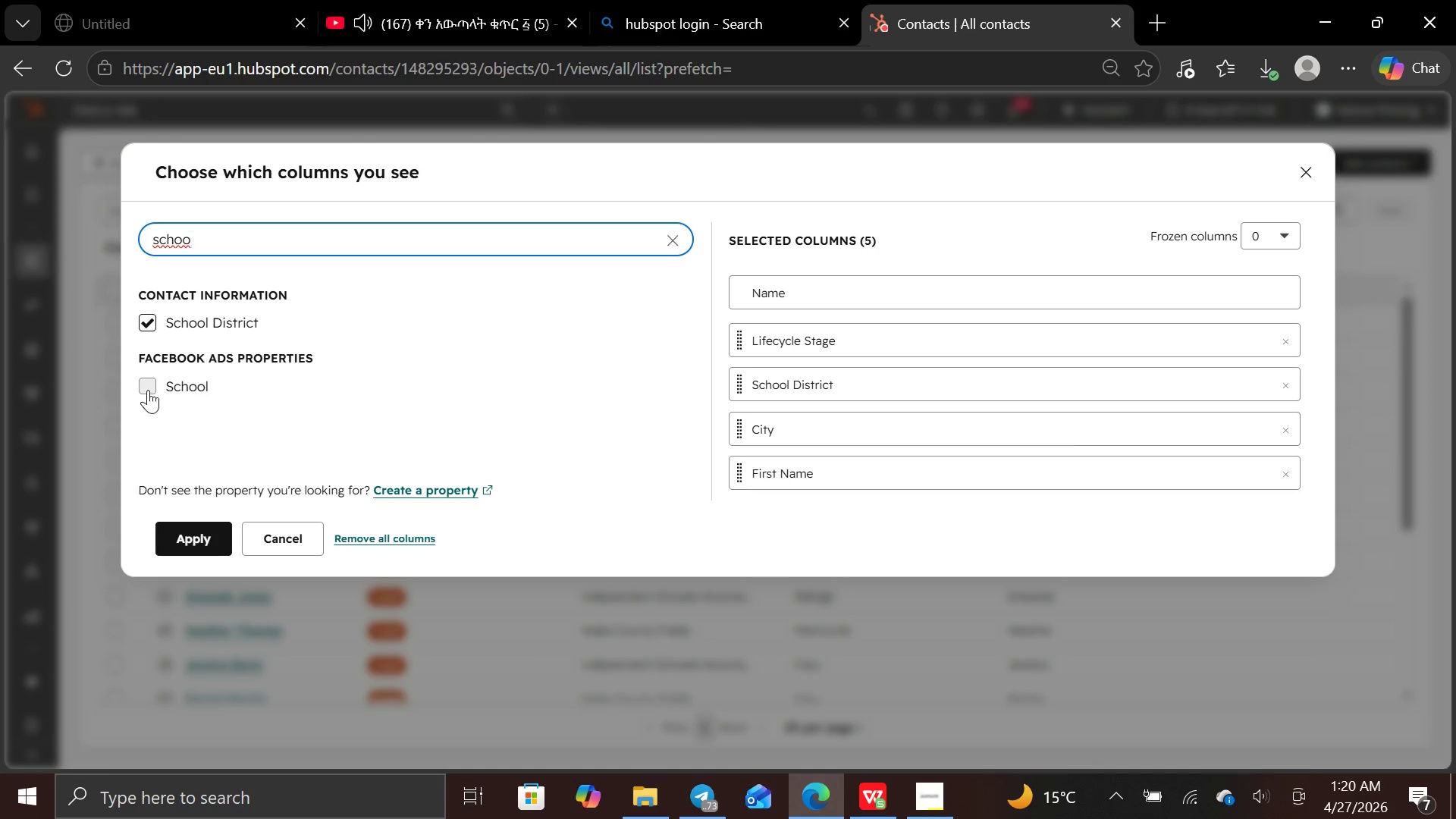 
left_click([145, 383])
 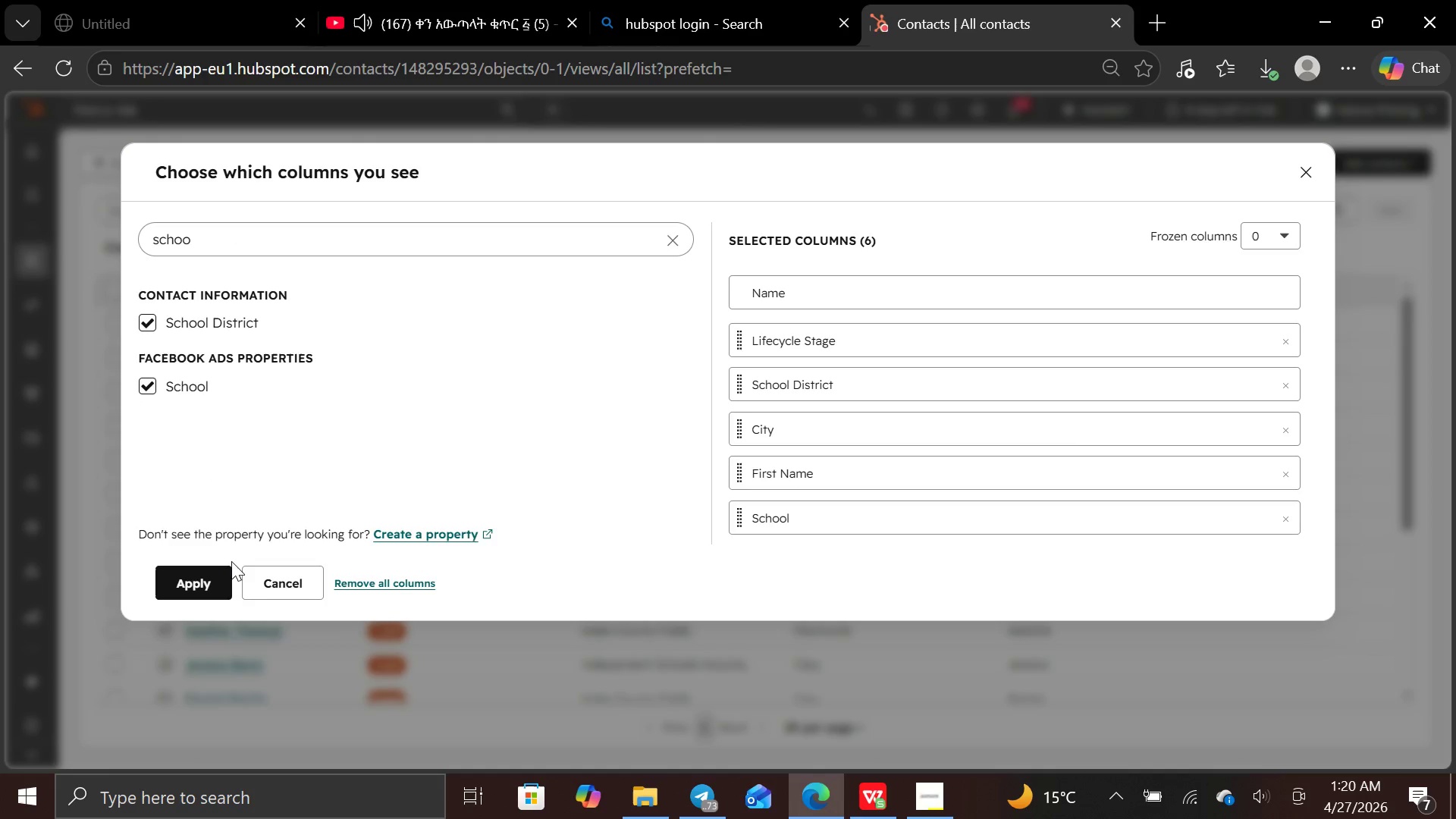 
left_click([222, 576])
 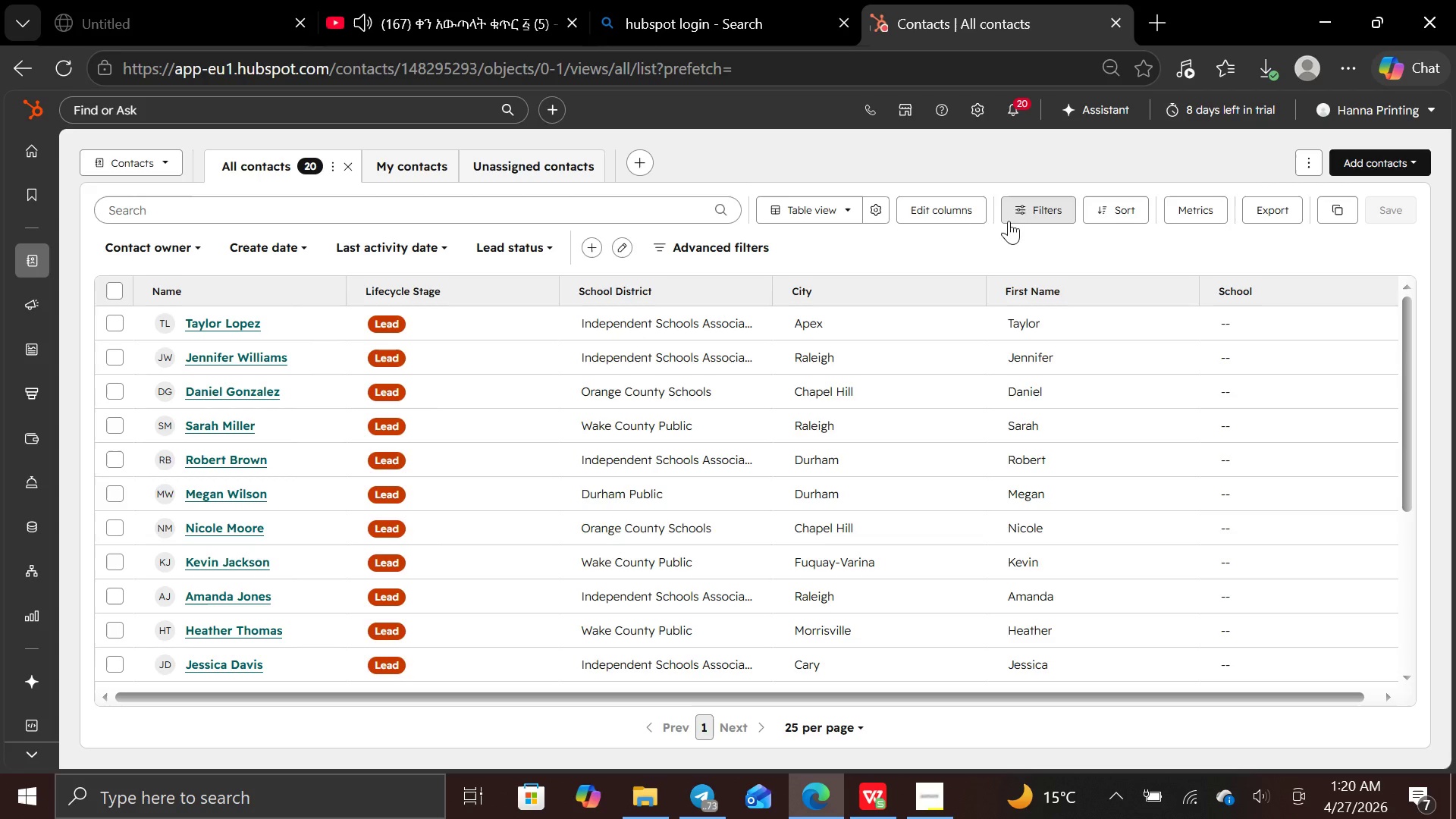 
left_click([927, 211])
 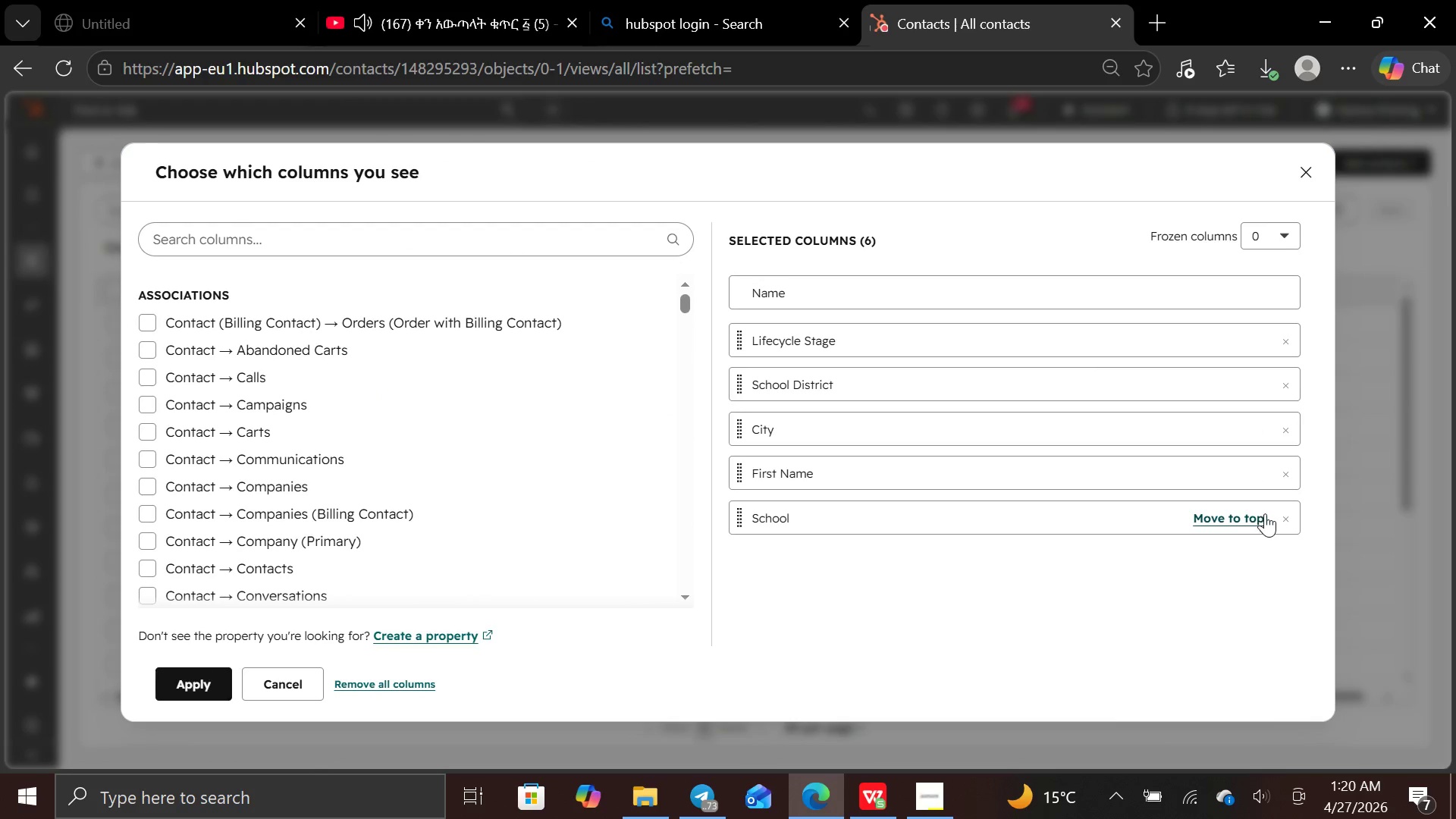 
left_click([1290, 518])
 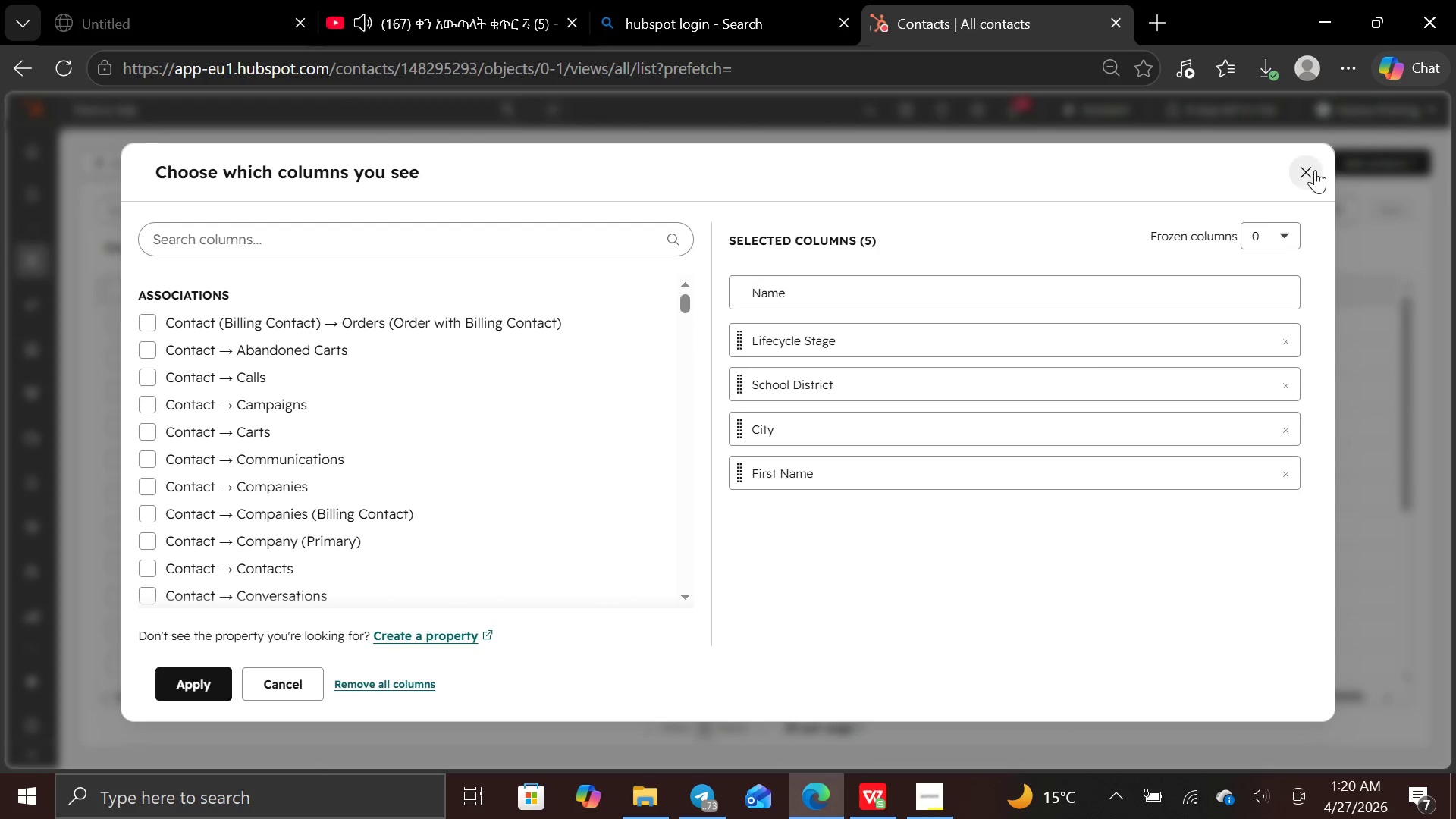 
left_click([1315, 155])
 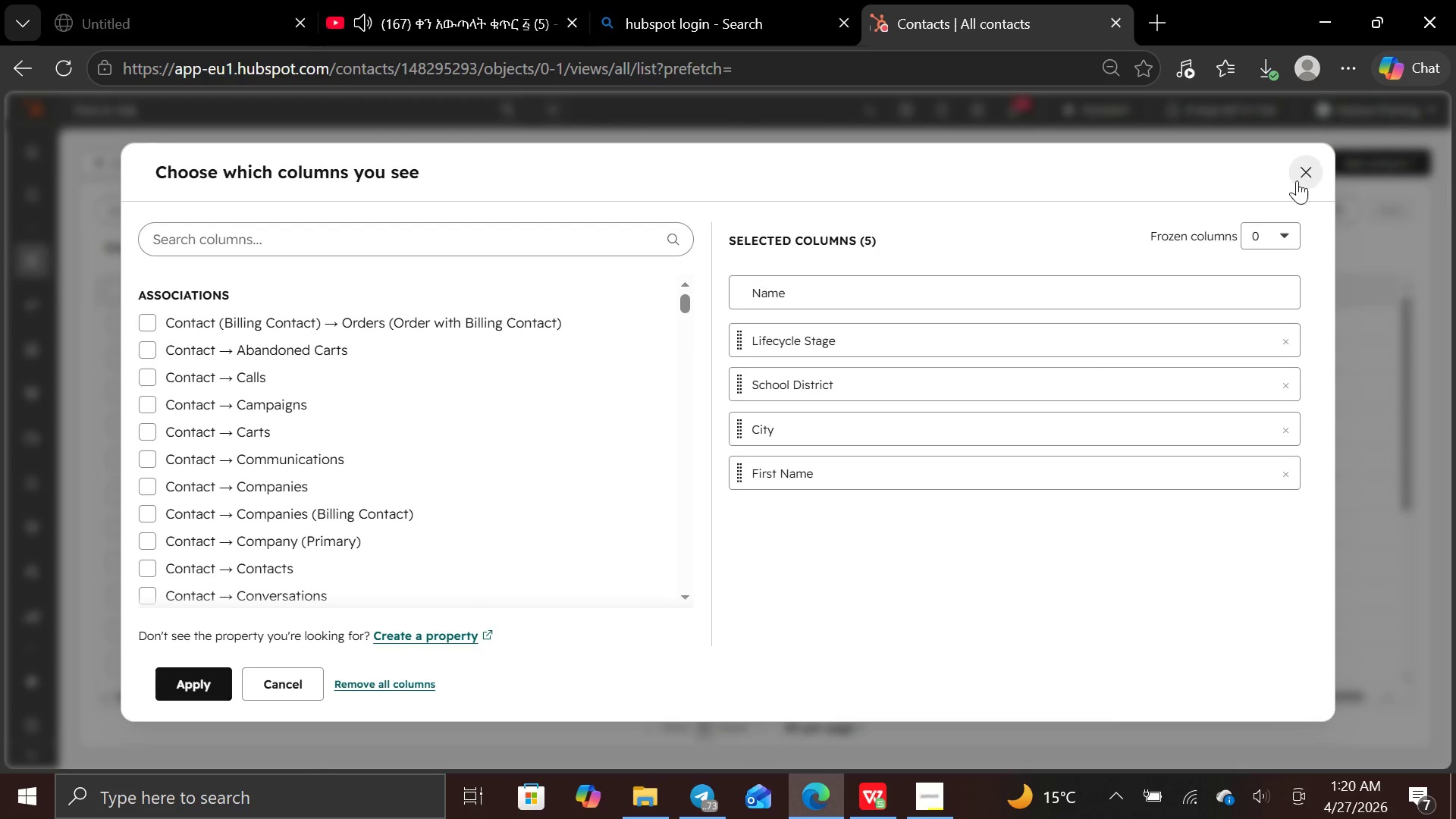 
left_click([1296, 182])
 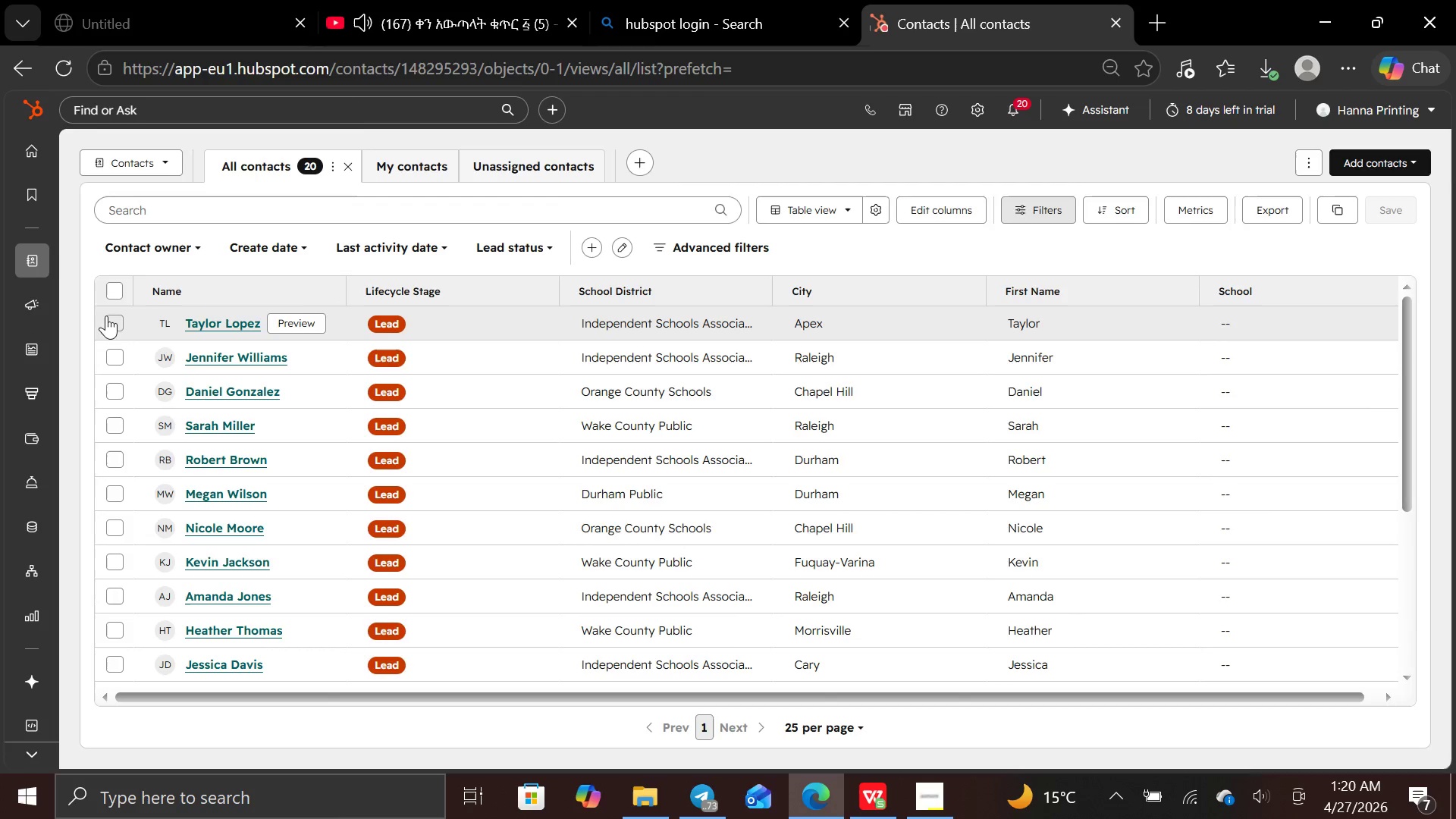 
left_click([118, 289])
 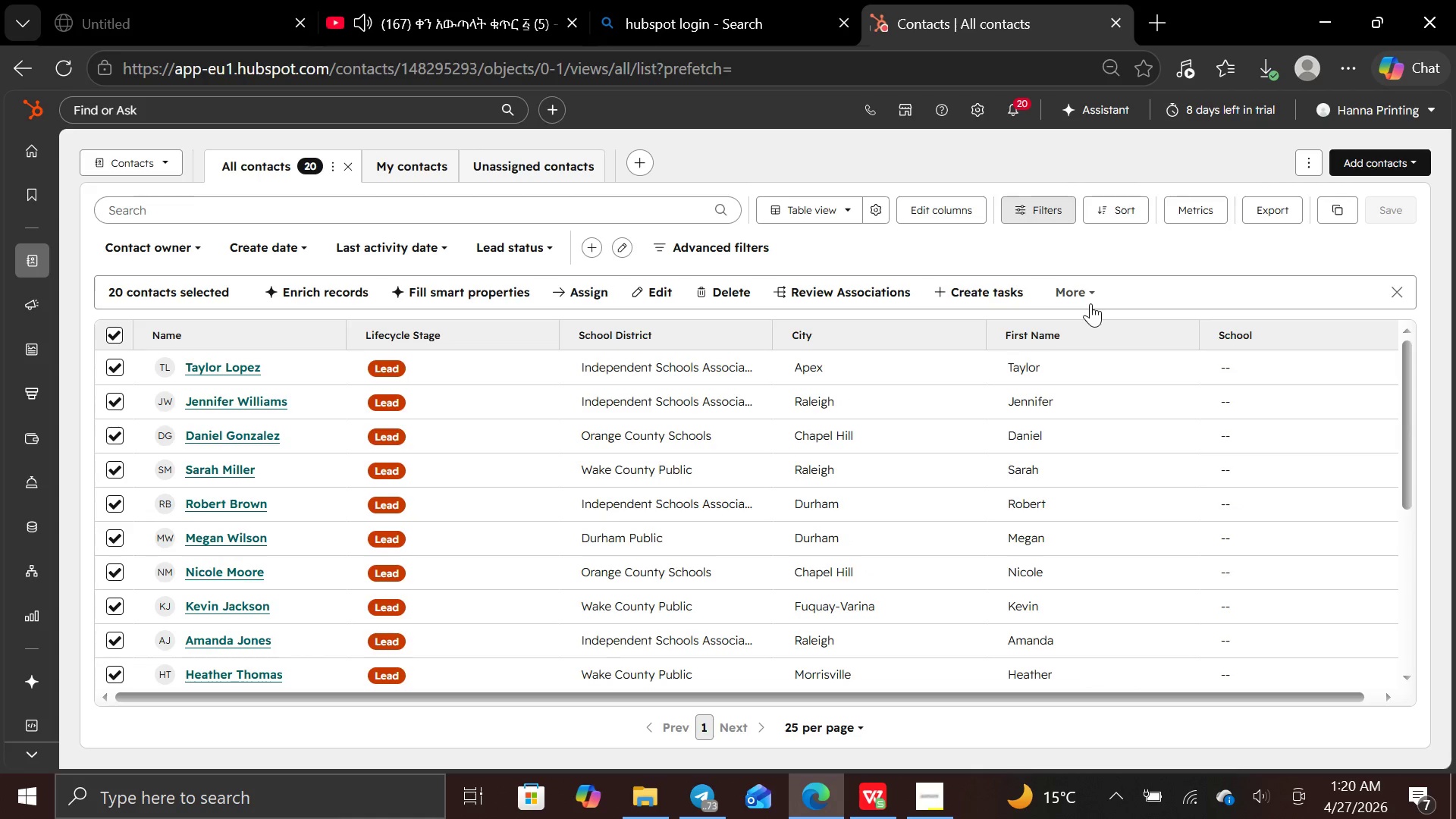 
left_click([1084, 284])
 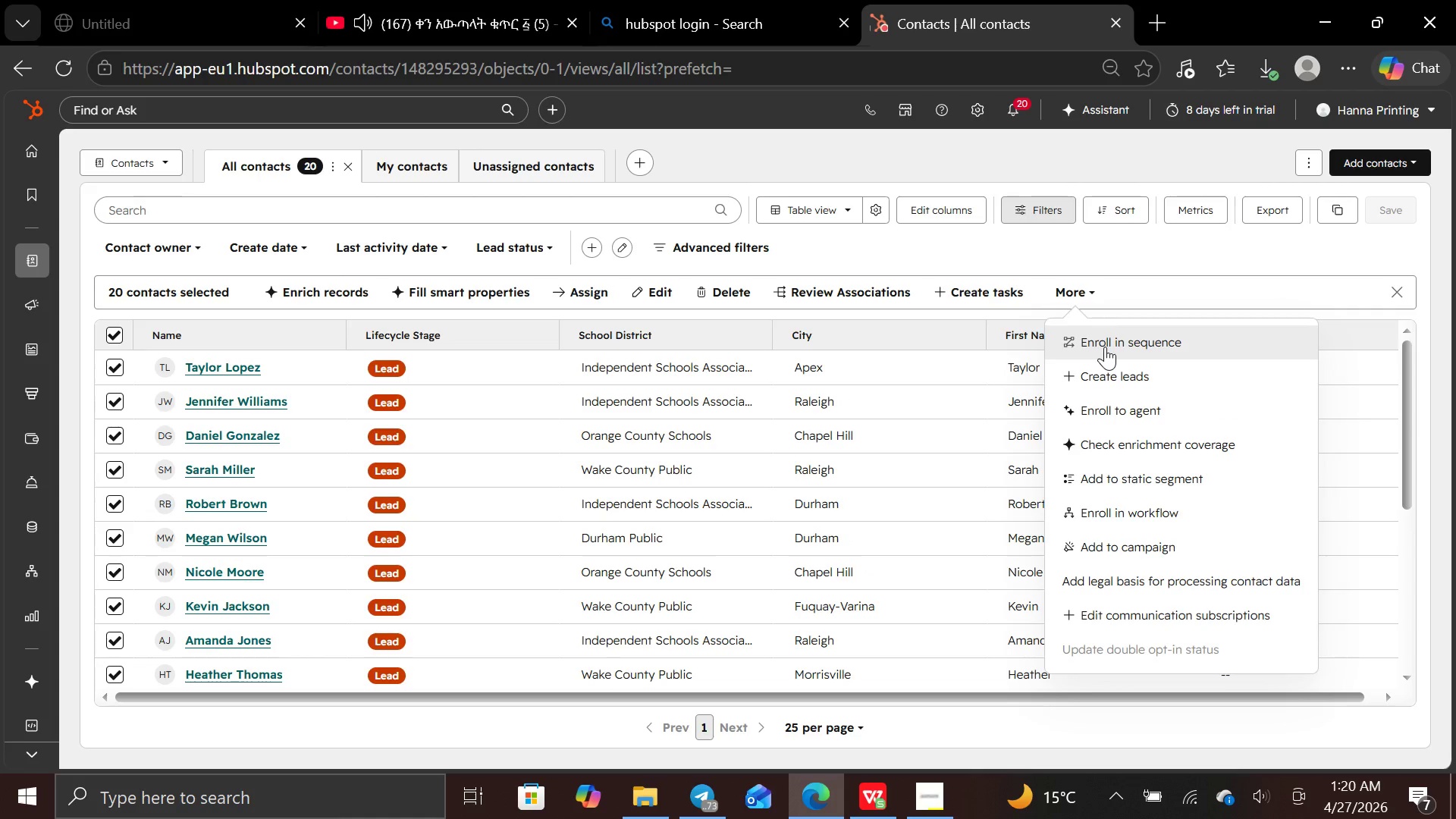 
left_click([1105, 347])
 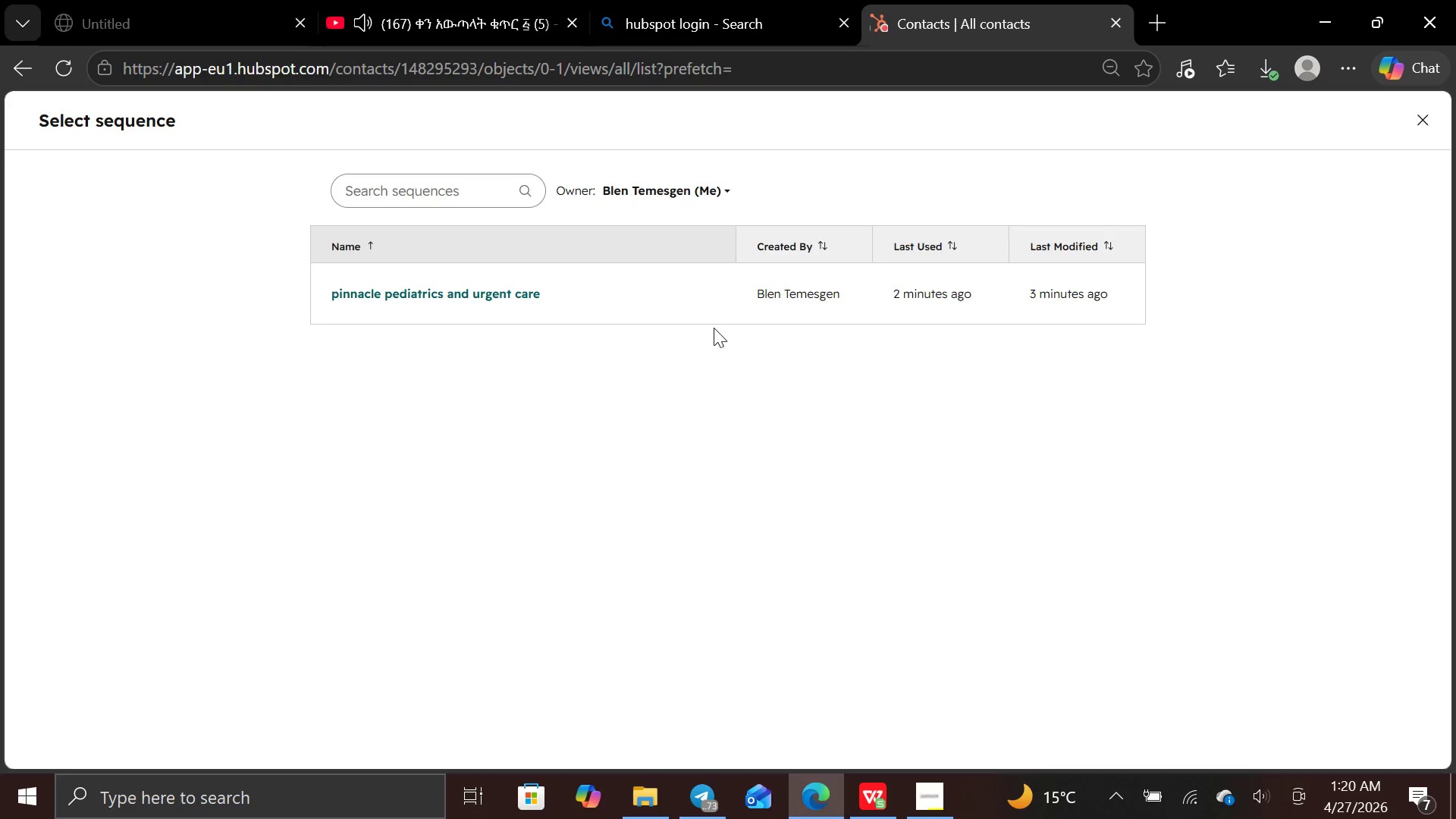 
wait(5.06)
 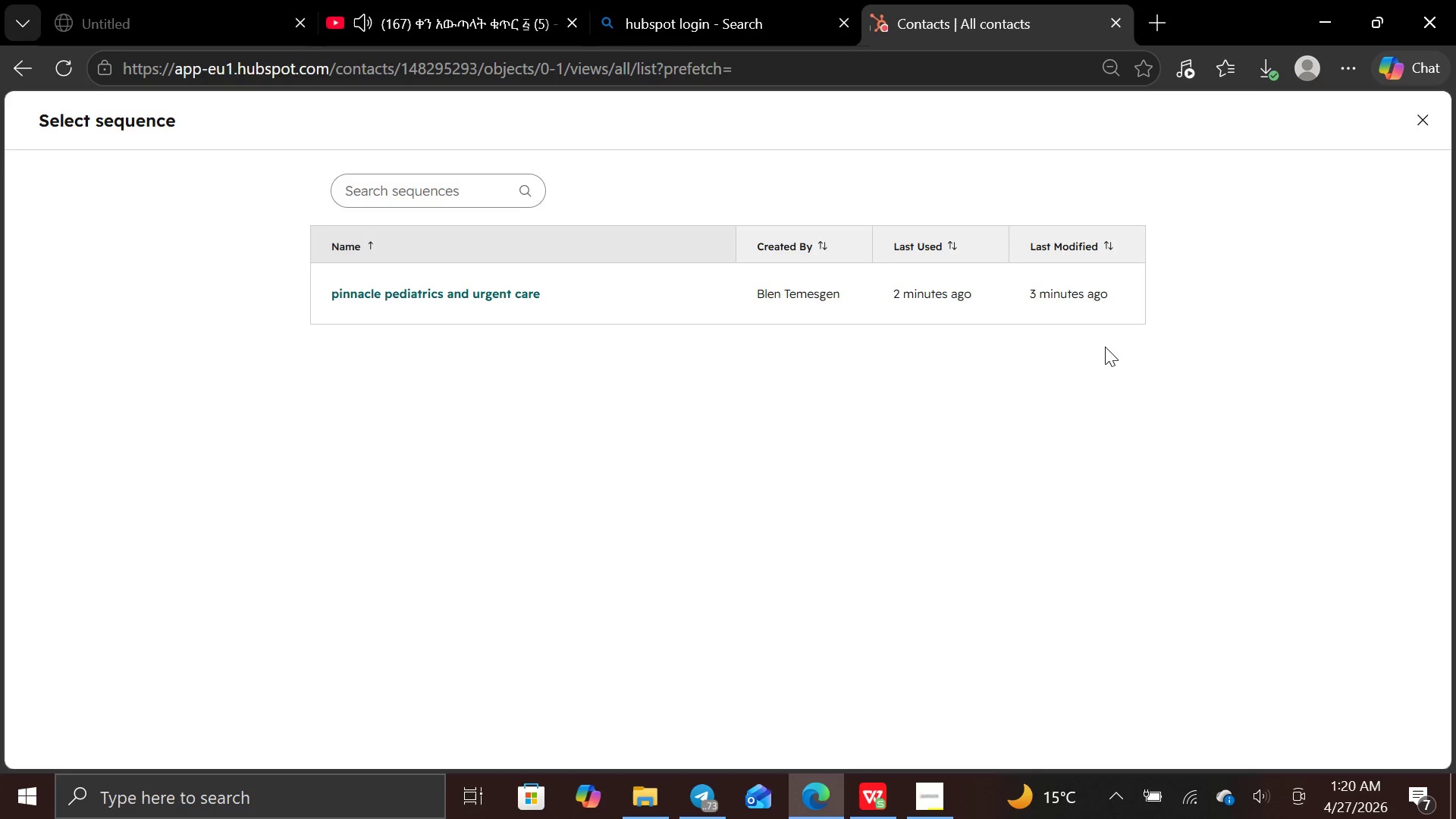 
left_click([699, 296])
 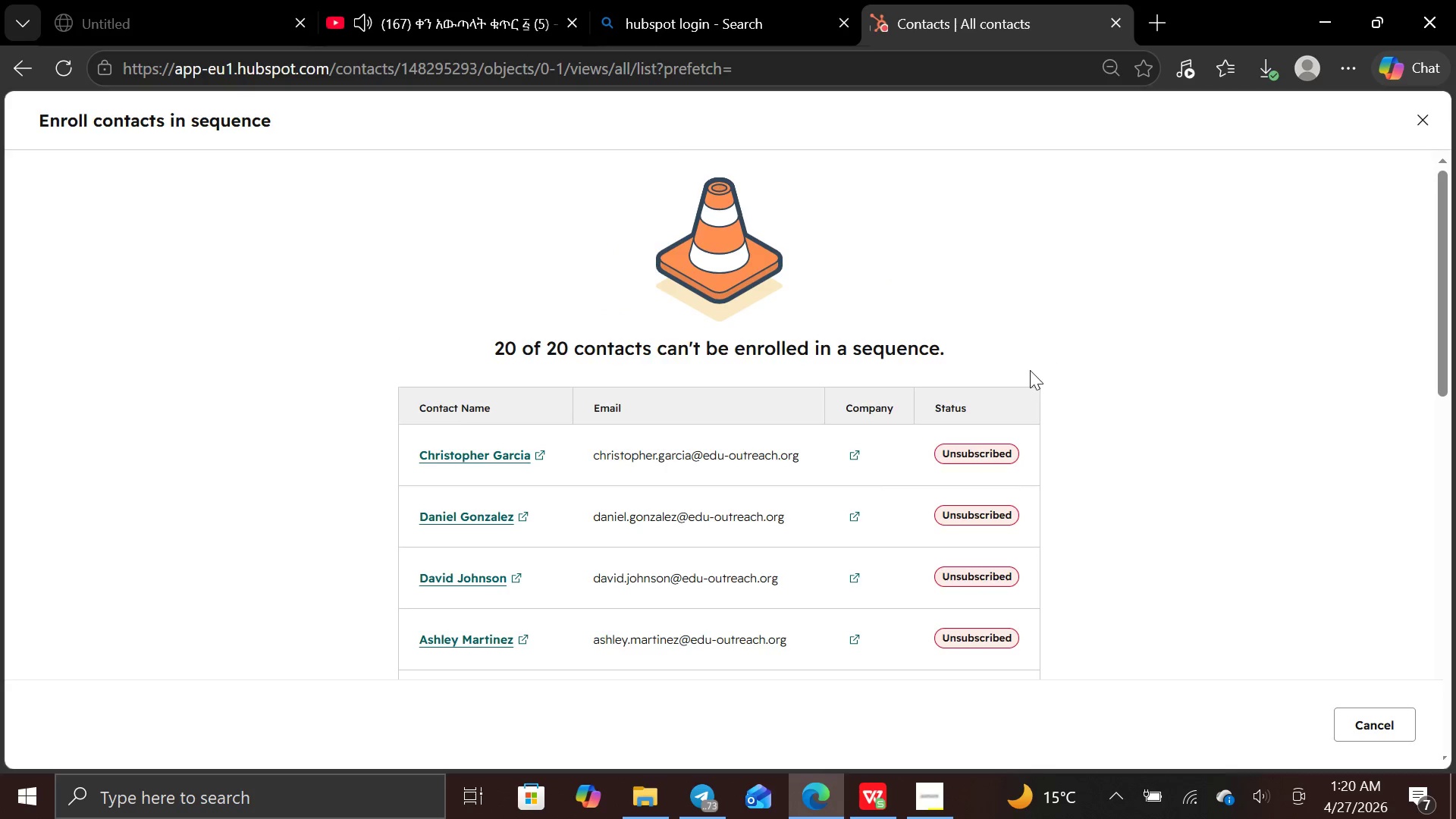 
wait(6.16)
 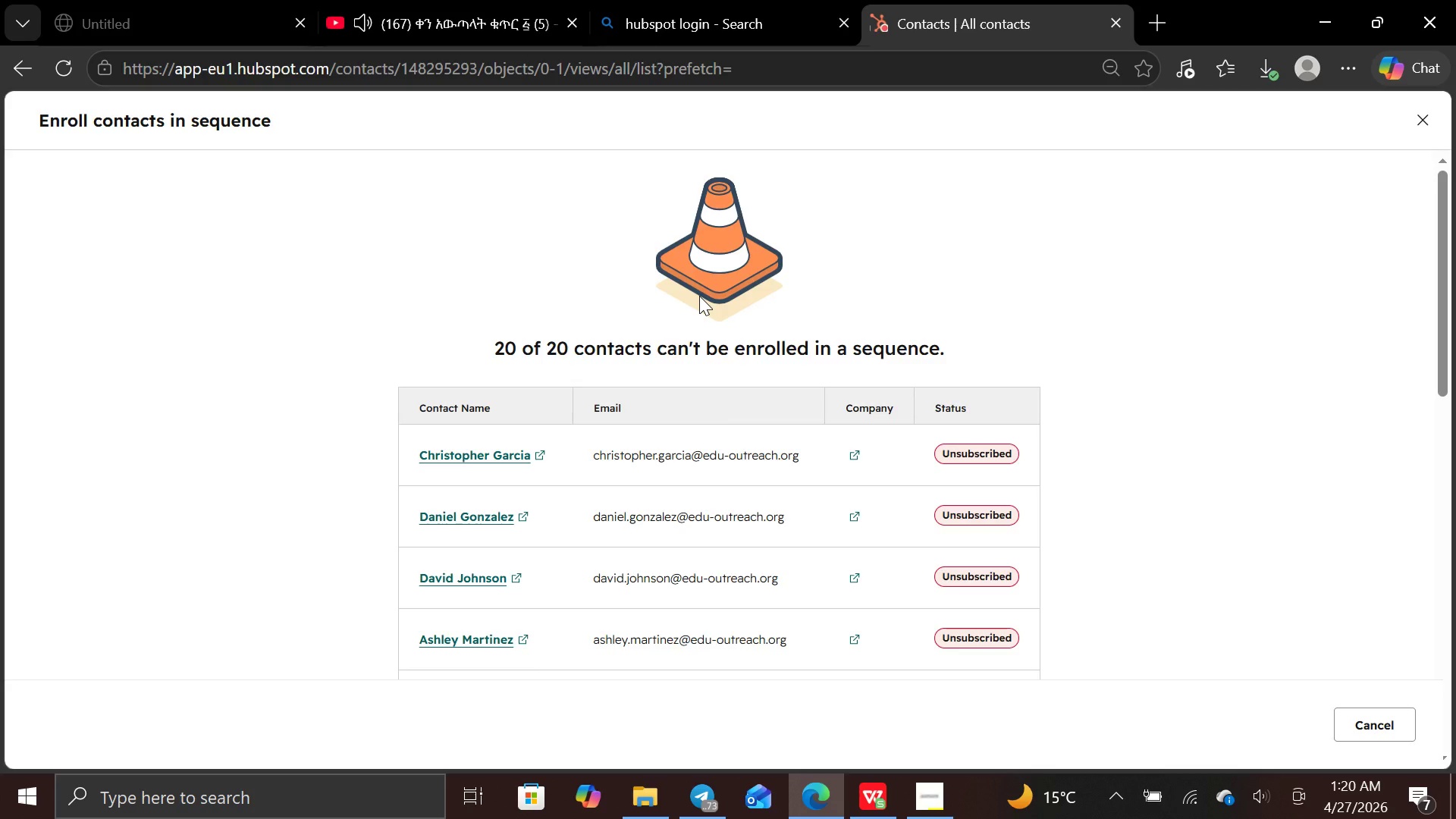 
left_click([786, 496])
 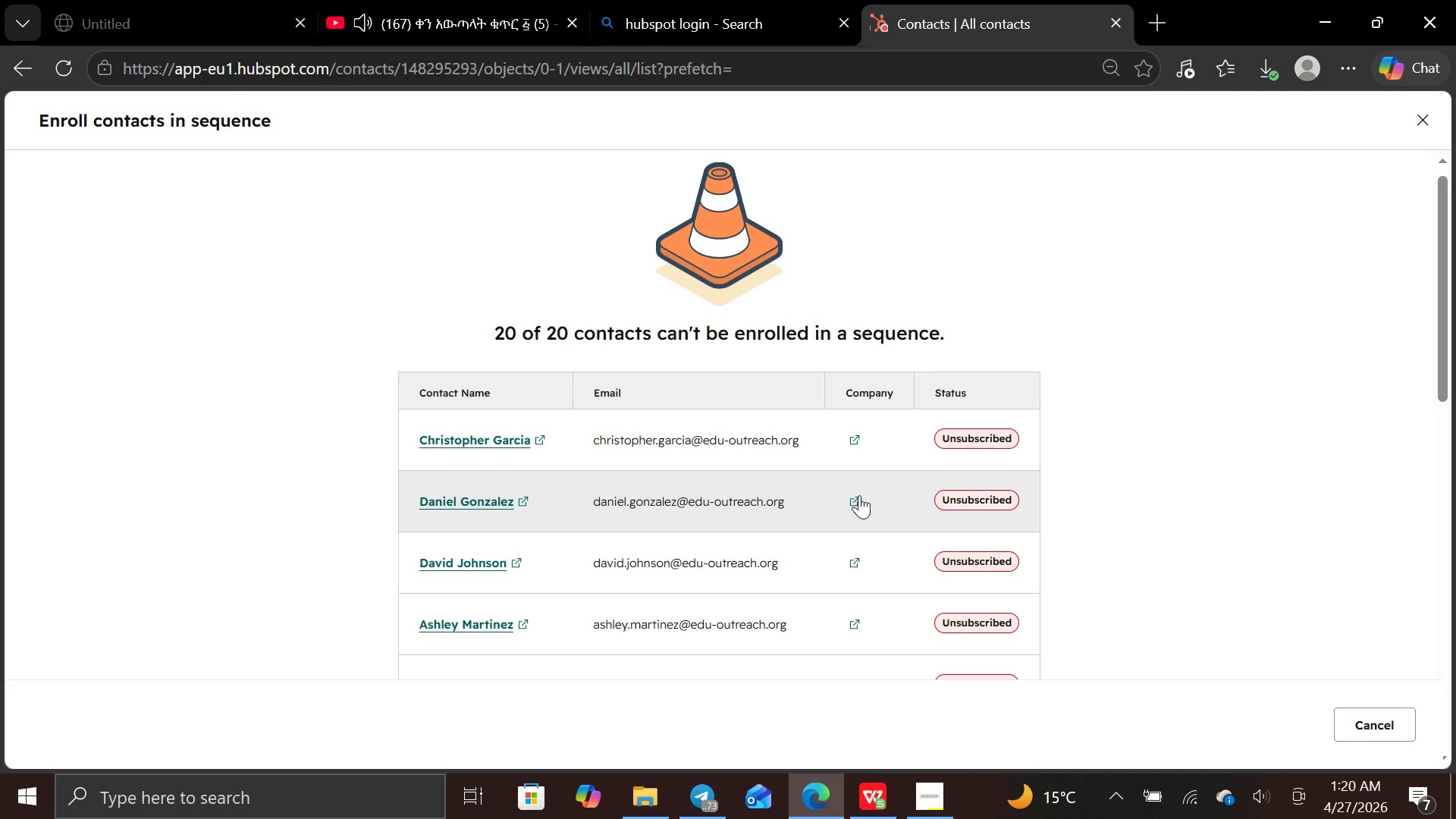 
left_click([858, 496])
 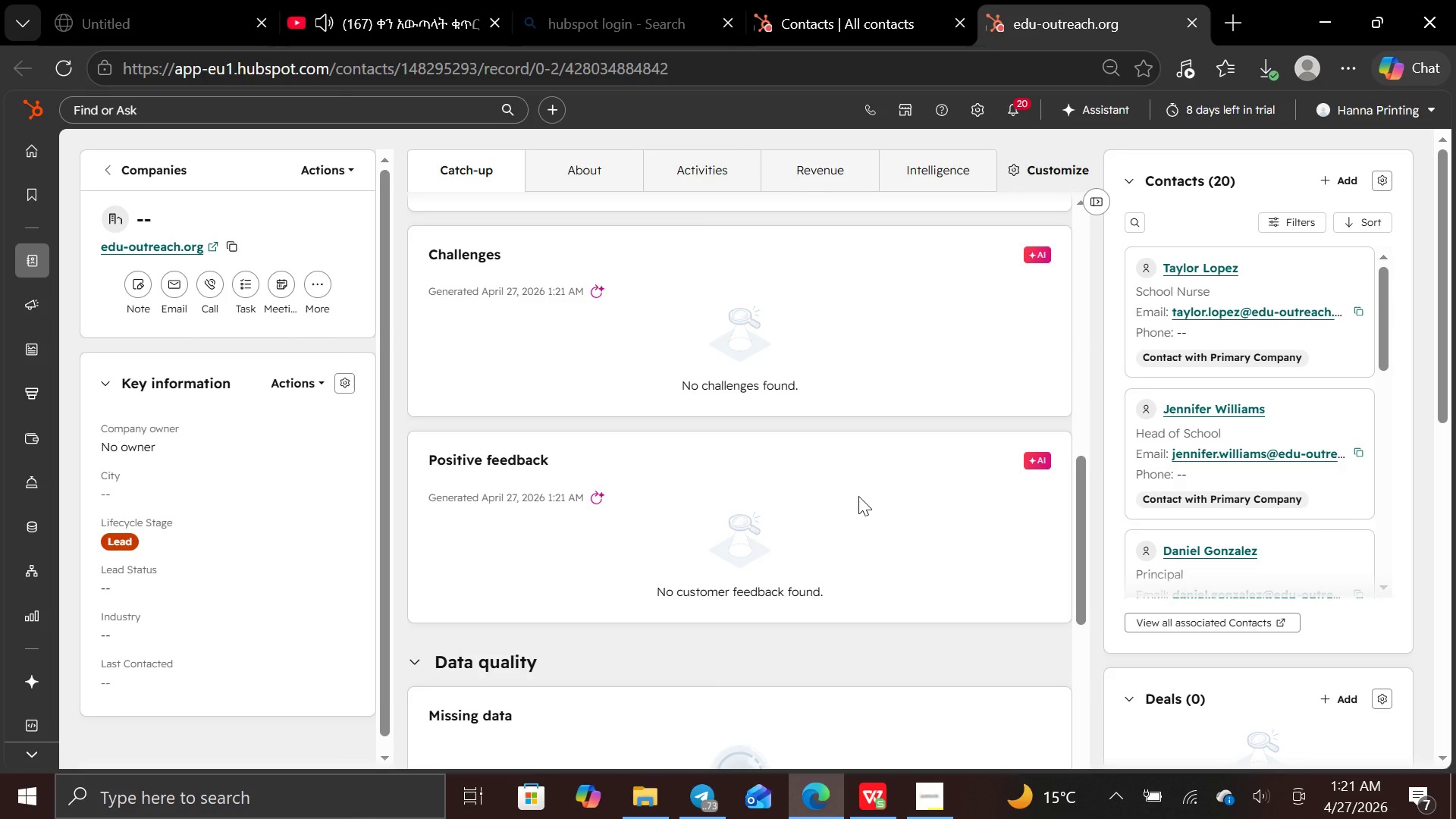 
wait(24.02)
 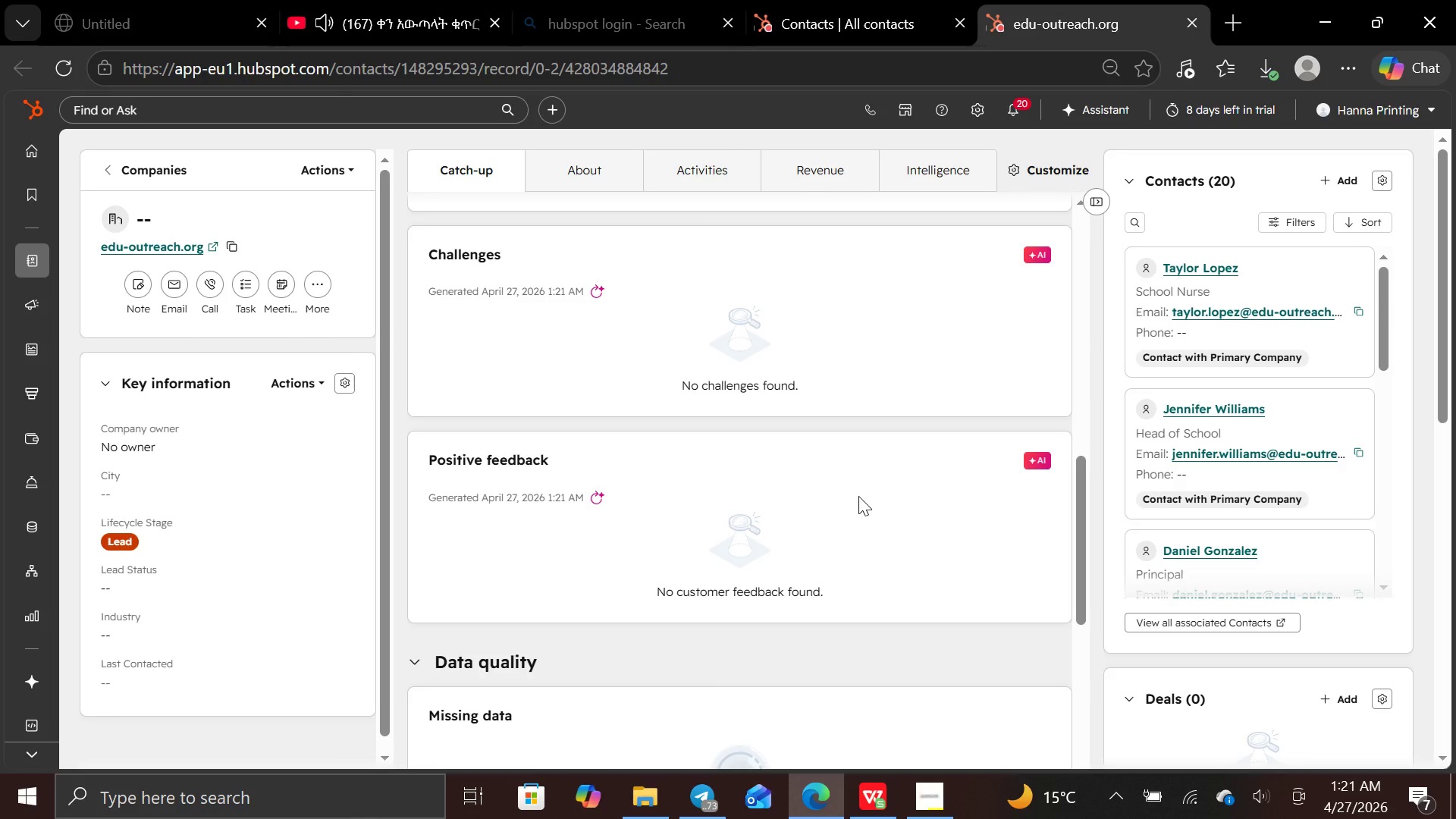 
left_click([872, 20])
 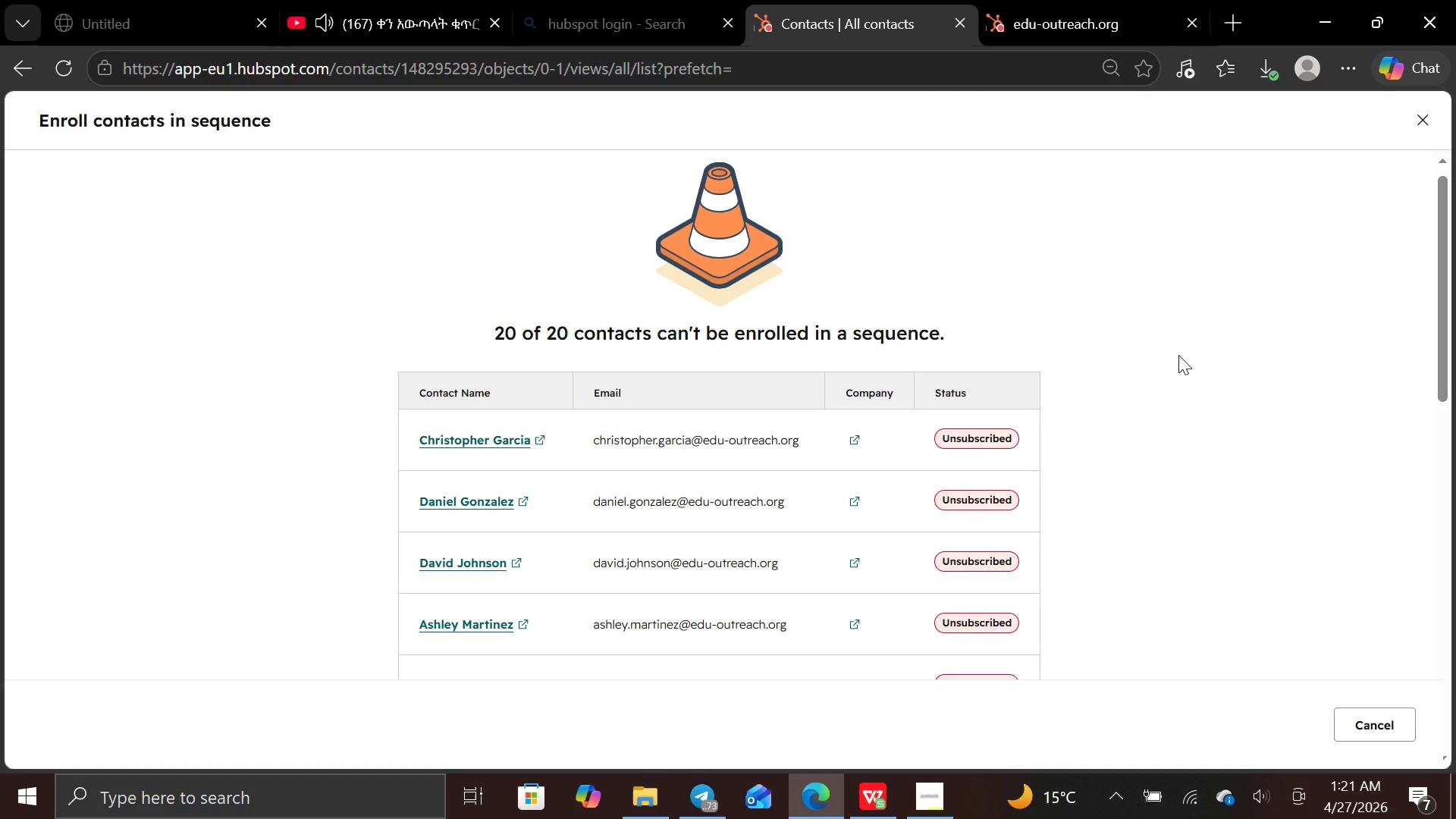 
wait(6.88)
 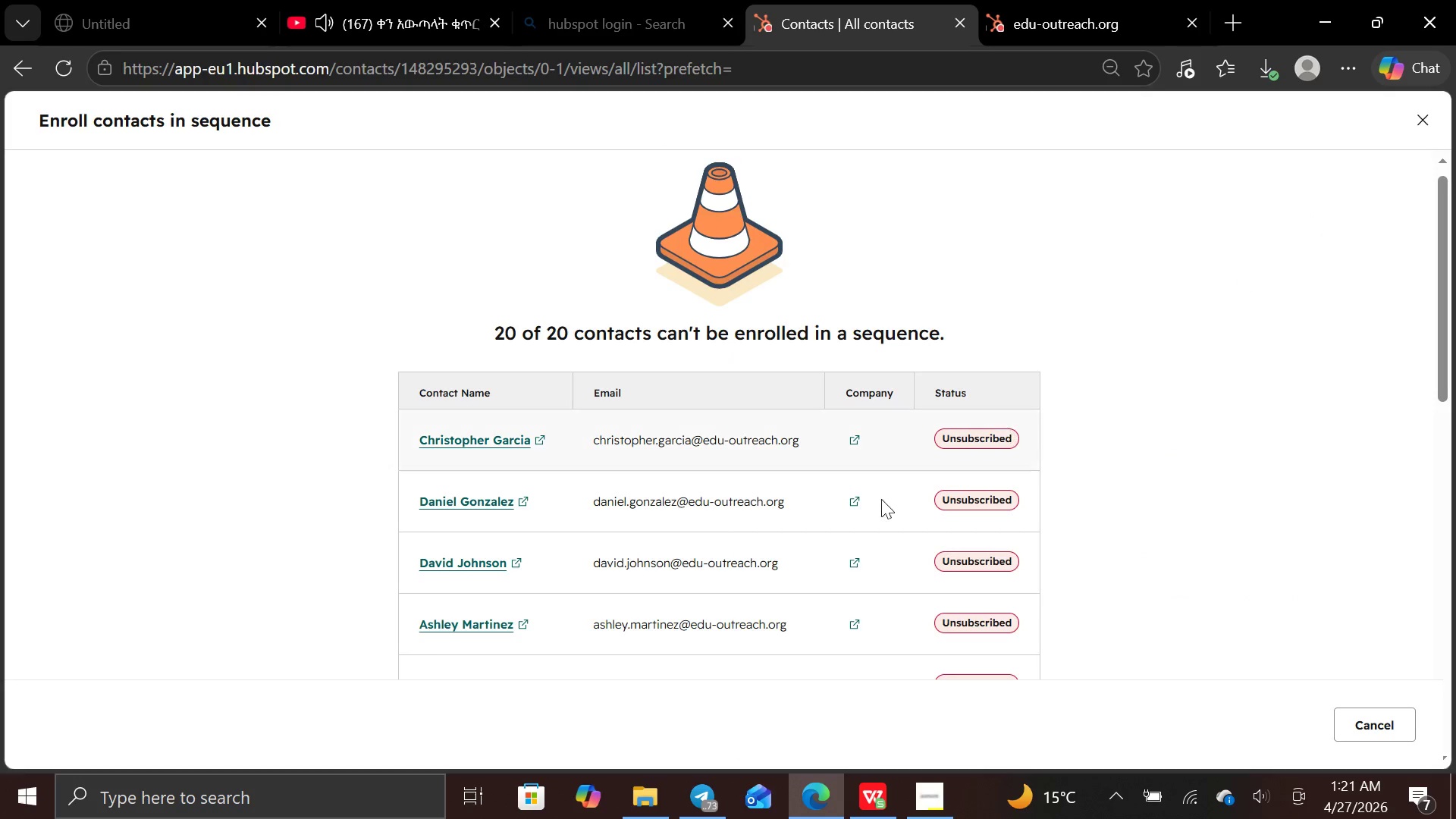 
left_click([1423, 112])
 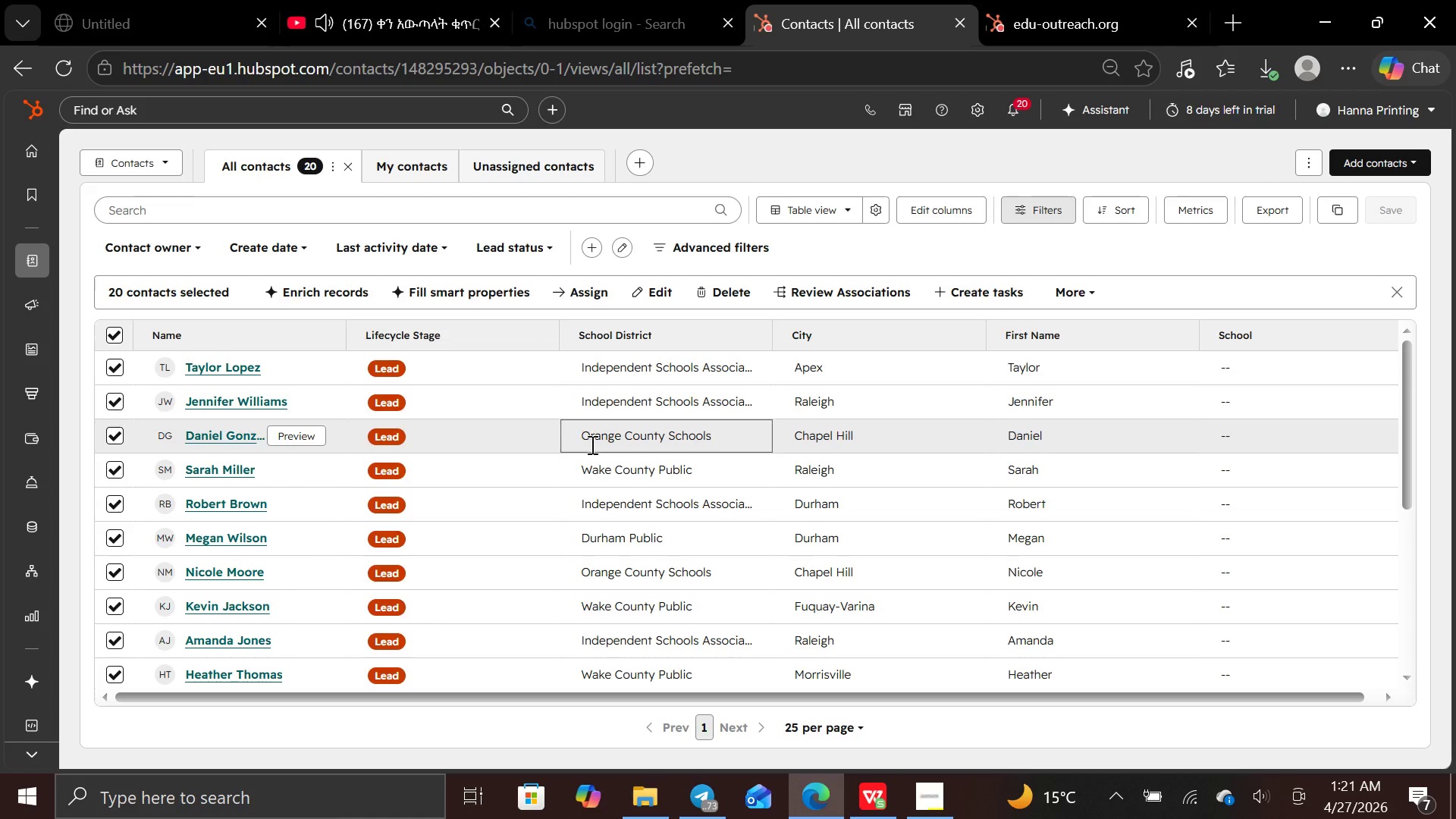 
wait(9.17)
 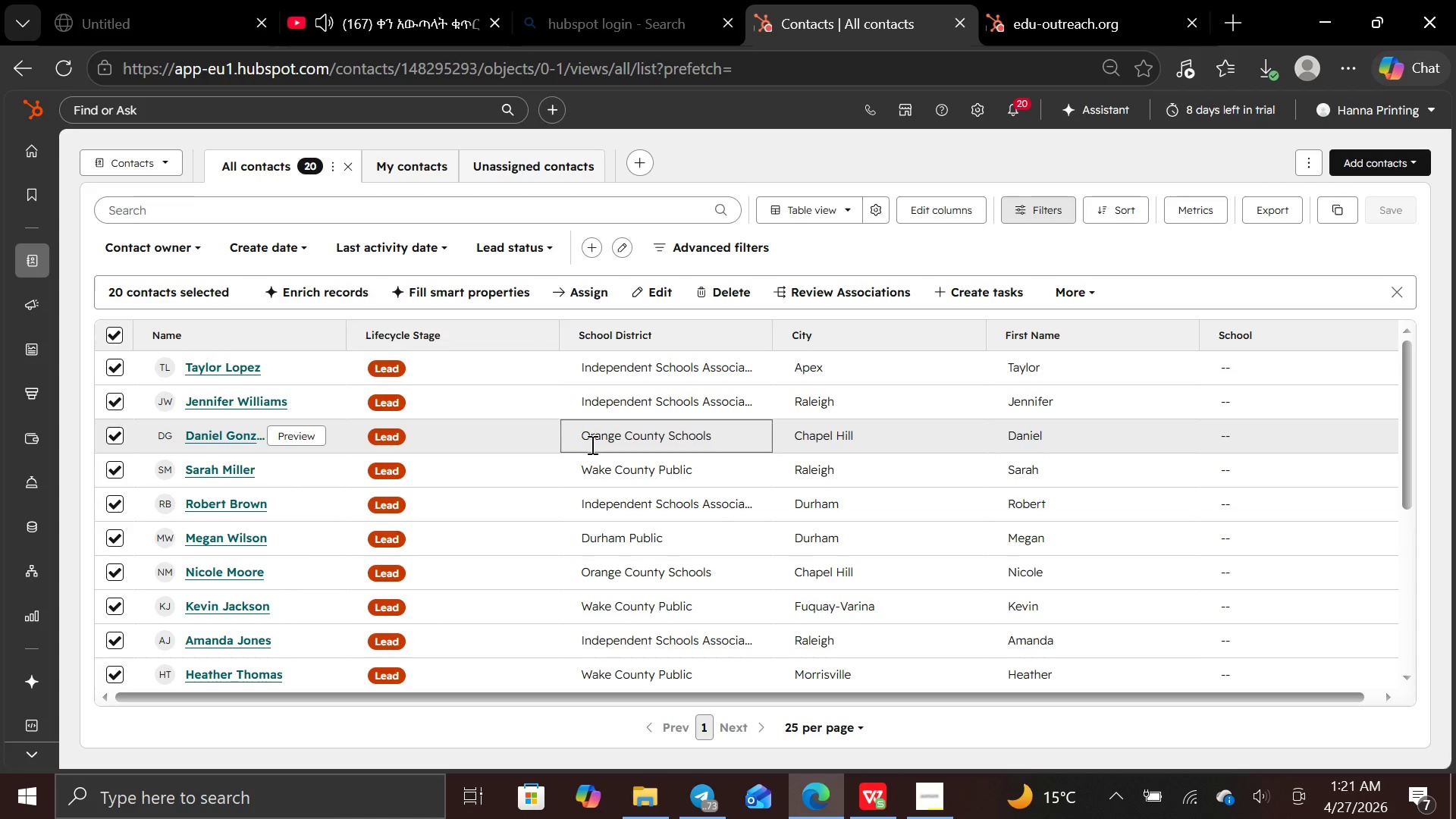 
left_click([664, 286])
 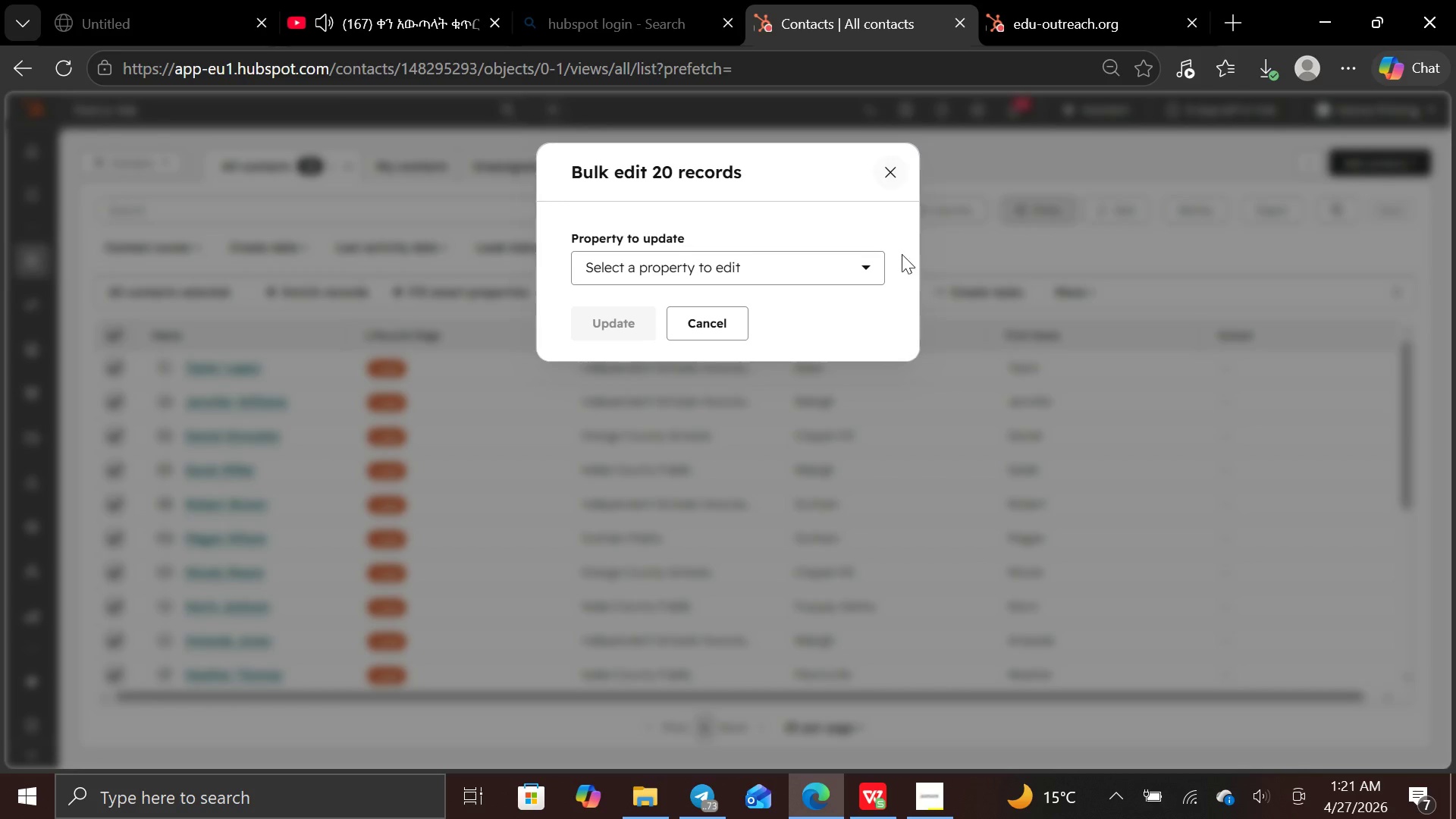 
wait(6.38)
 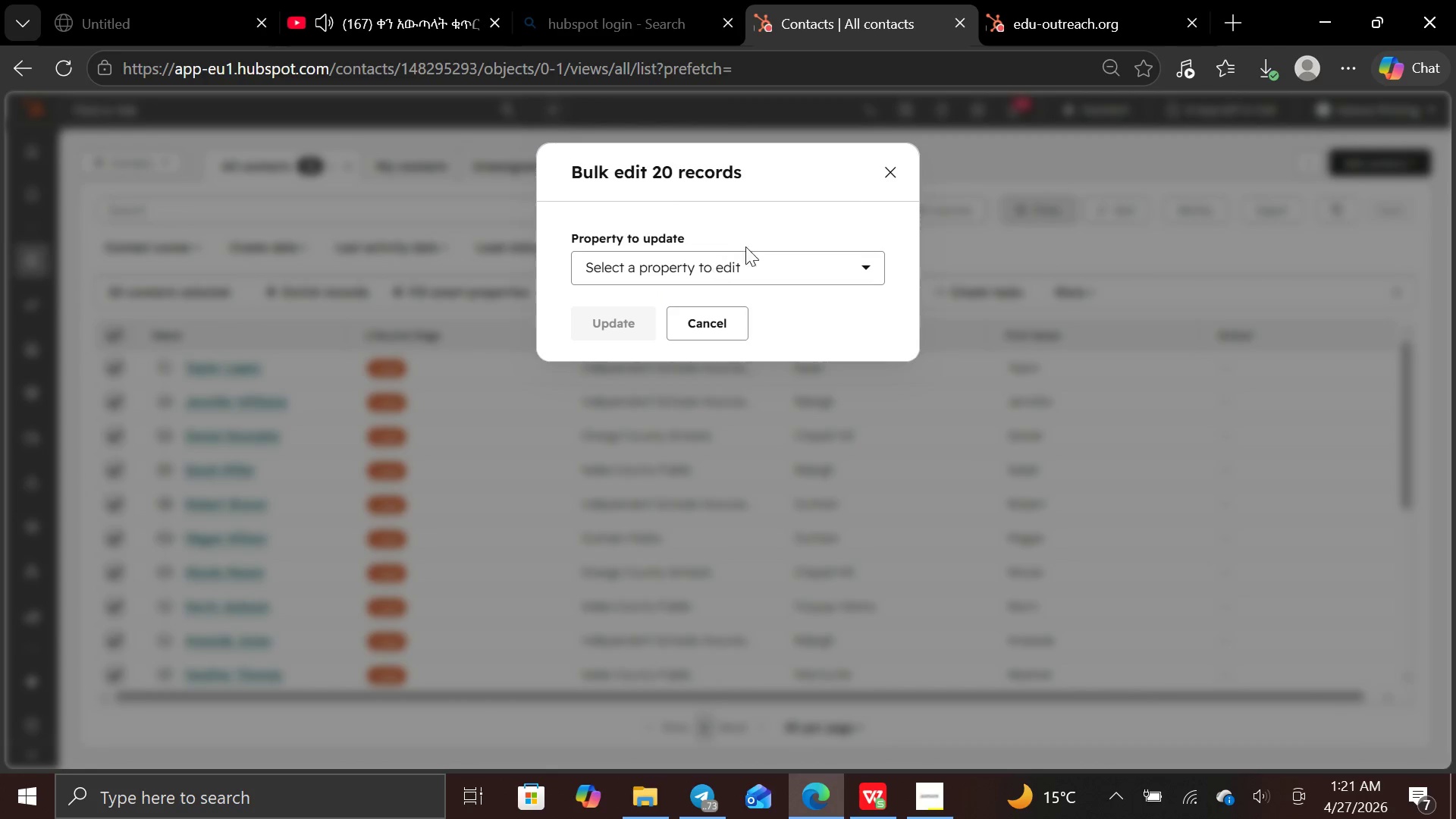 
left_click([723, 318])
 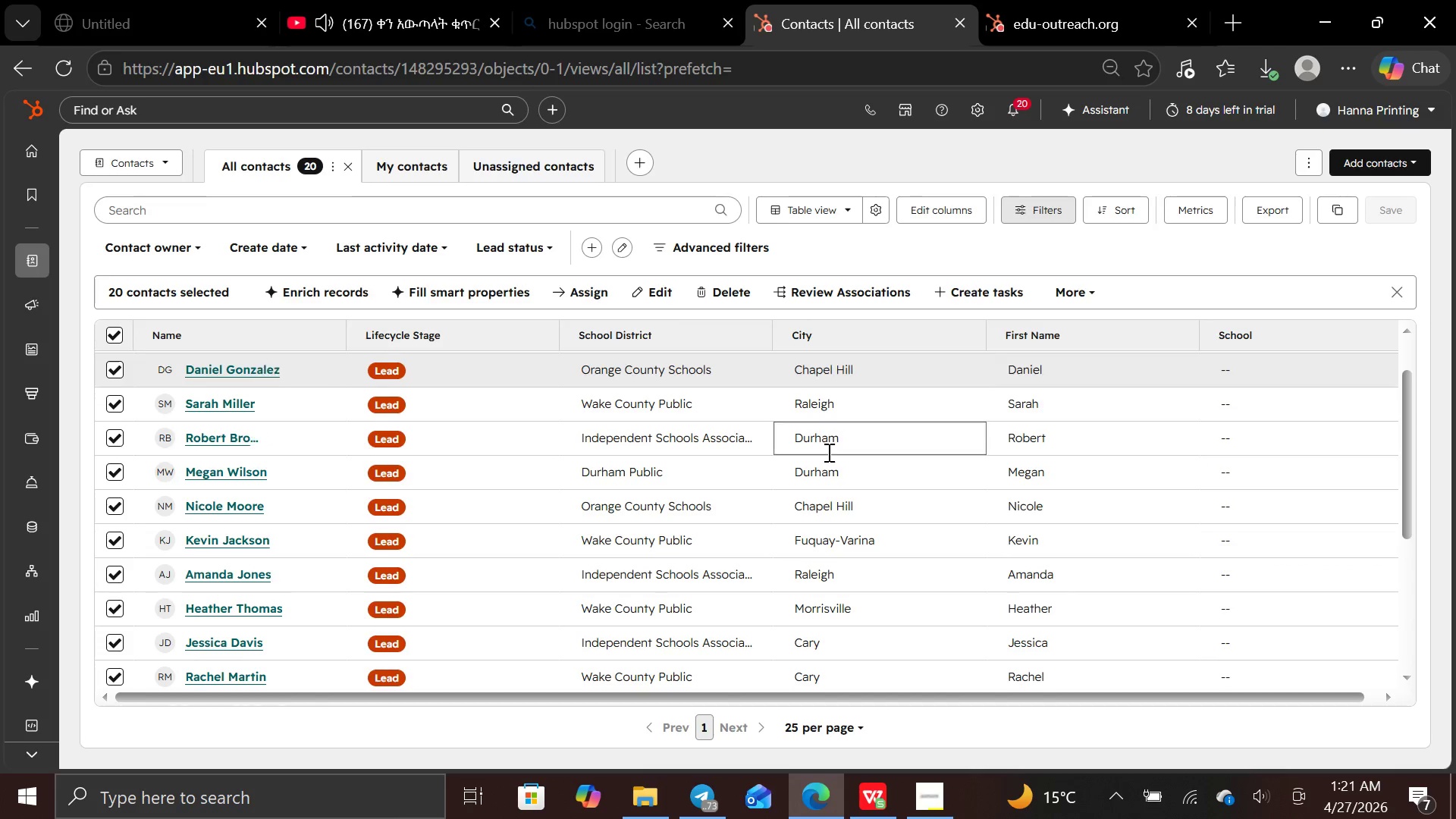 
wait(7.23)
 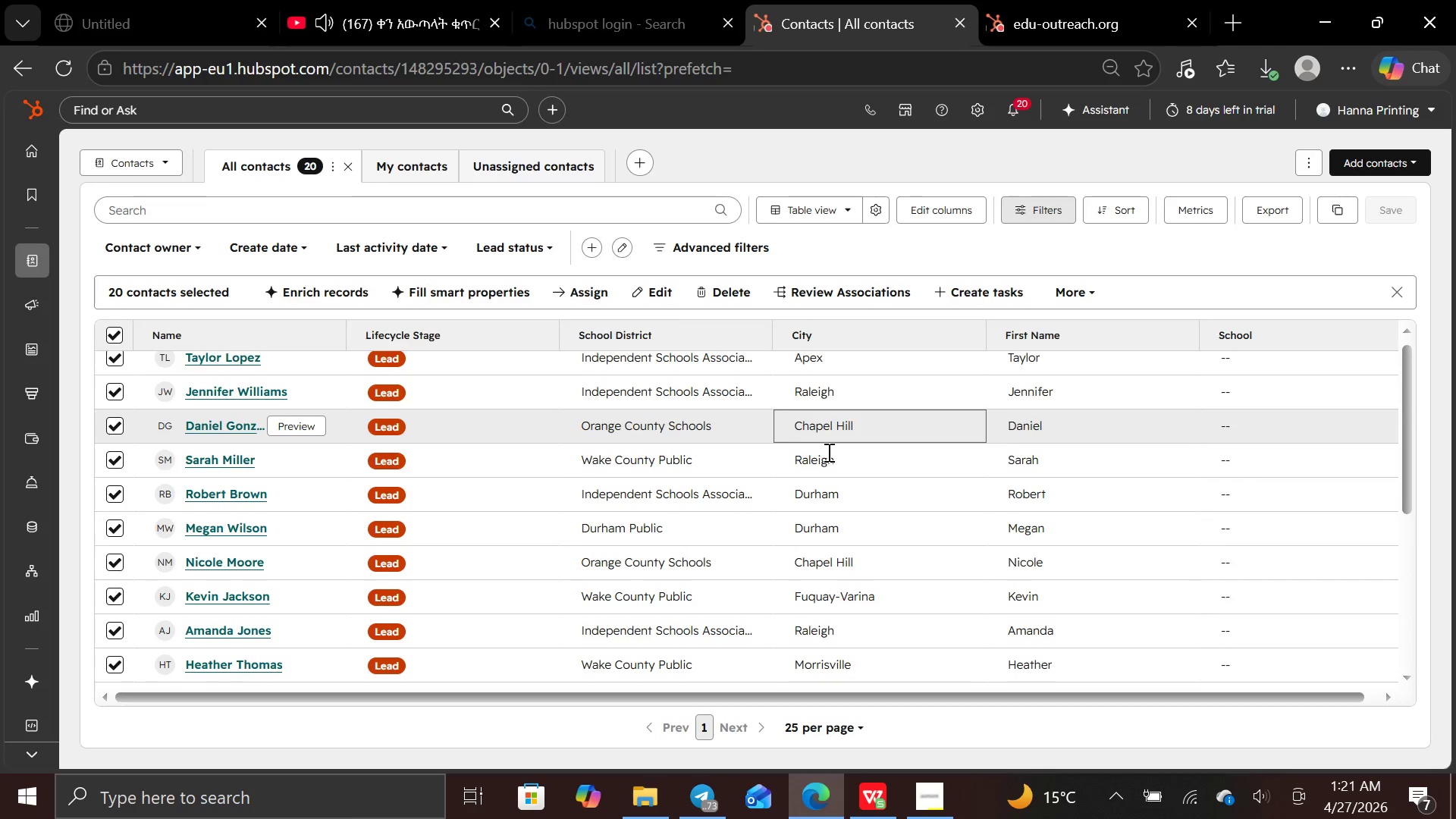 
mouse_move([883, 754])
 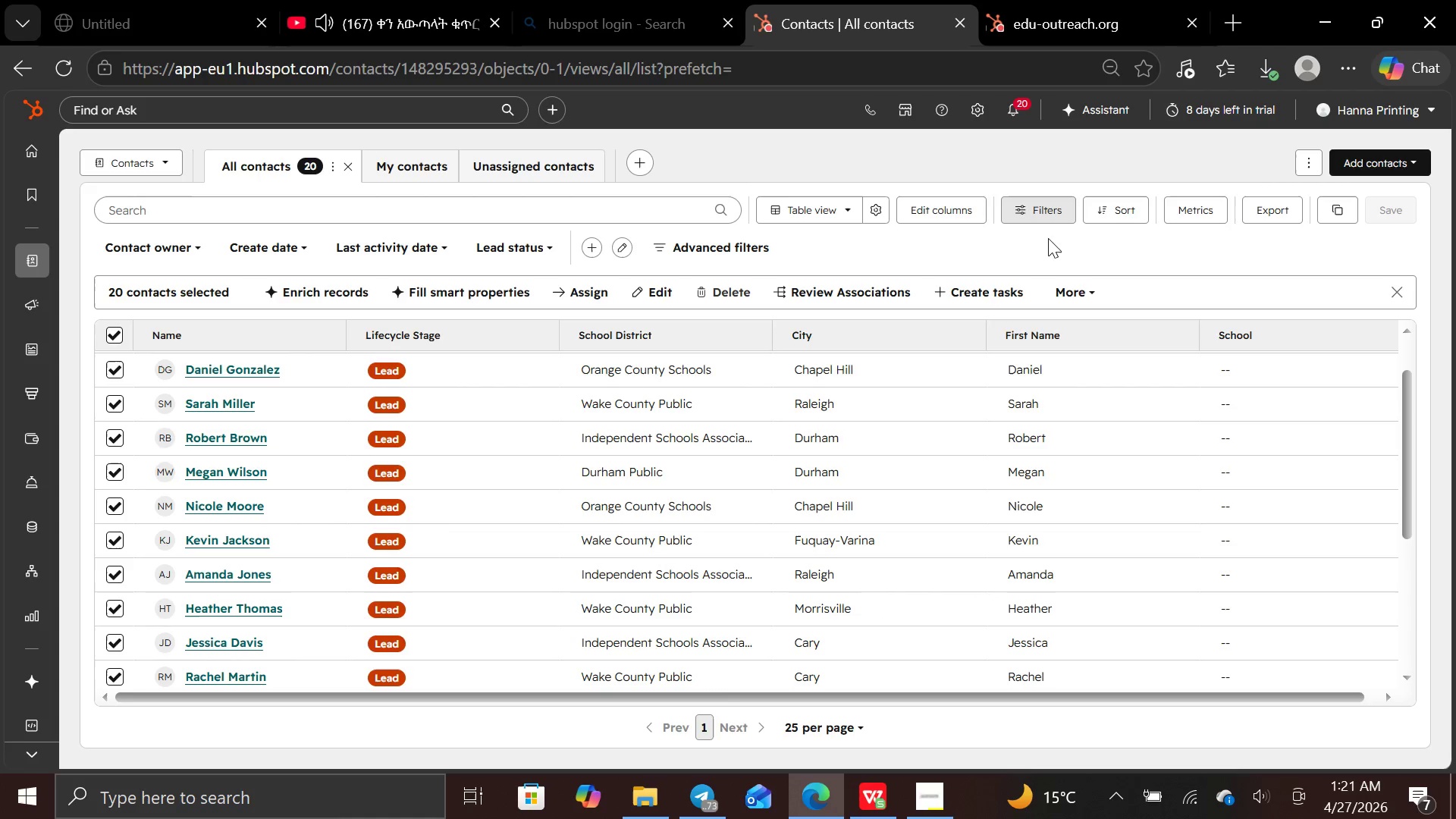 
left_click([959, 211])
 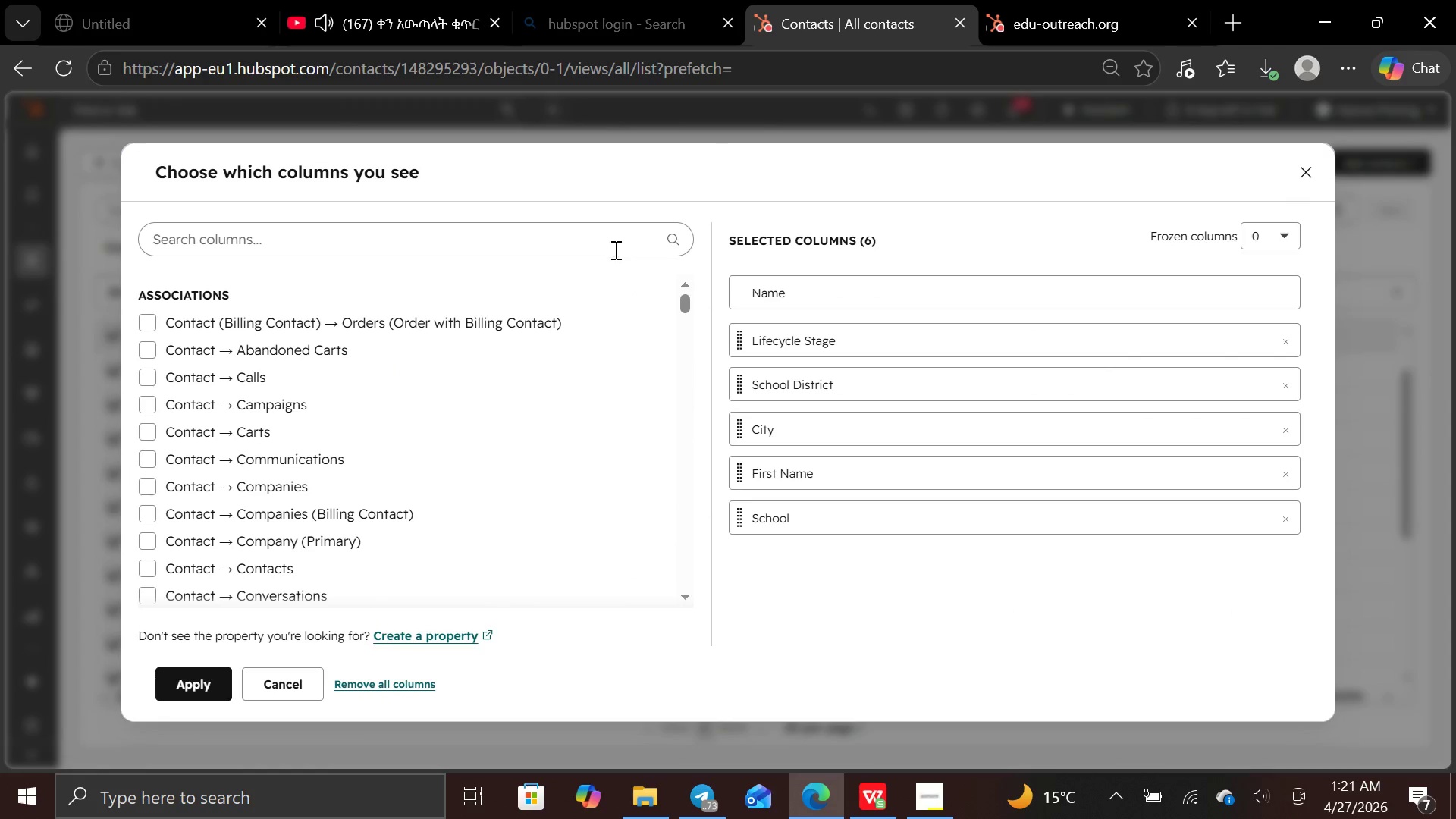 
left_click([610, 240])
 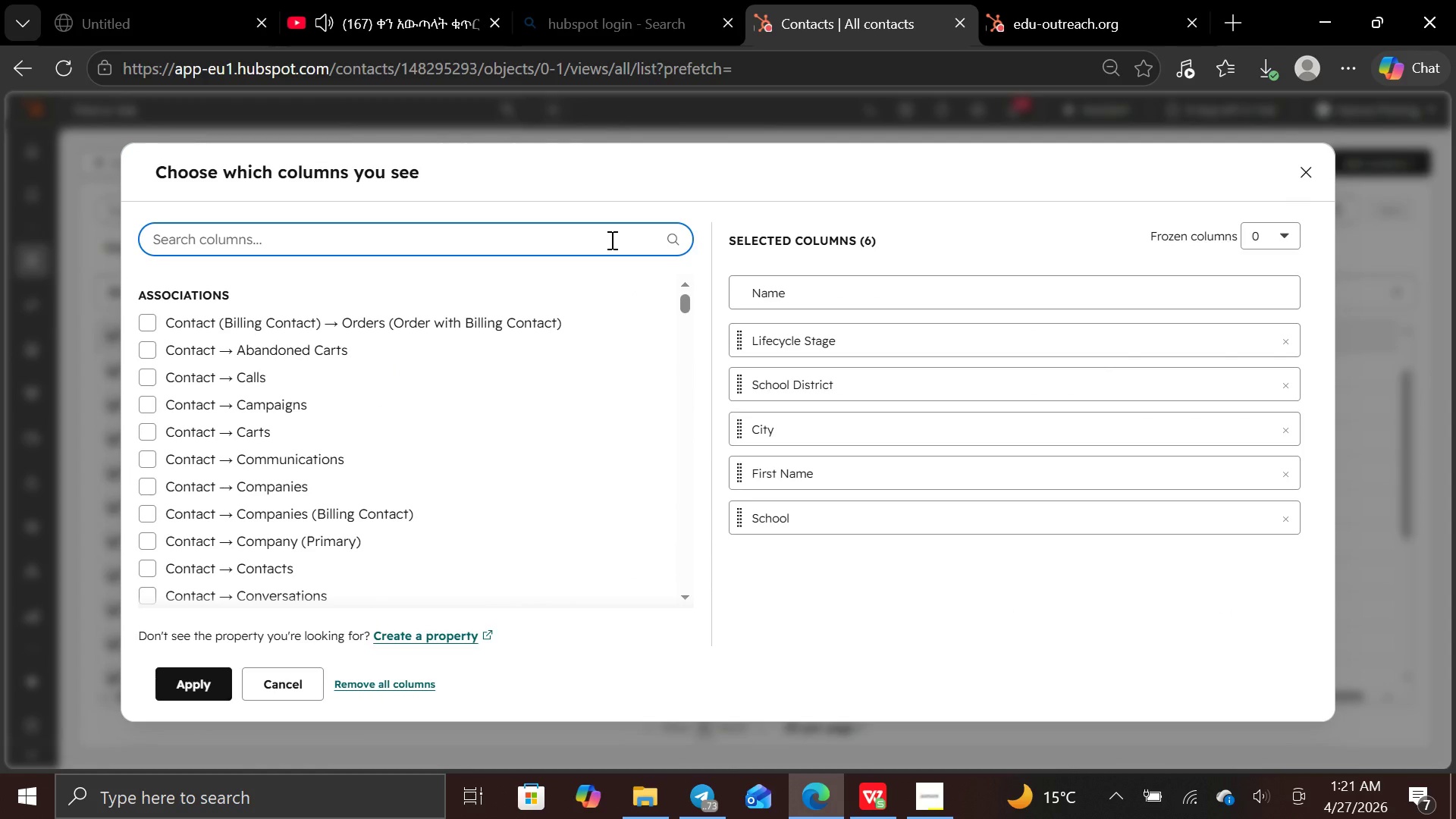 
type(schoo n)
 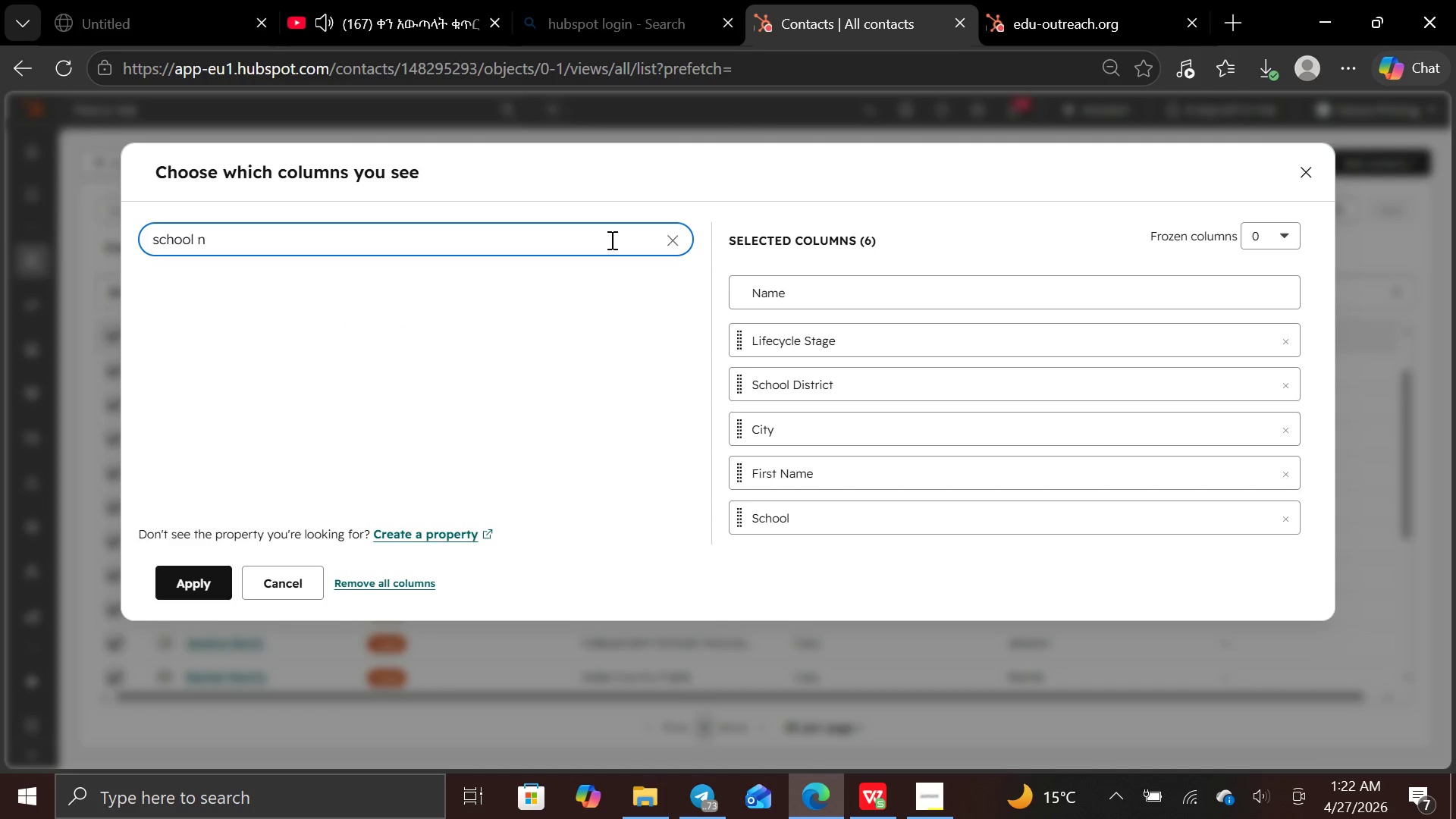 
hold_key(key=L, duration=0.33)
 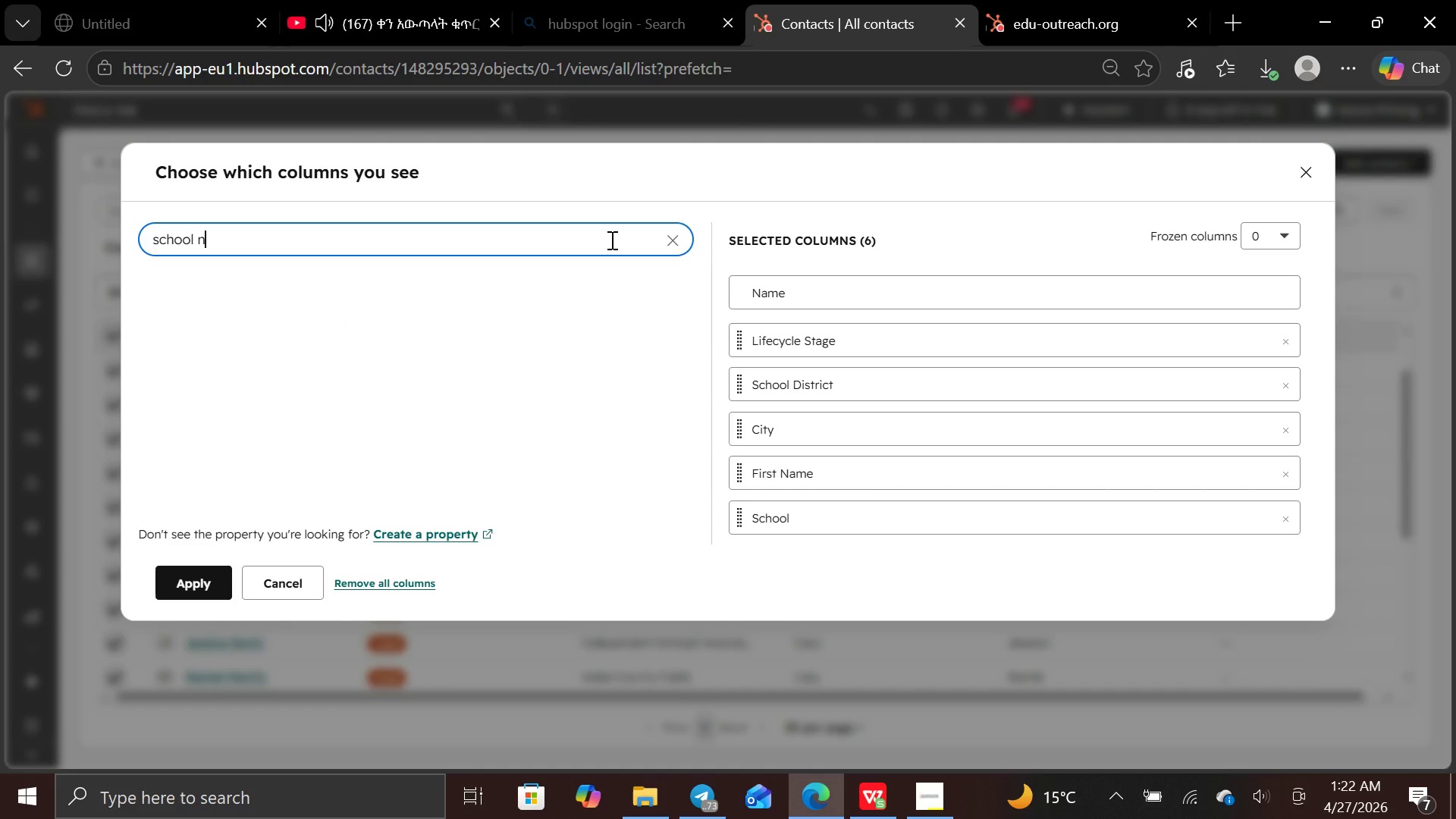 
left_click([424, 538])
 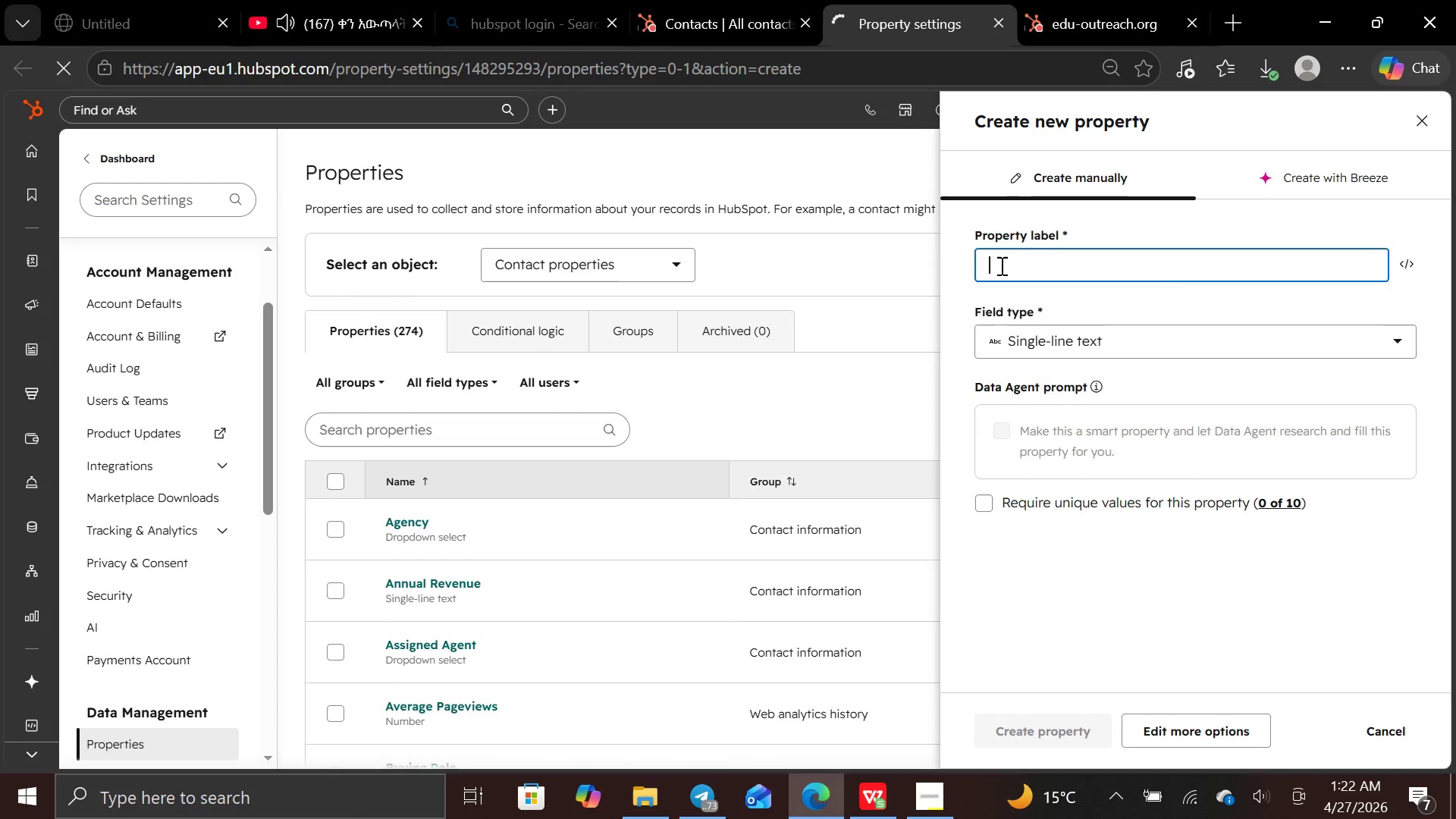 
type(school name)
 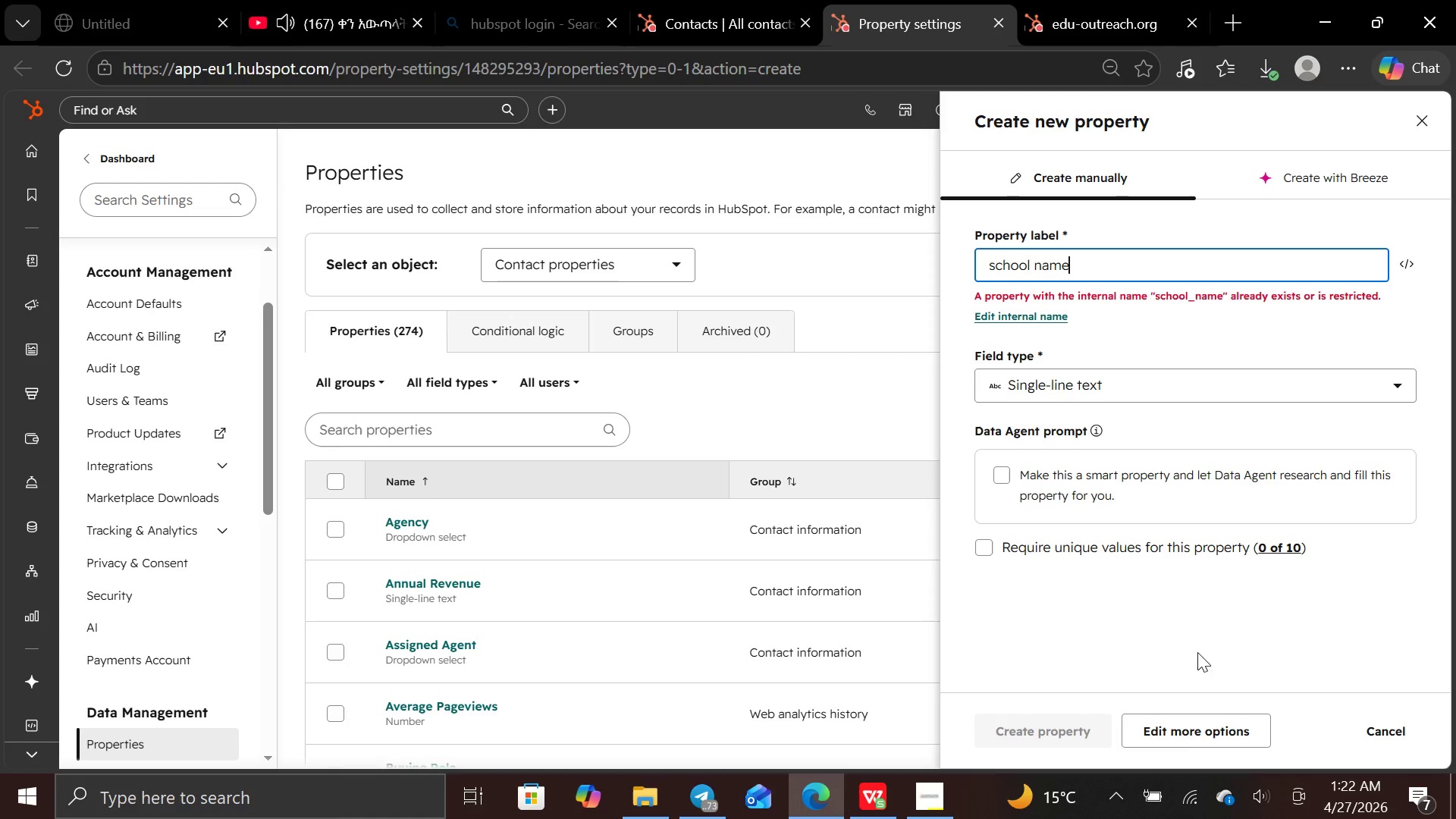 
wait(11.62)
 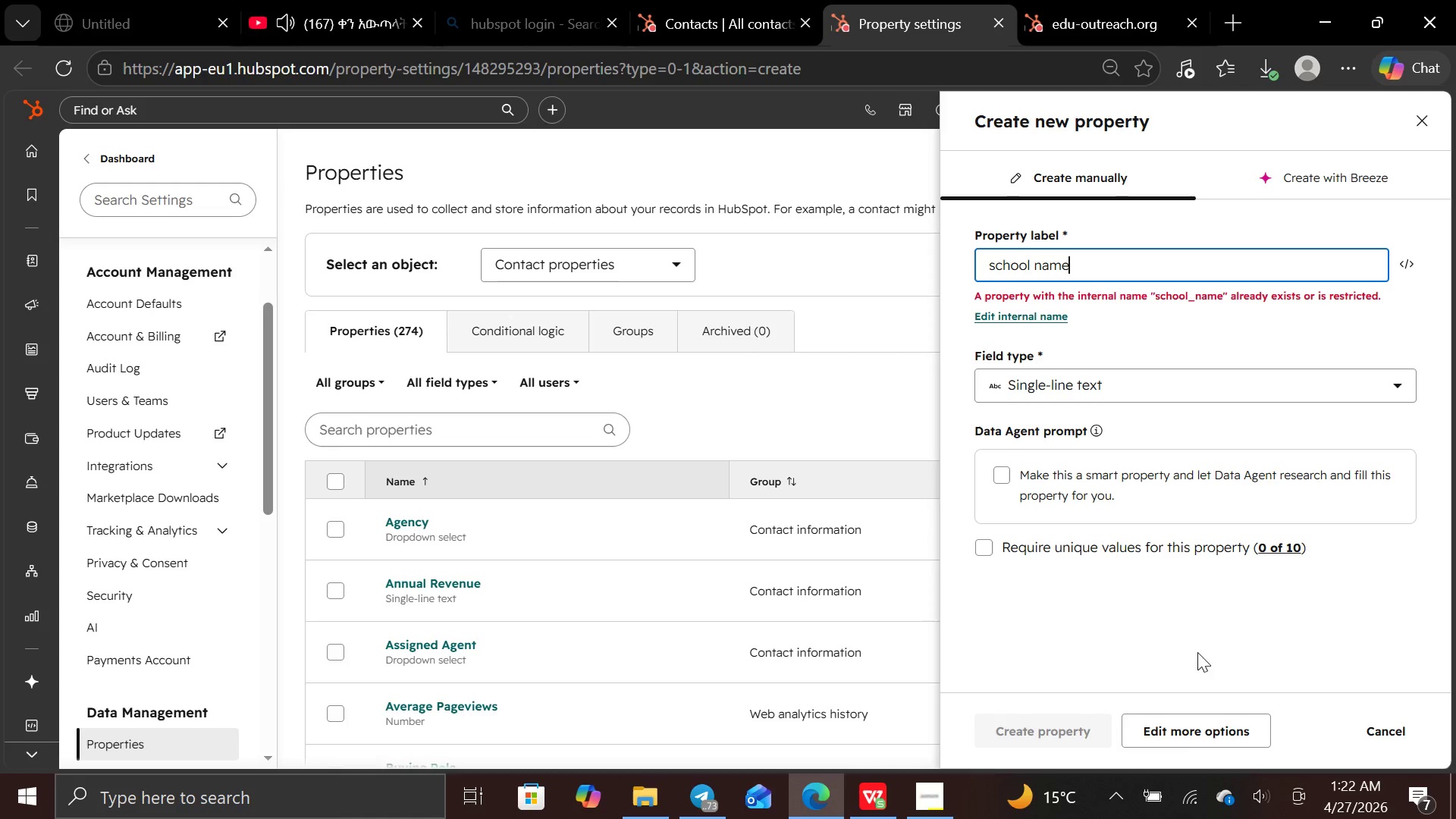 
left_click([1419, 111])
 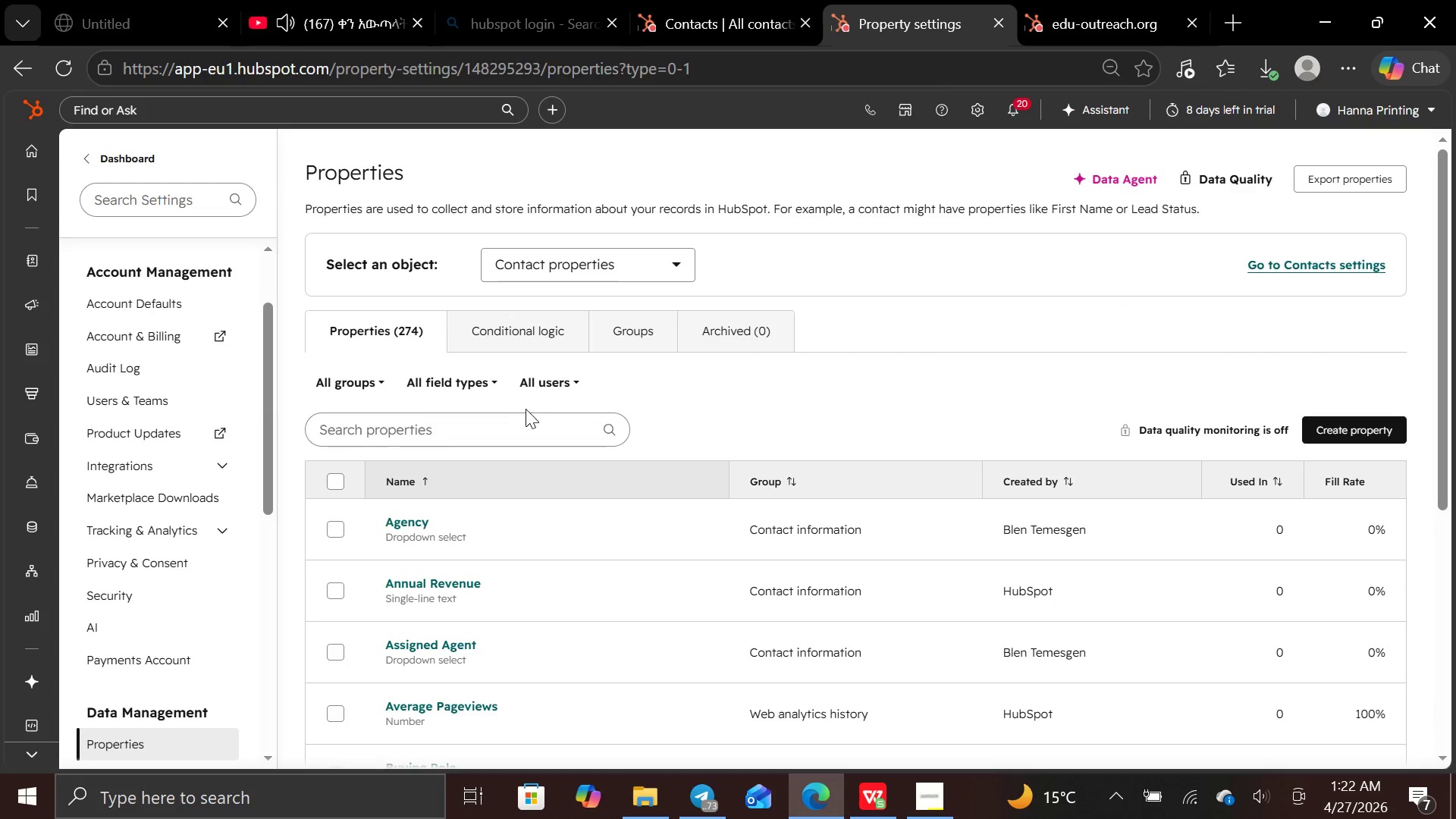 
left_click([528, 429])
 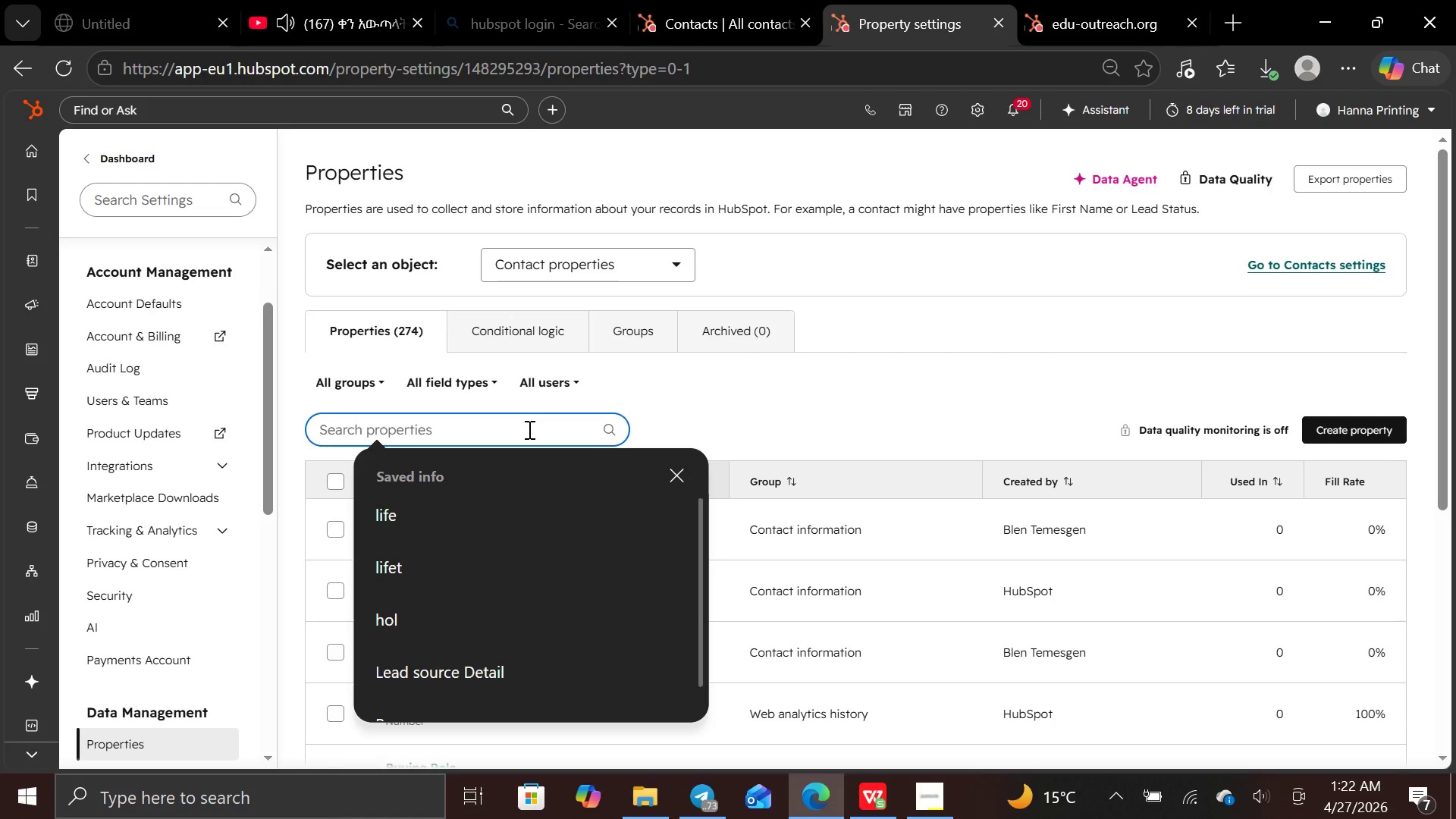 
type(school)
 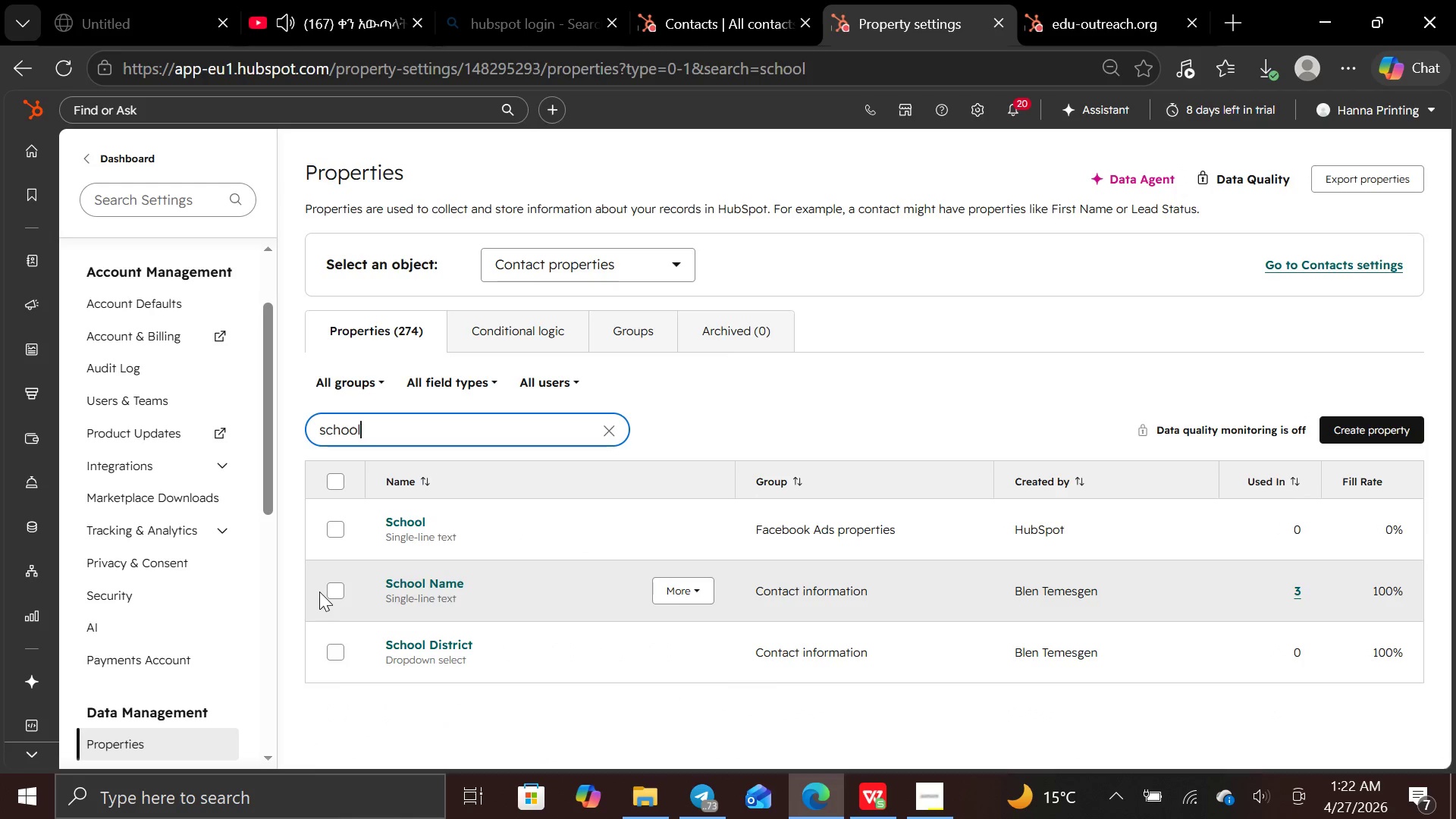 
wait(6.94)
 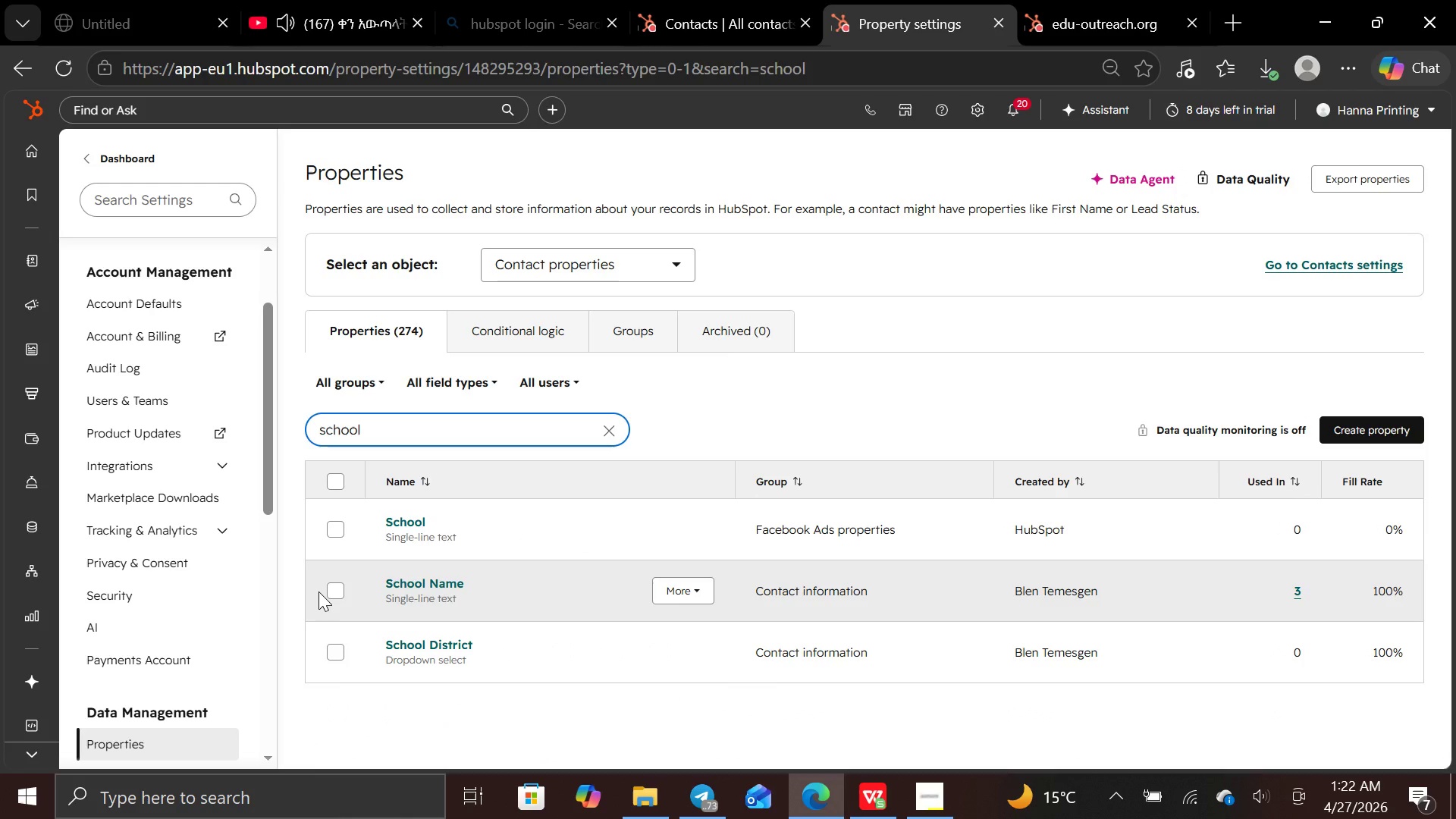 
left_click([332, 591])
 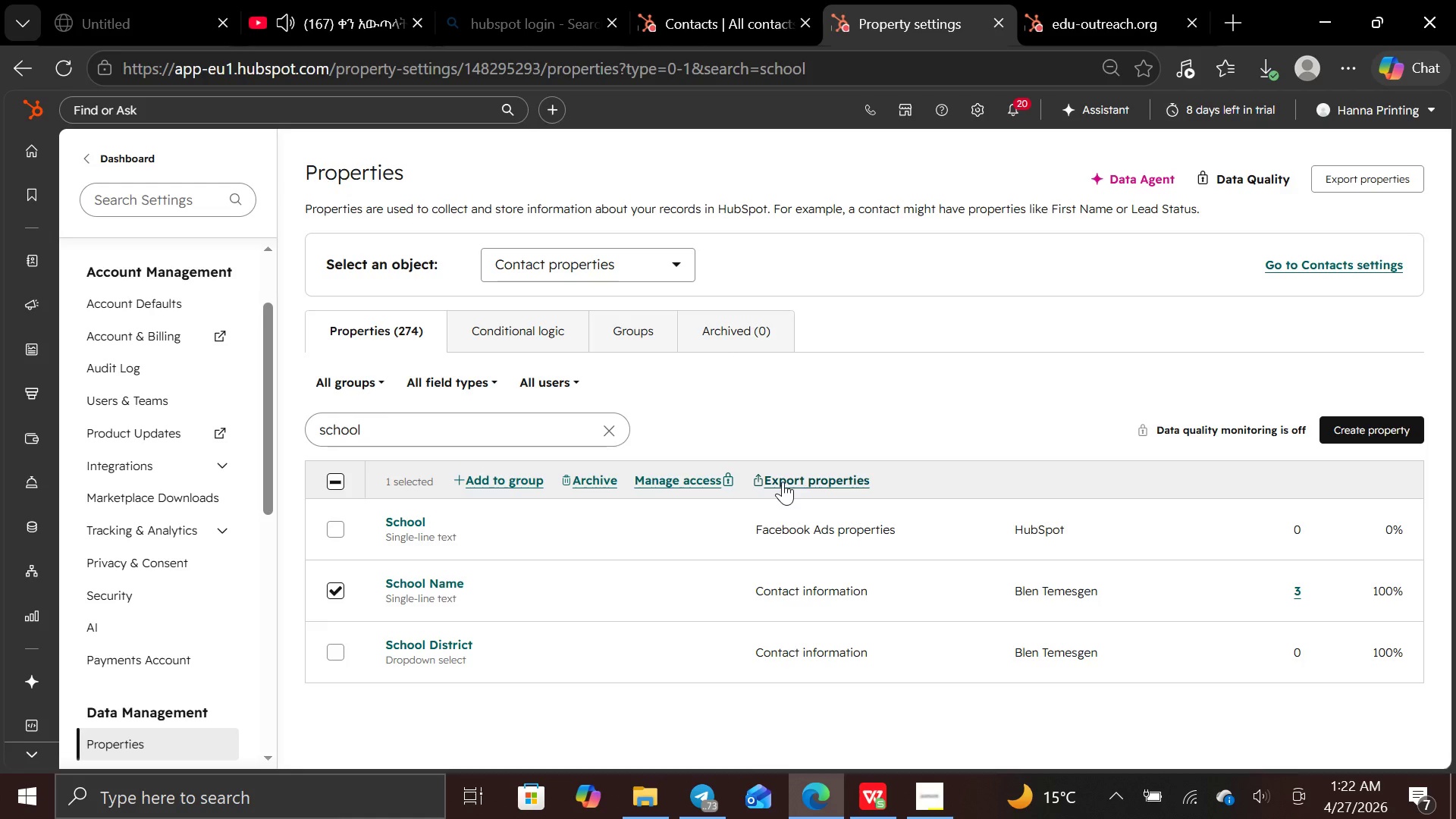 
left_click([783, 482])
 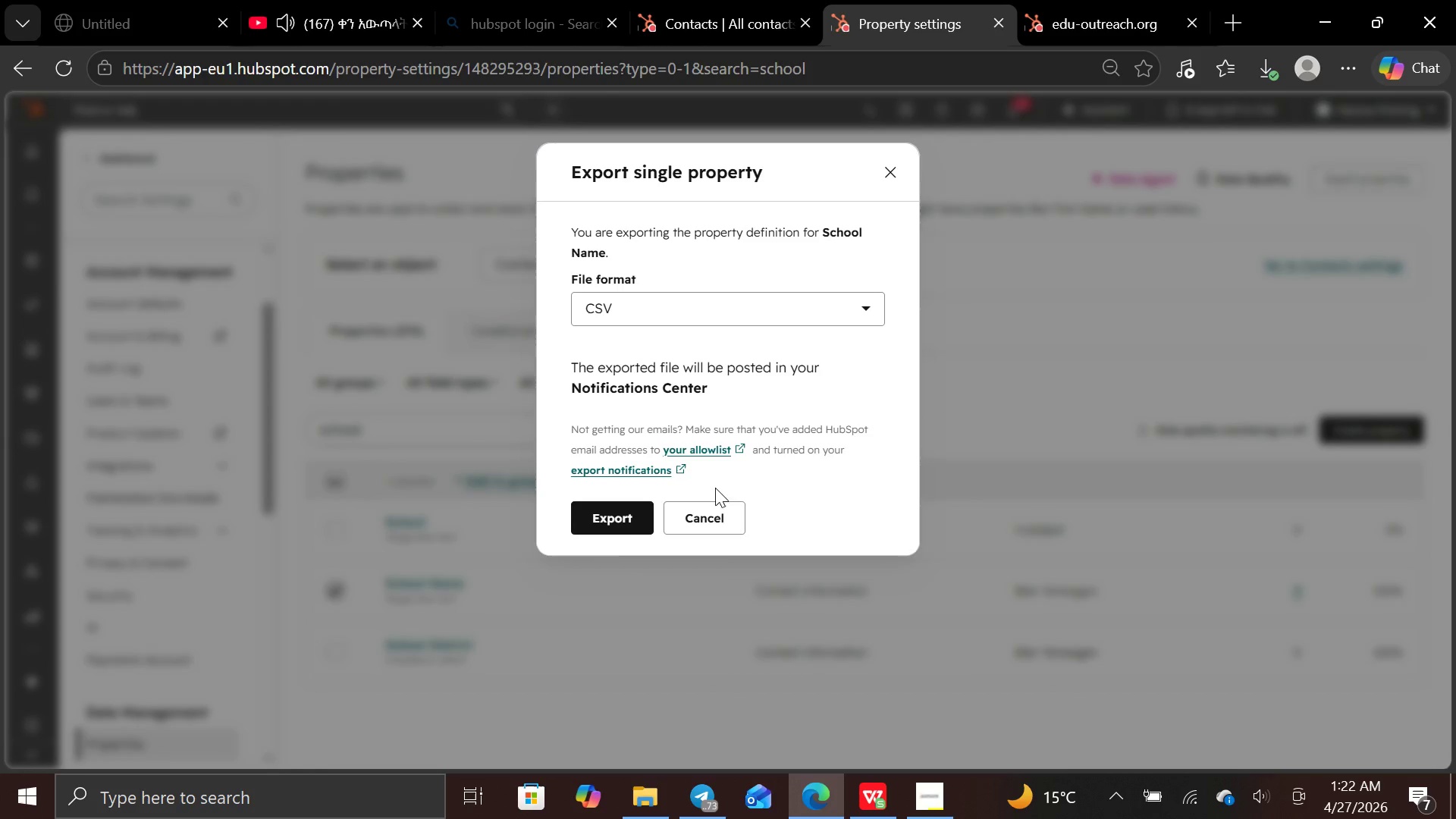 
left_click([598, 526])
 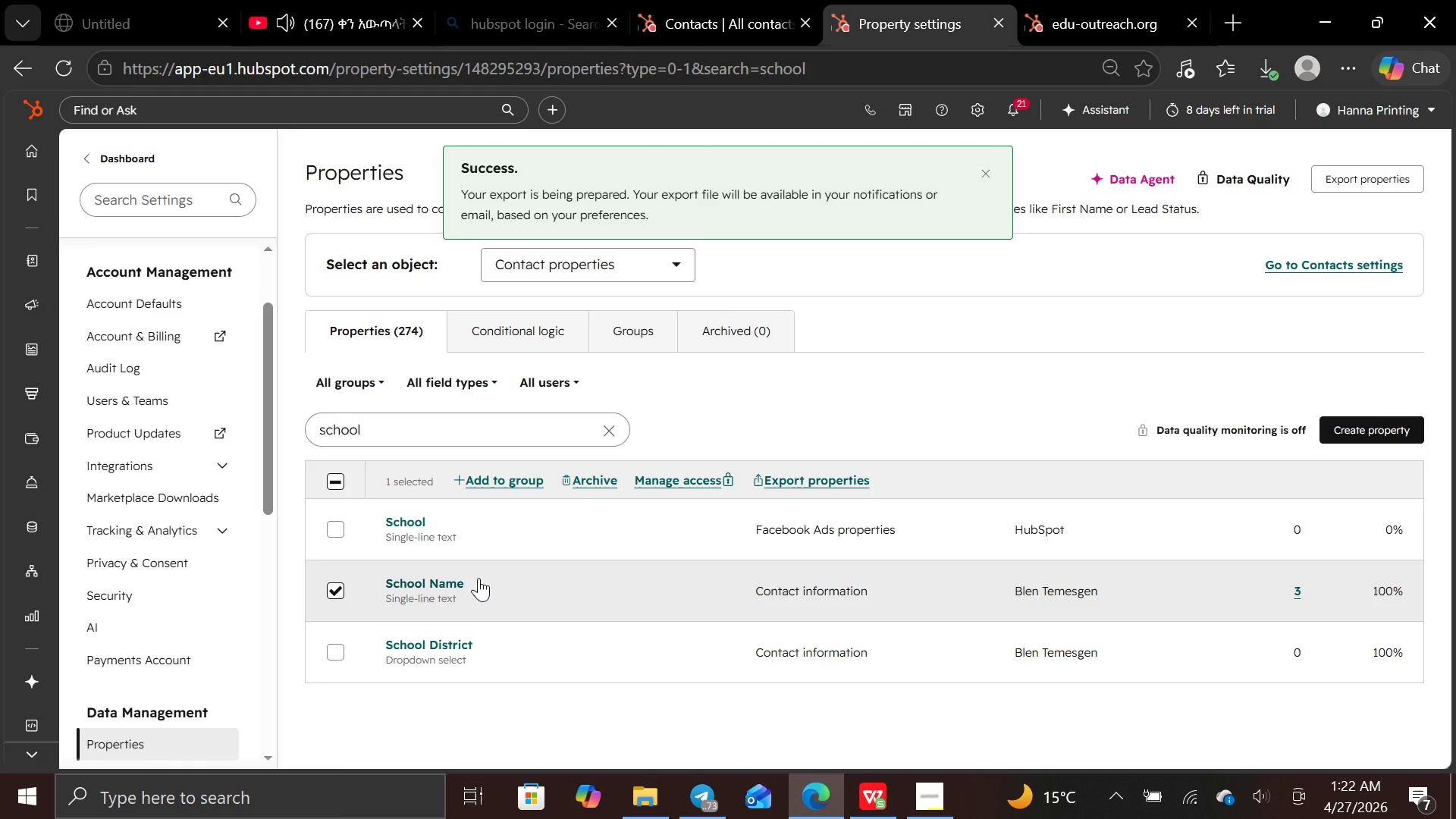 
left_click([509, 579])
 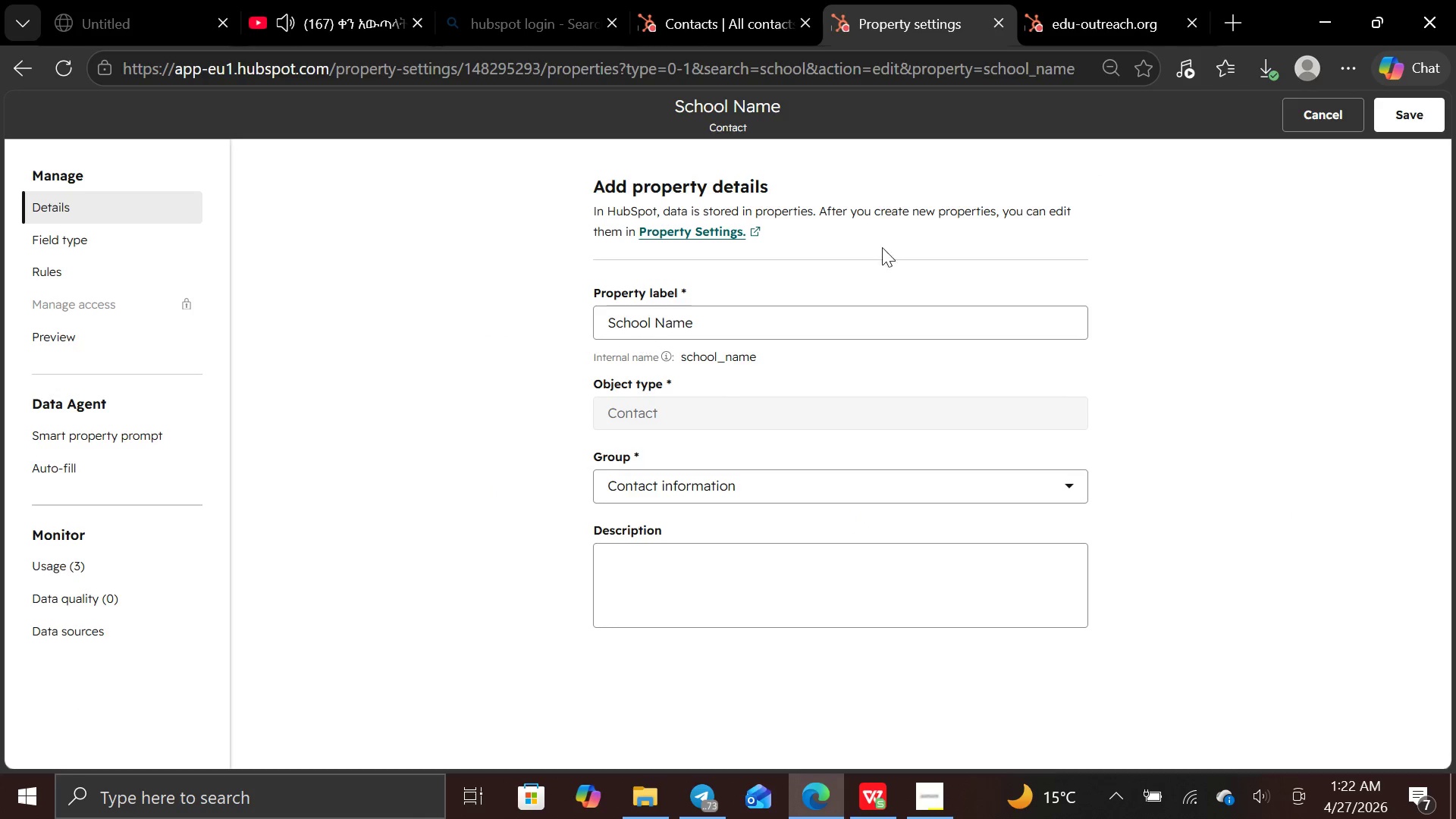 
wait(6.0)
 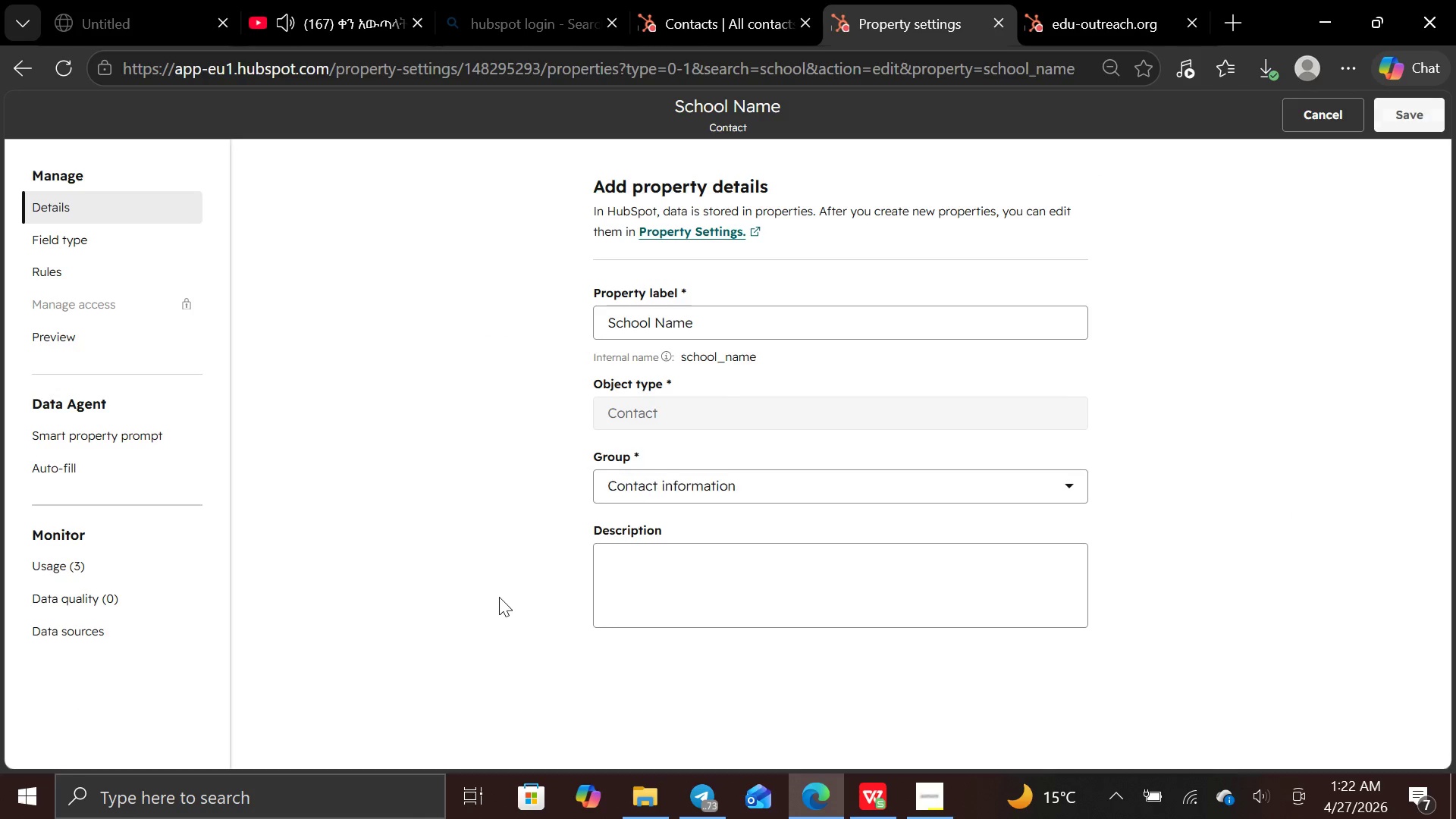 
left_click([1410, 116])
 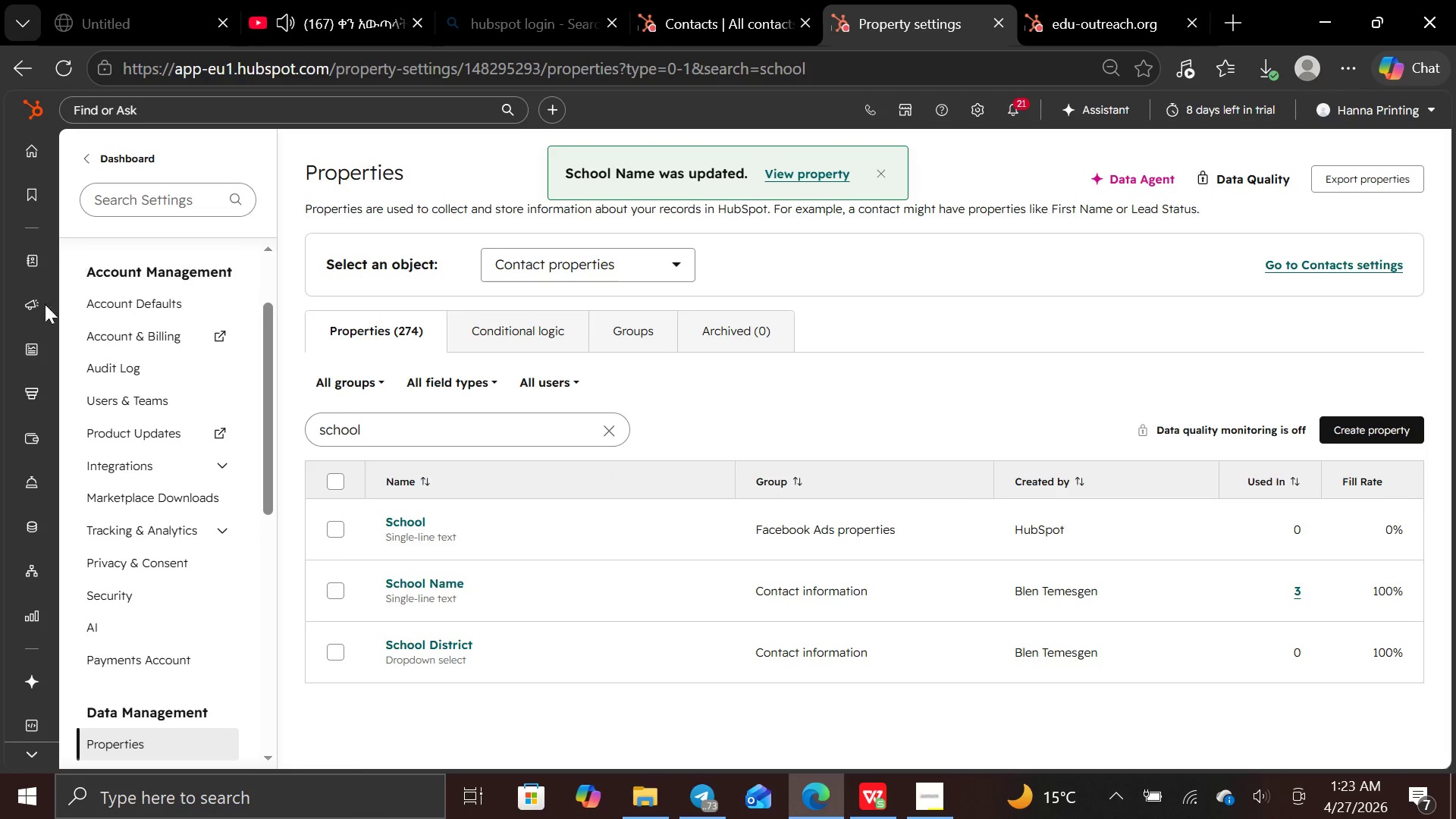 
wait(6.0)
 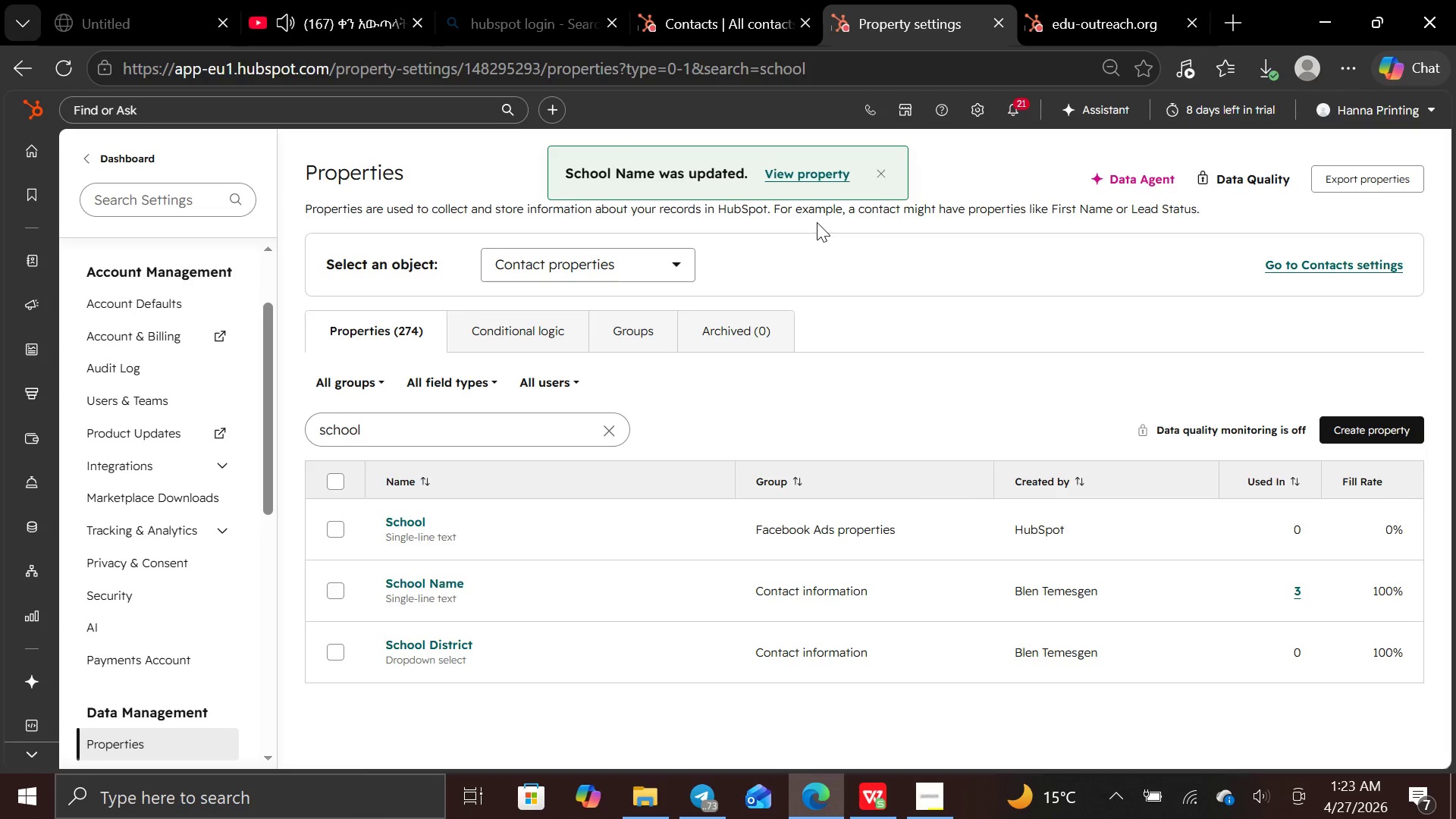 
left_click([108, 263])
 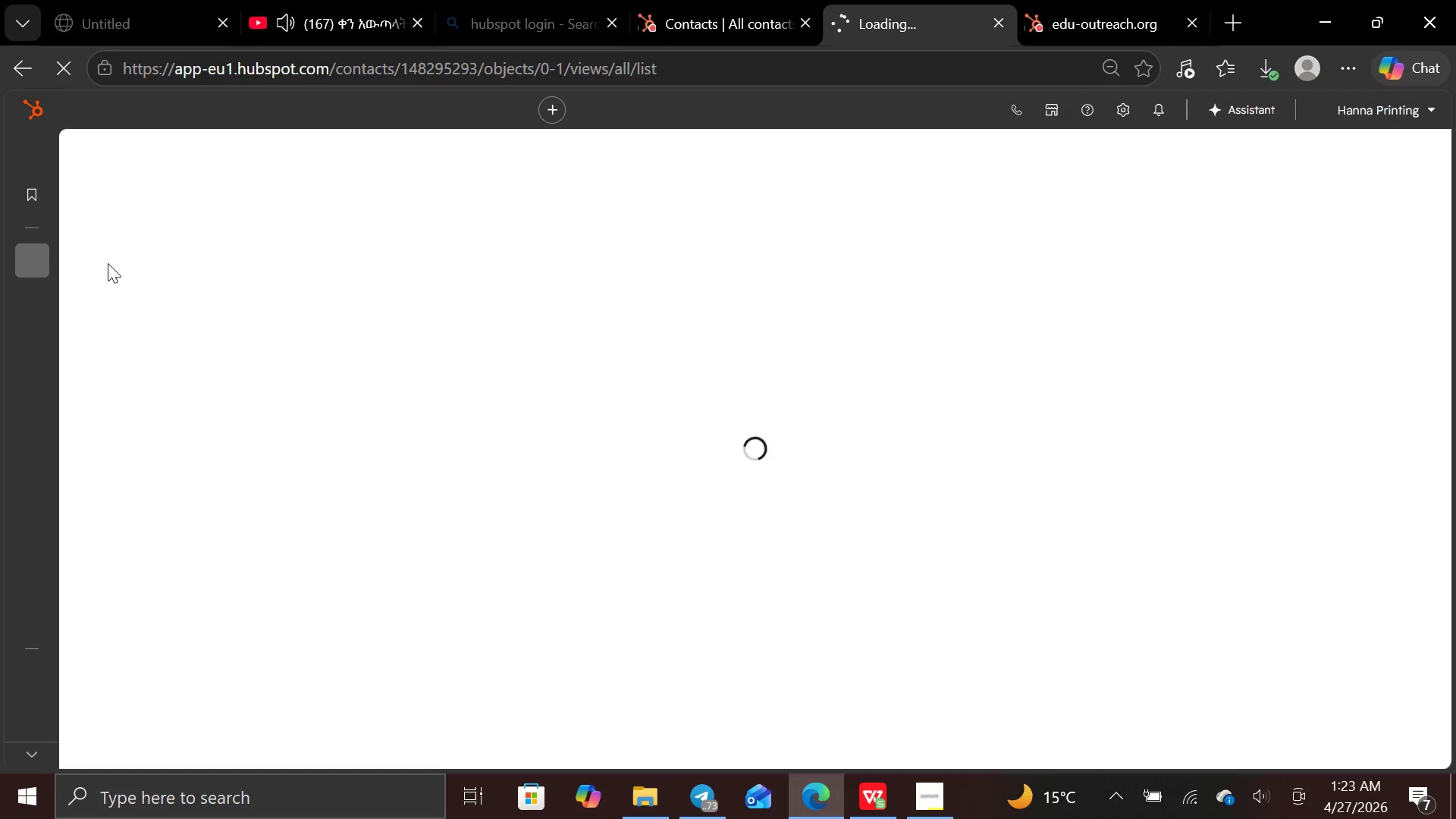 
mouse_move([466, 351])
 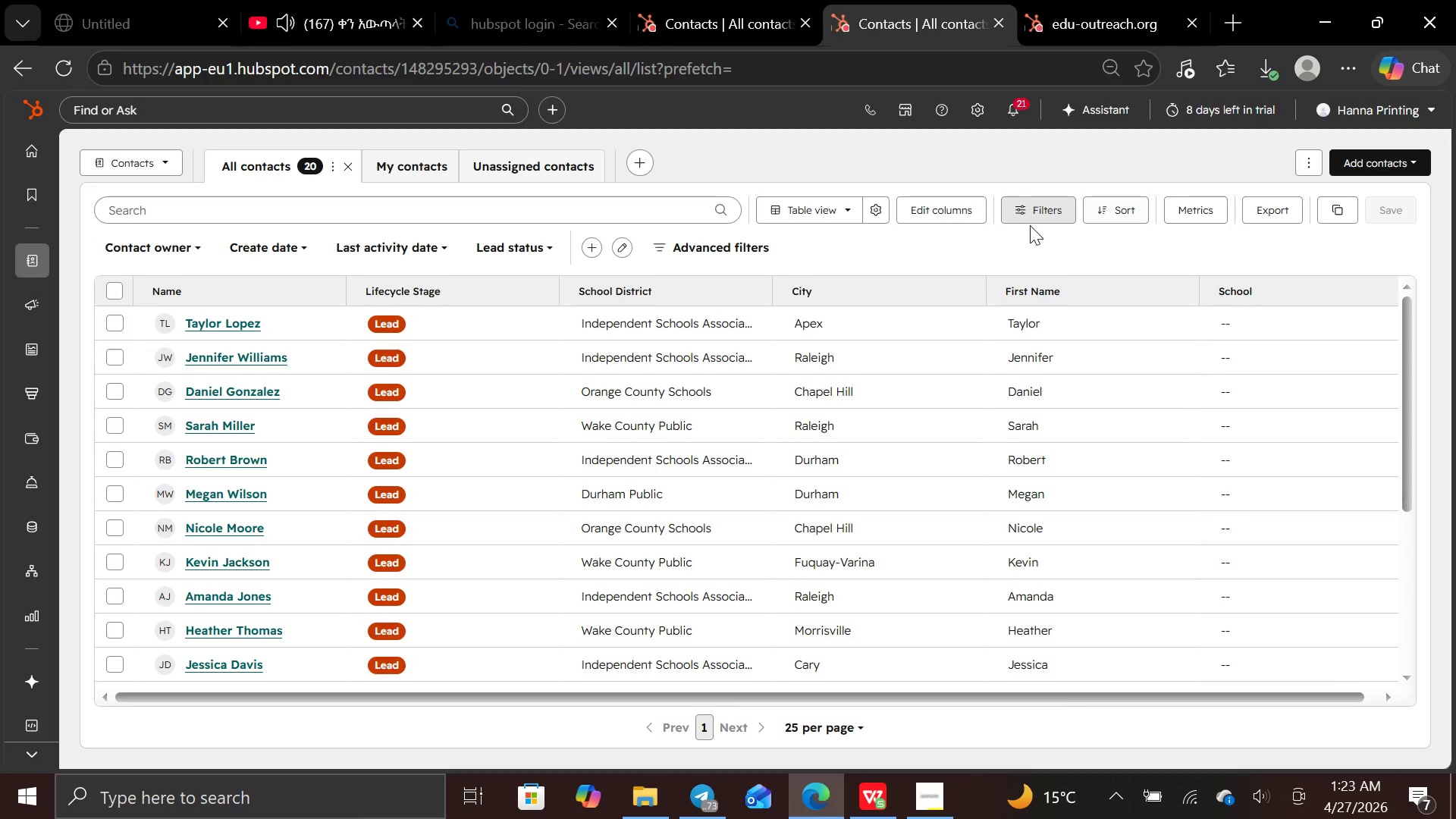 
left_click([957, 209])
 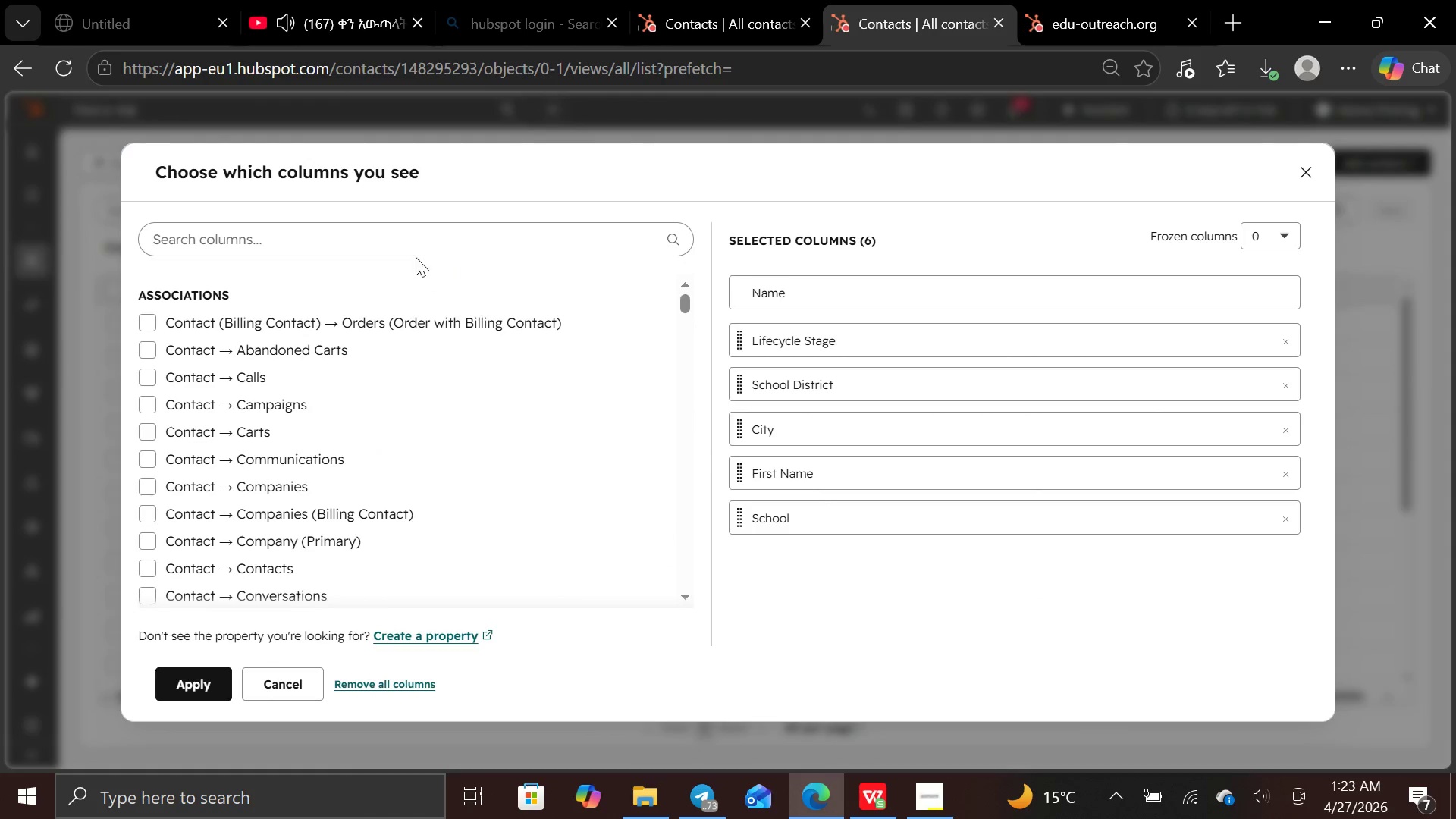 
left_click([428, 243])
 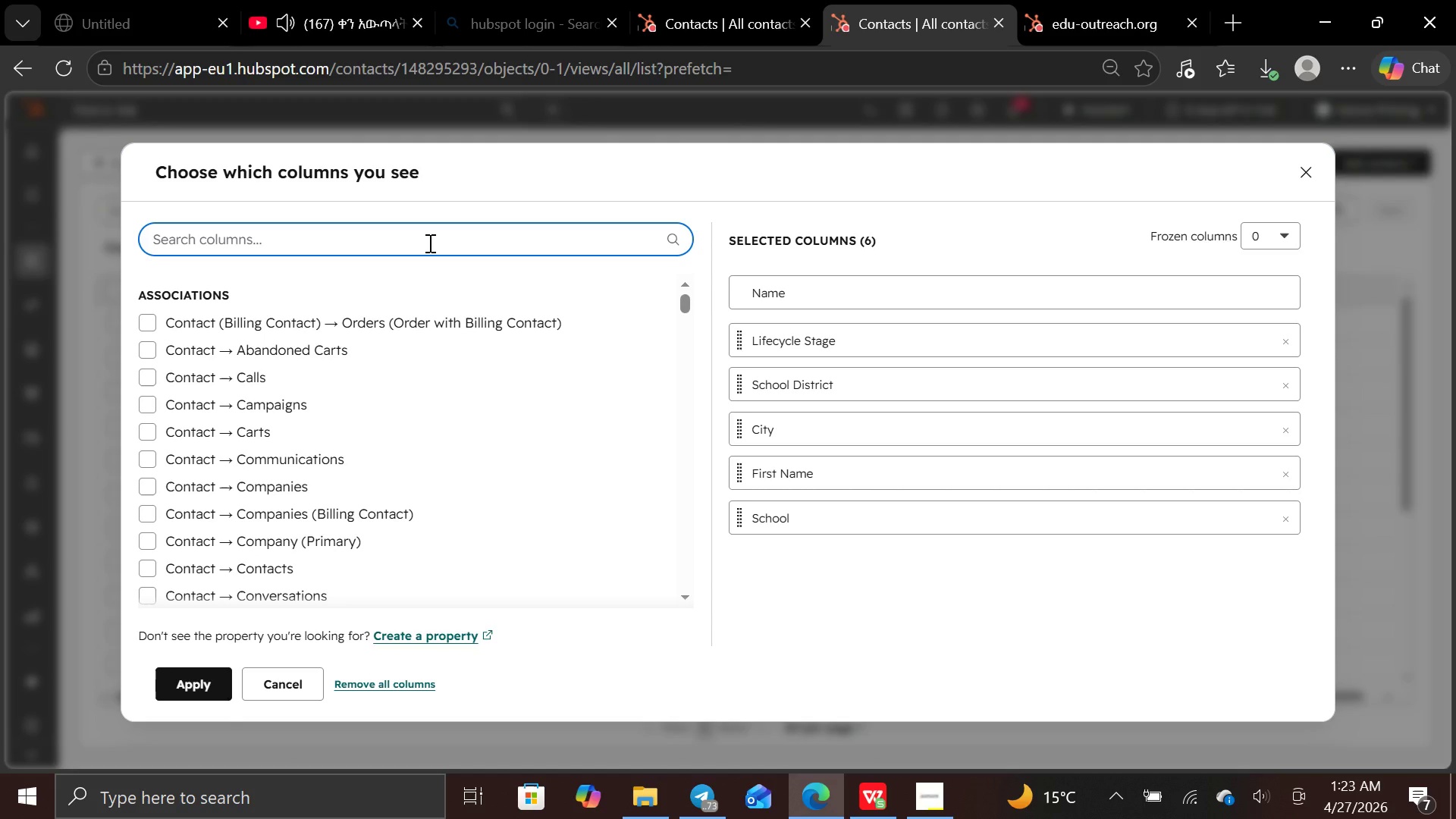 
type(sc)
 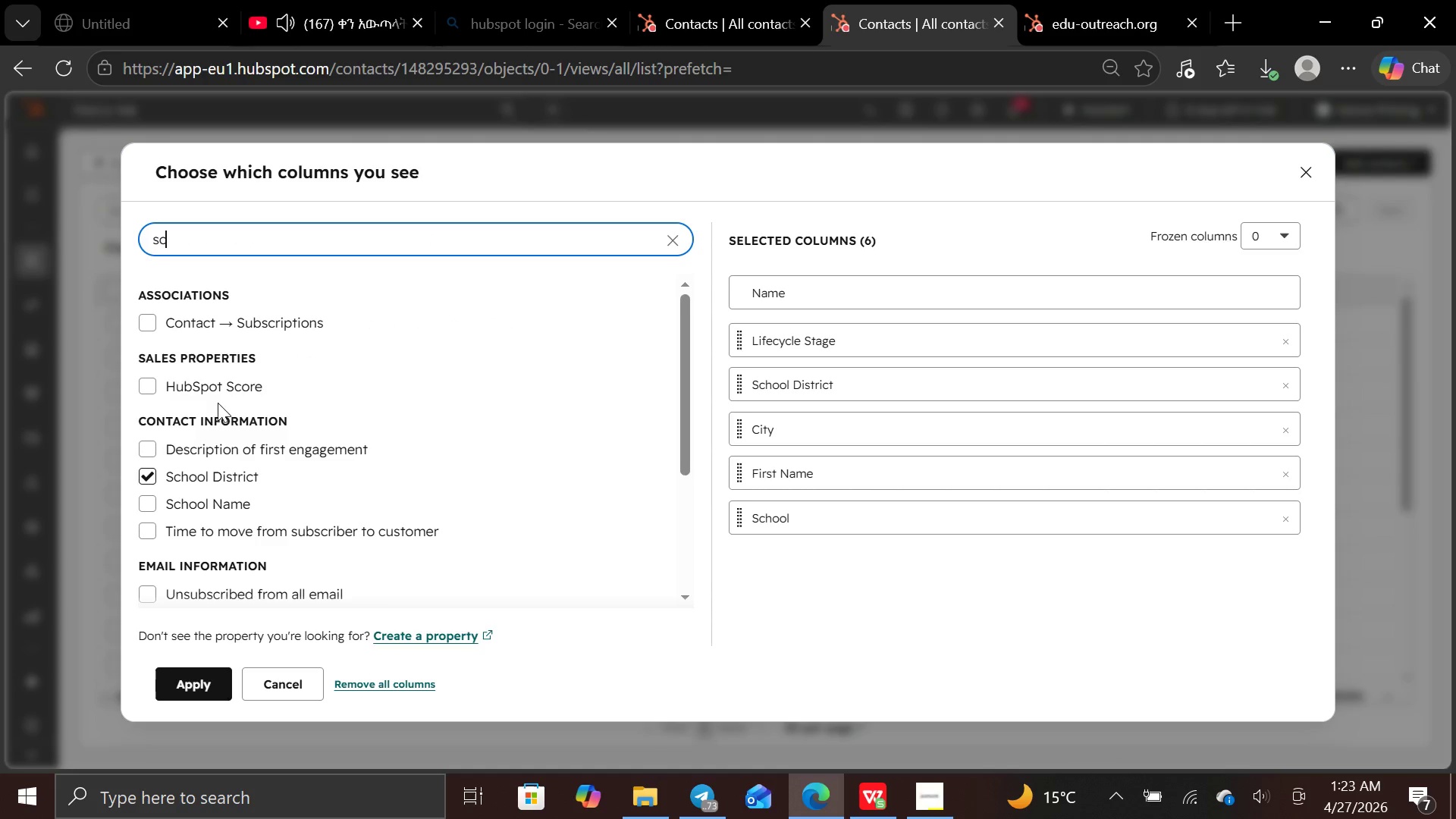 
left_click([145, 503])
 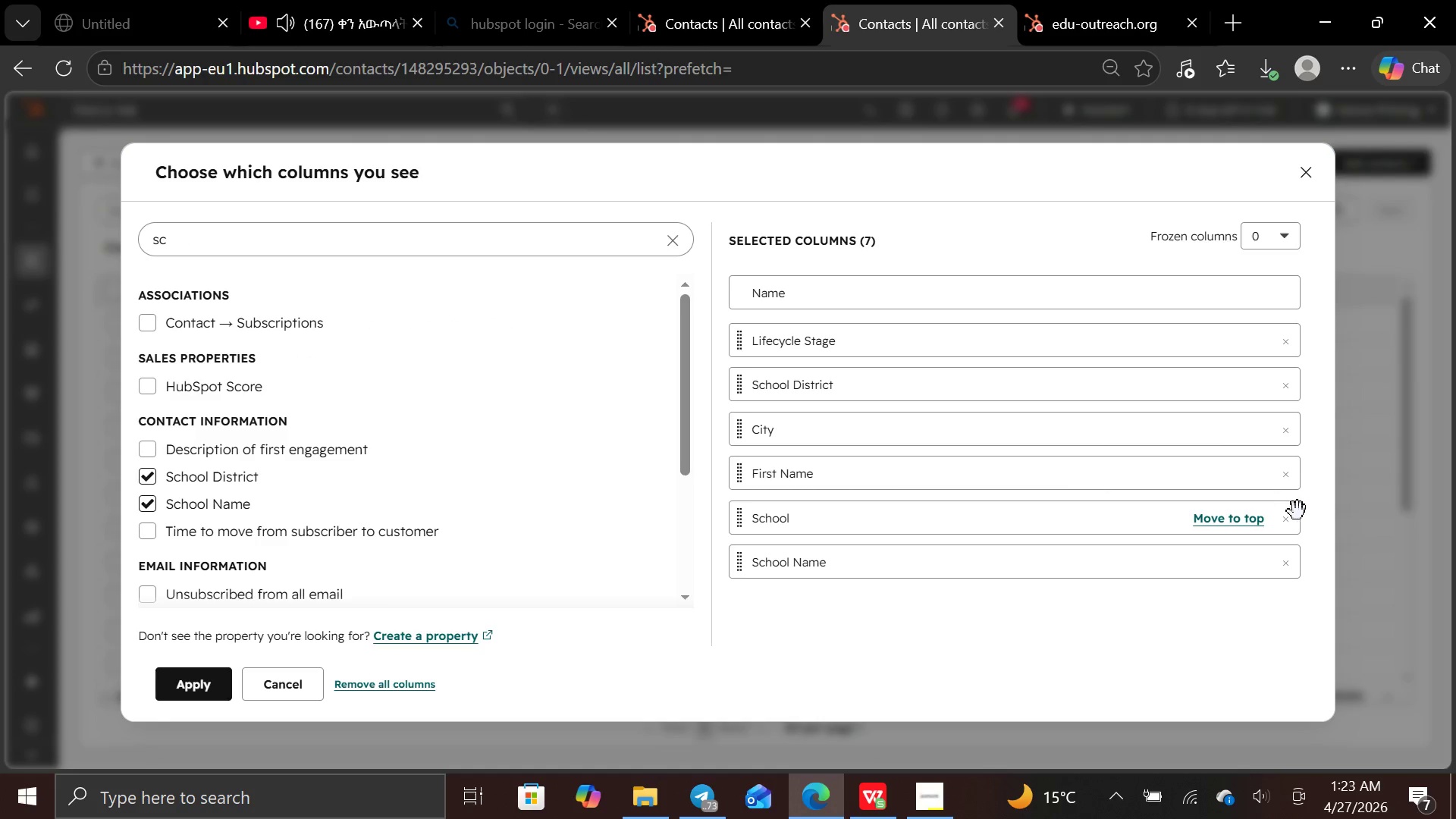 
left_click([1290, 526])
 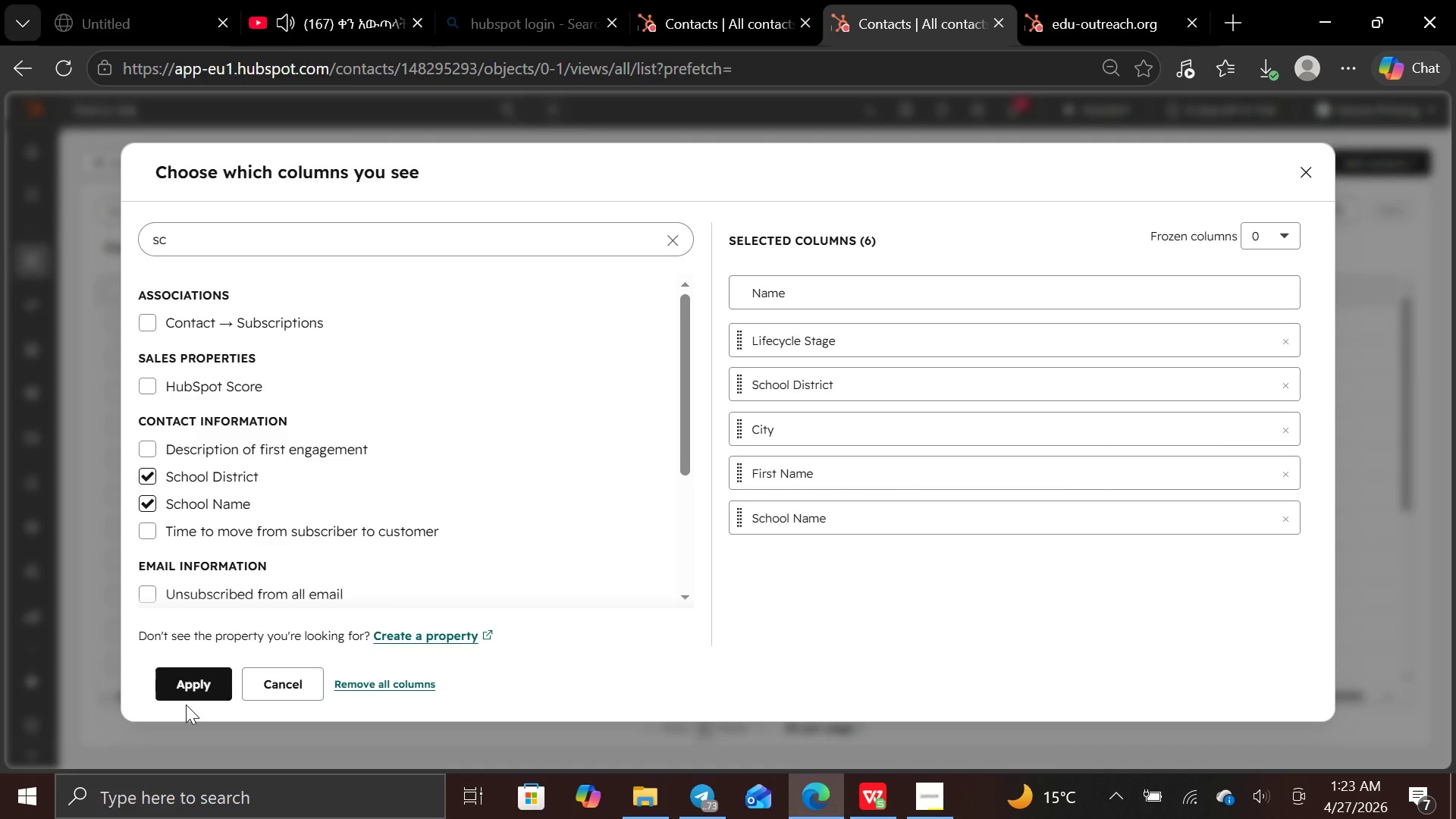 
left_click([188, 682])
 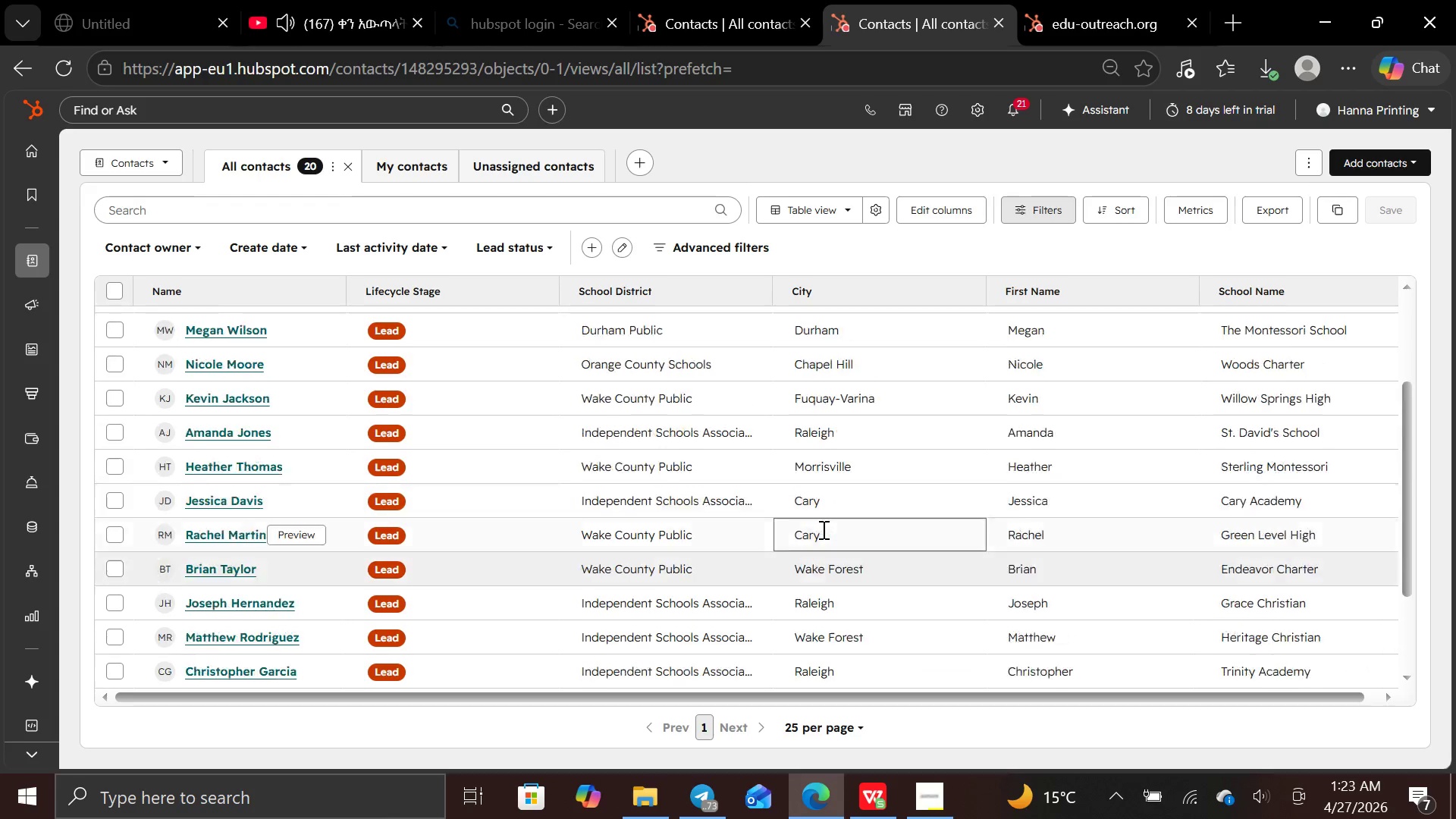 
wait(8.09)
 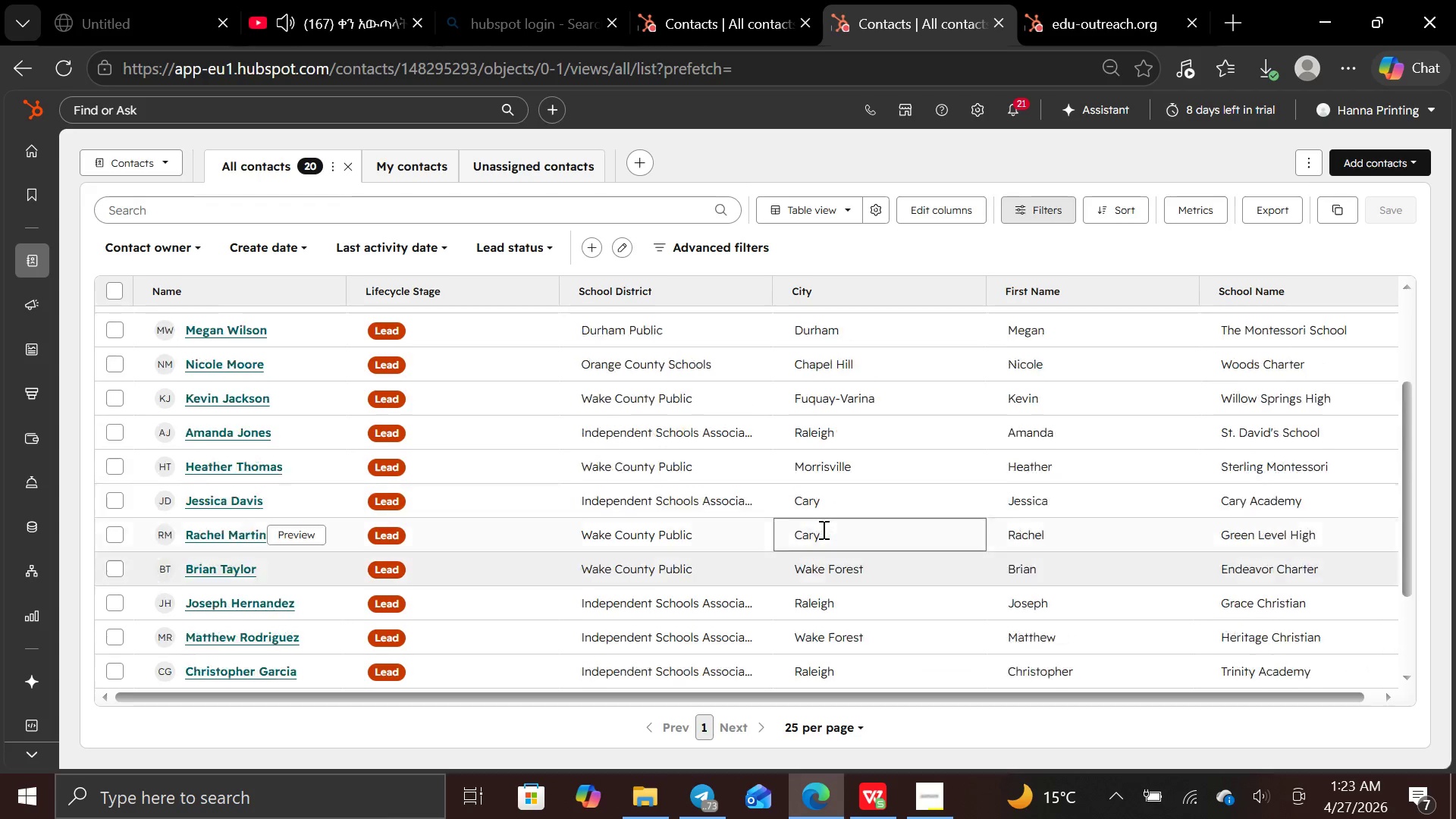 
key(PrintScreen)
 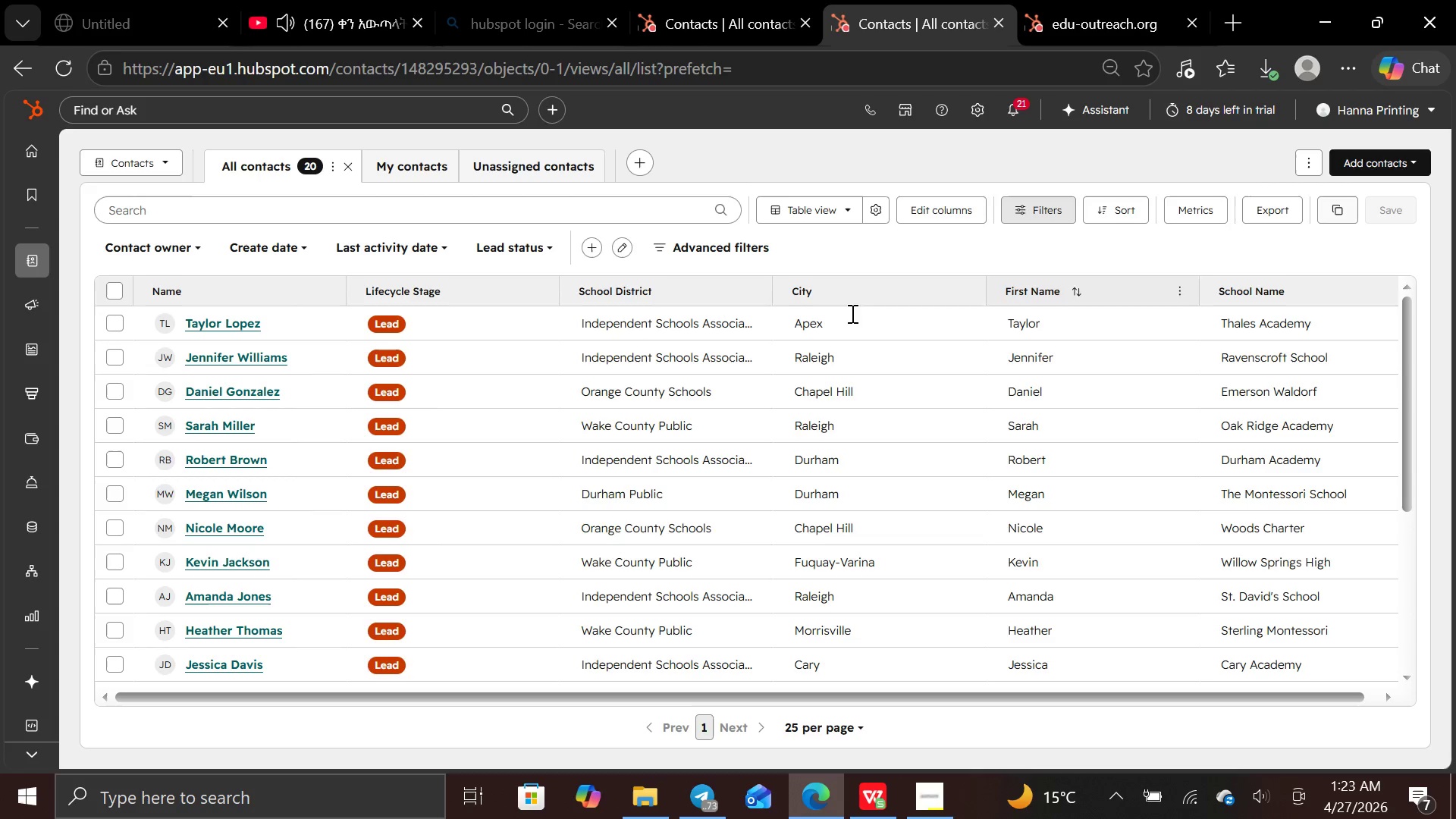 
wait(6.77)
 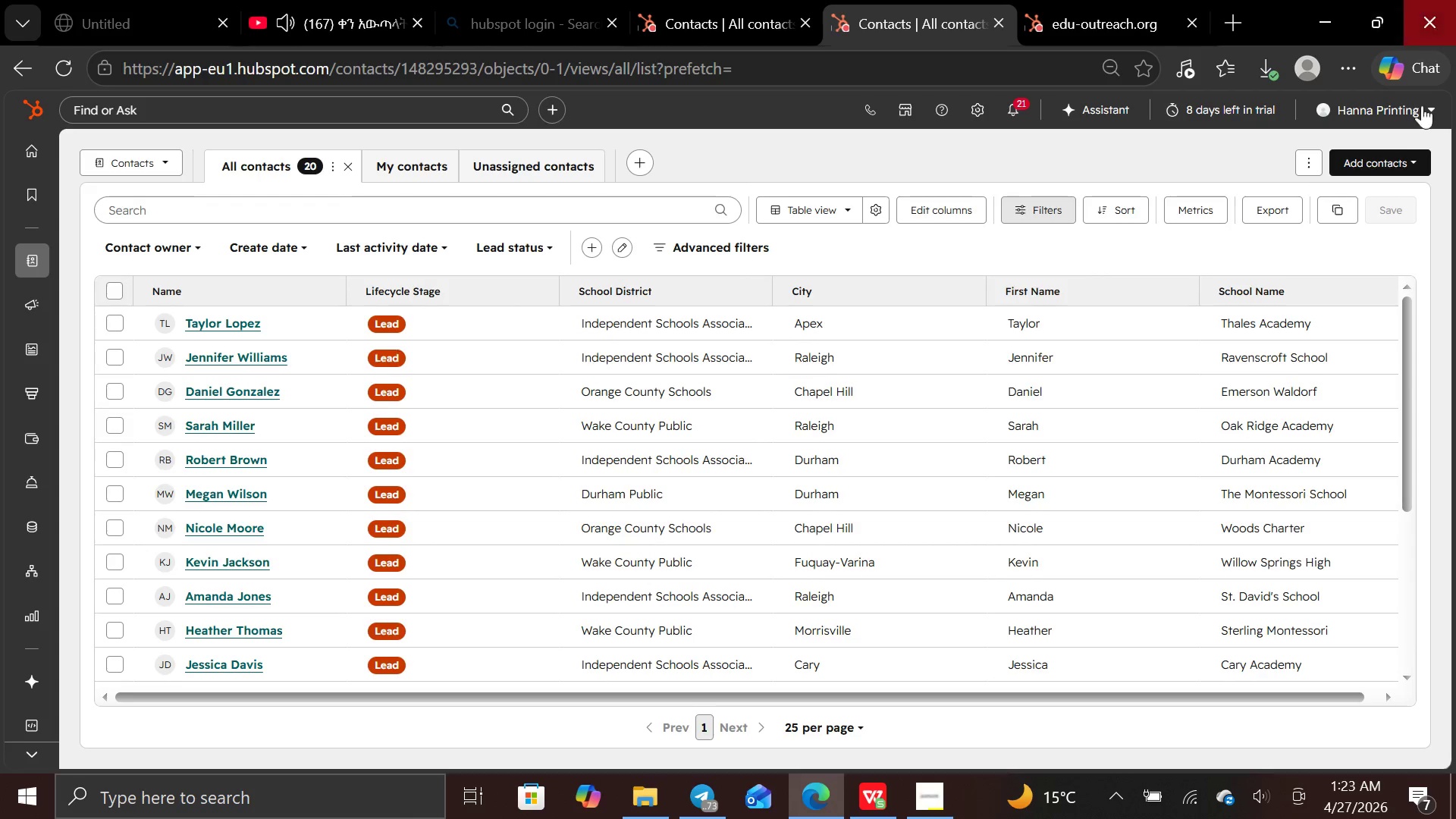 
left_click([113, 290])
 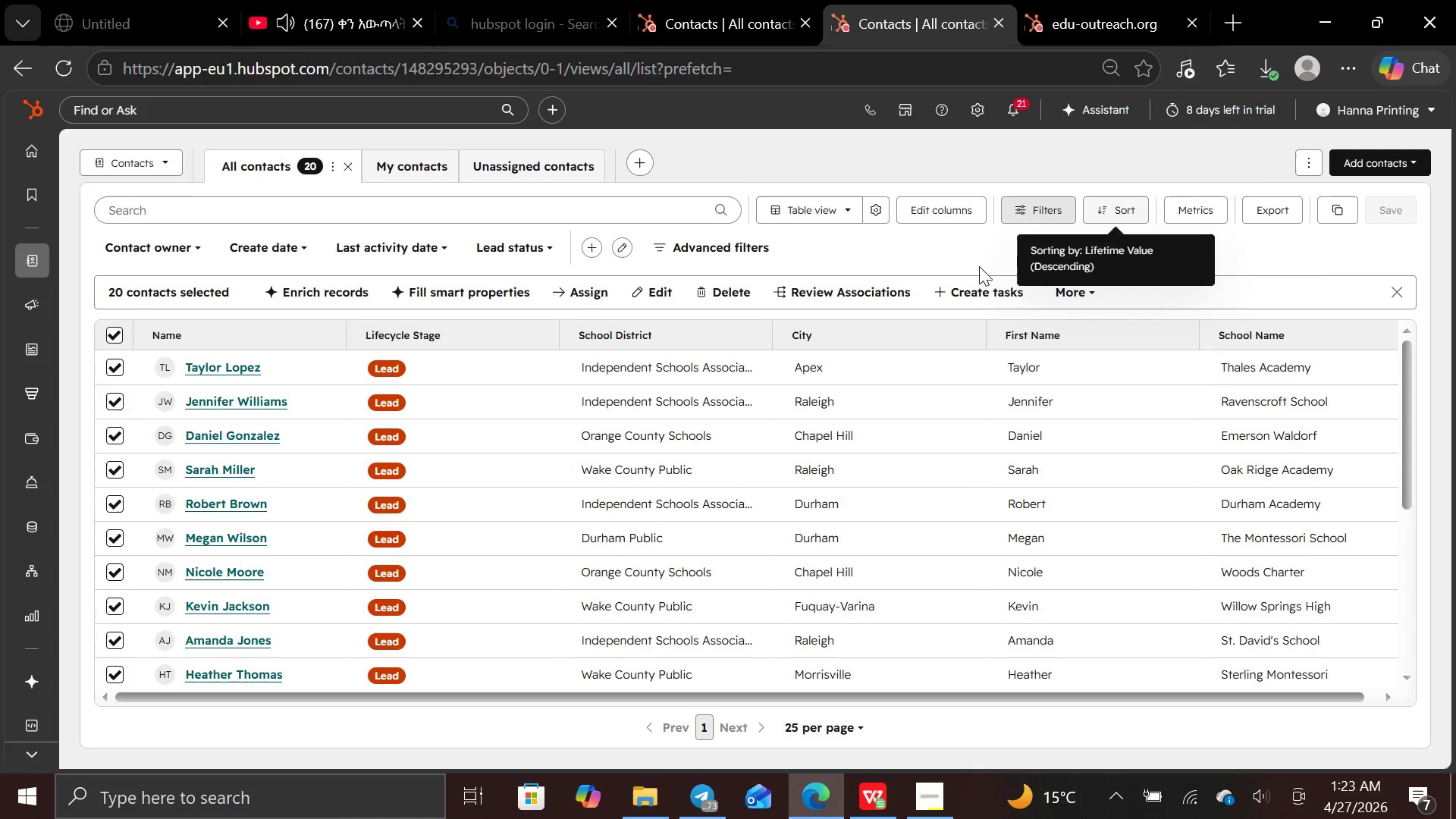 
wait(7.05)
 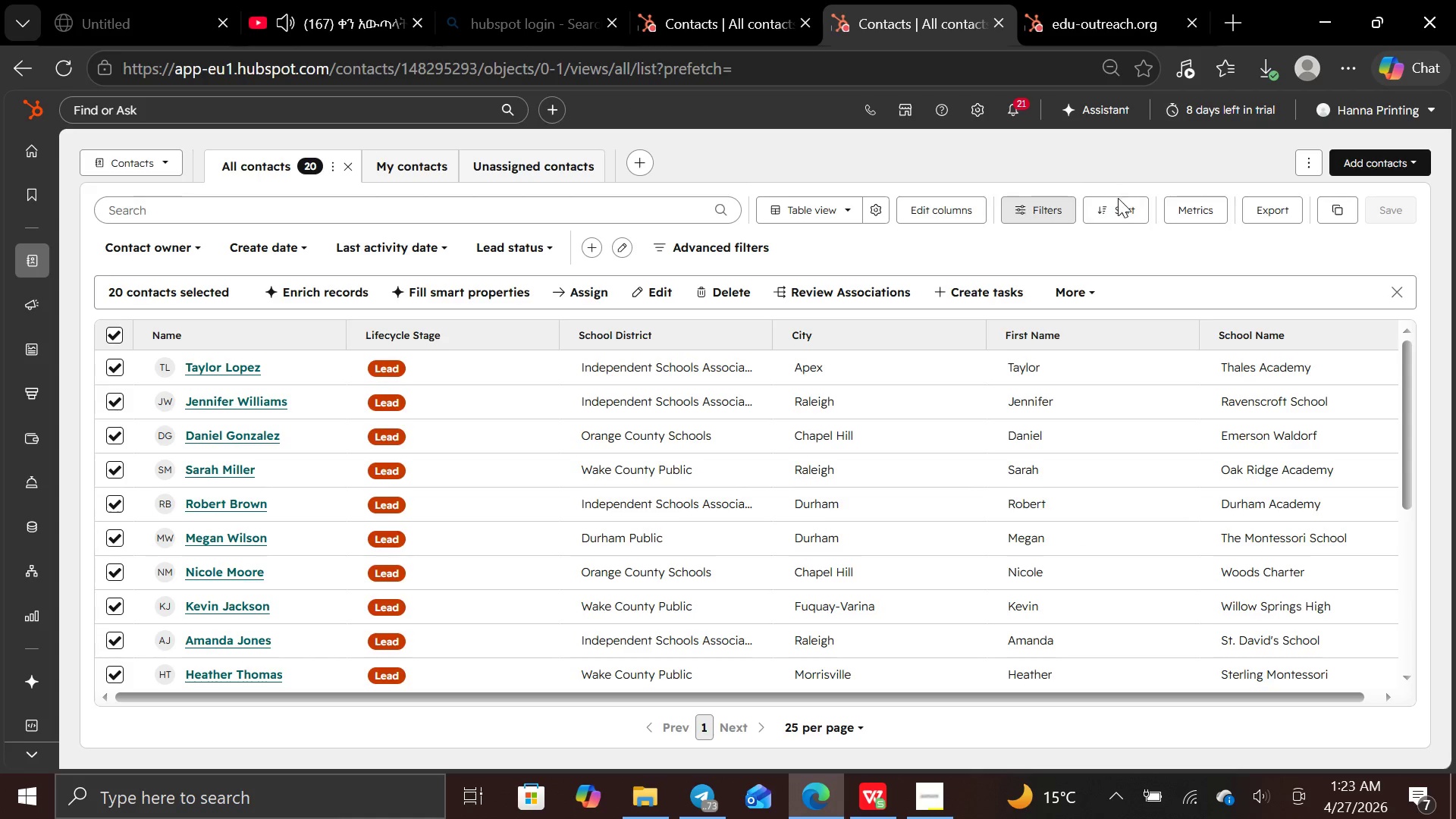 
left_click([1075, 284])
 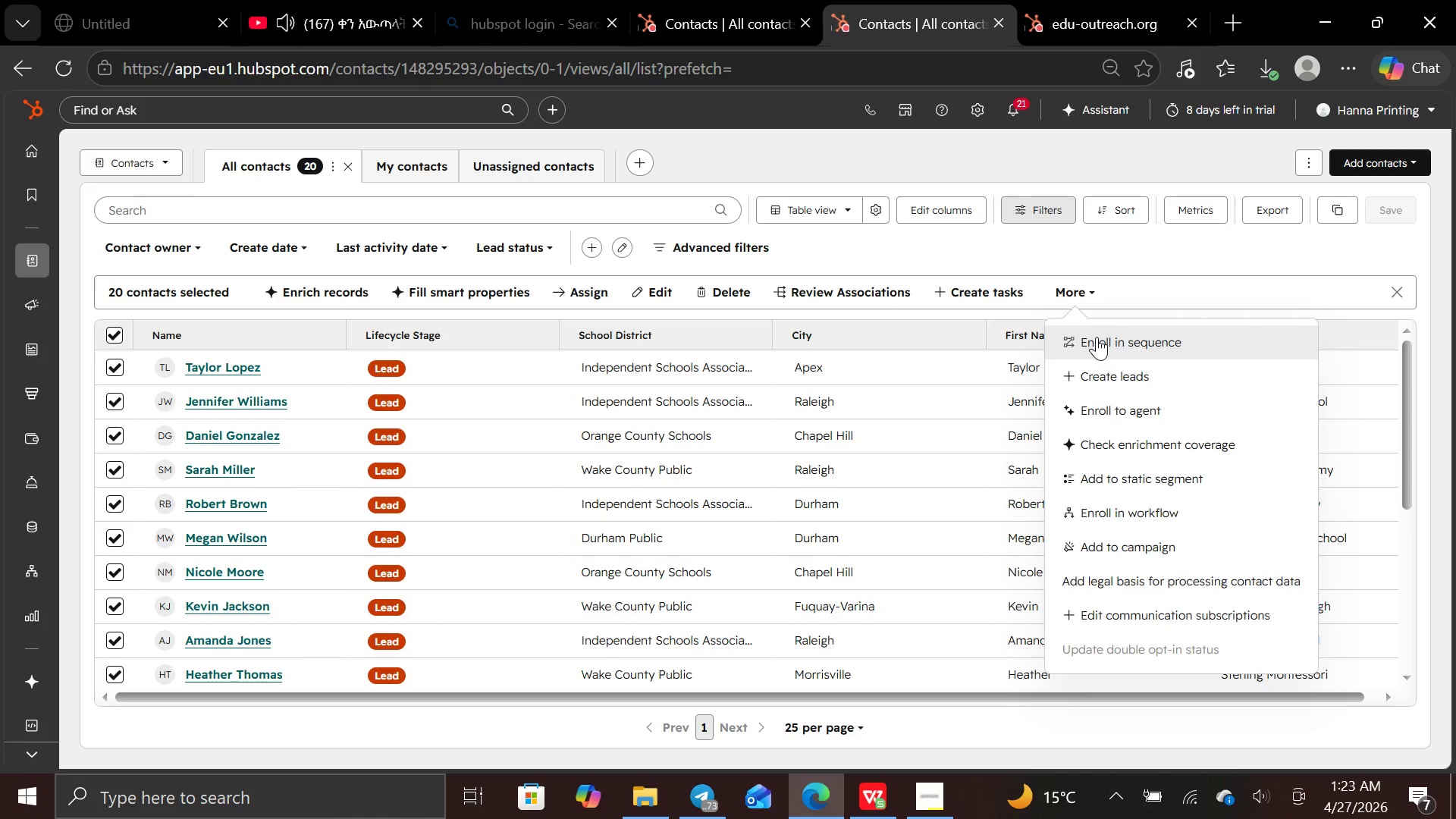 
left_click([1097, 337])
 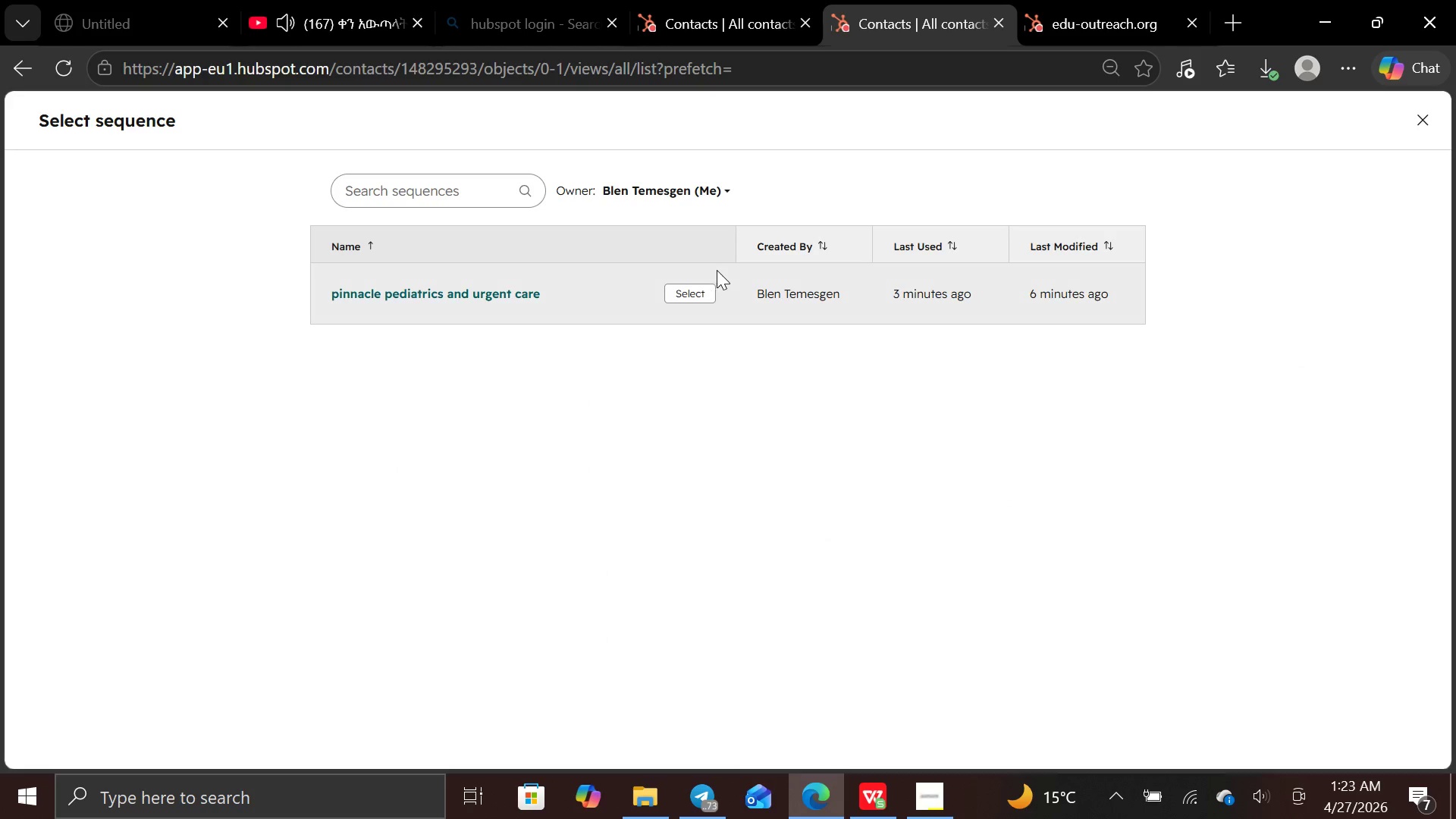 
left_click([701, 289])
 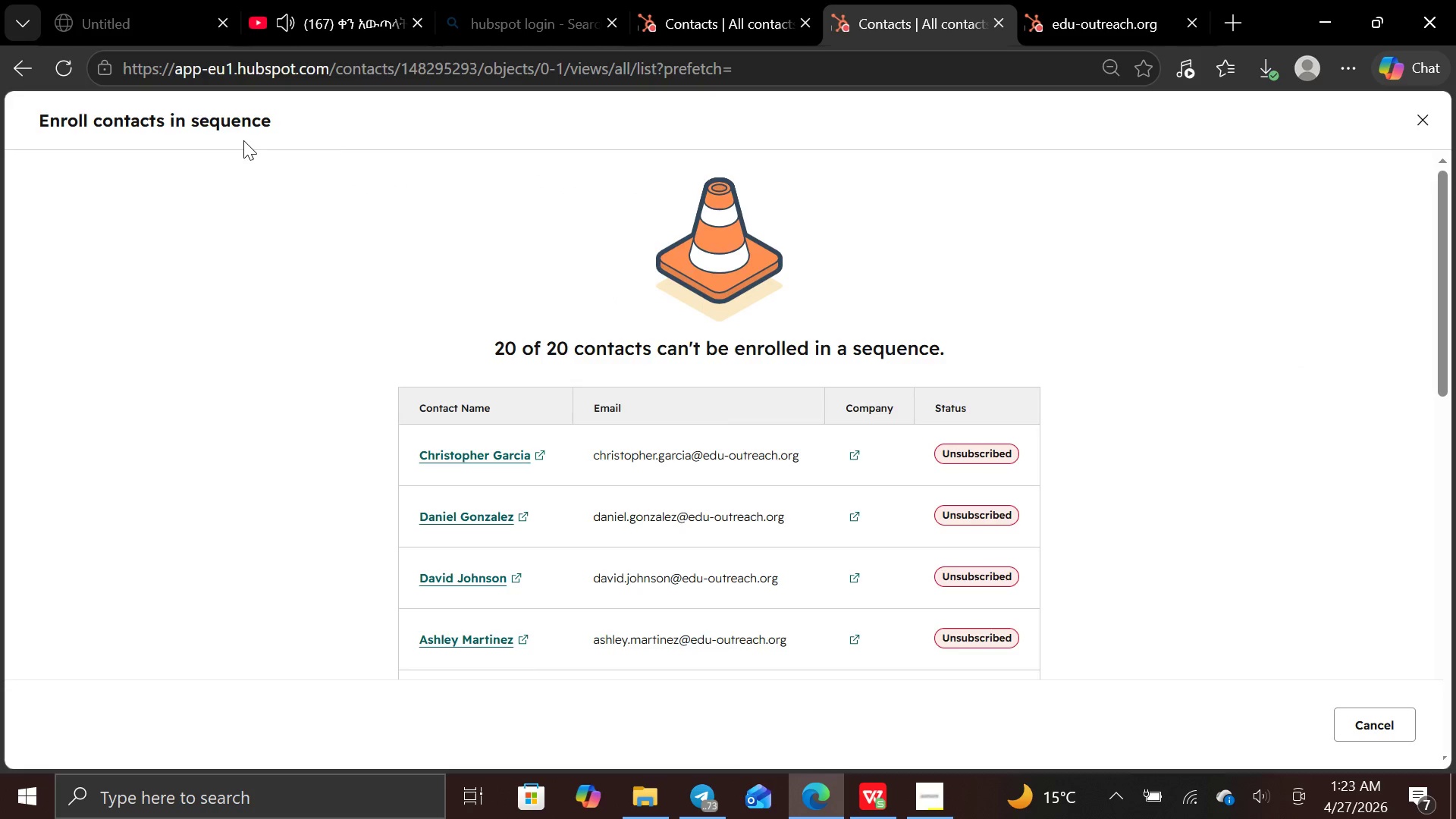 
wait(6.99)
 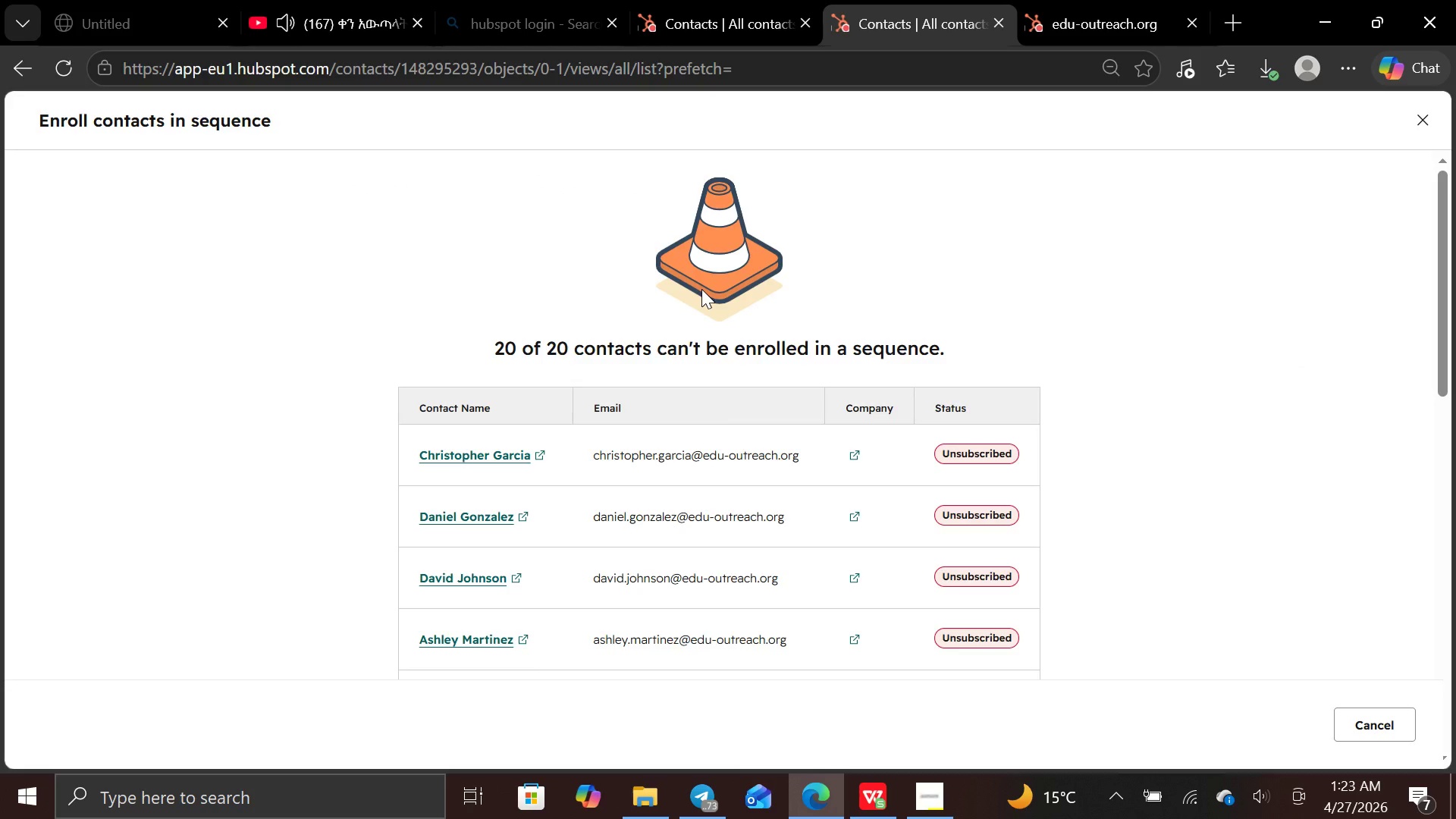 
left_click_drag(start_coordinate=[225, 118], to_coordinate=[620, 194])
 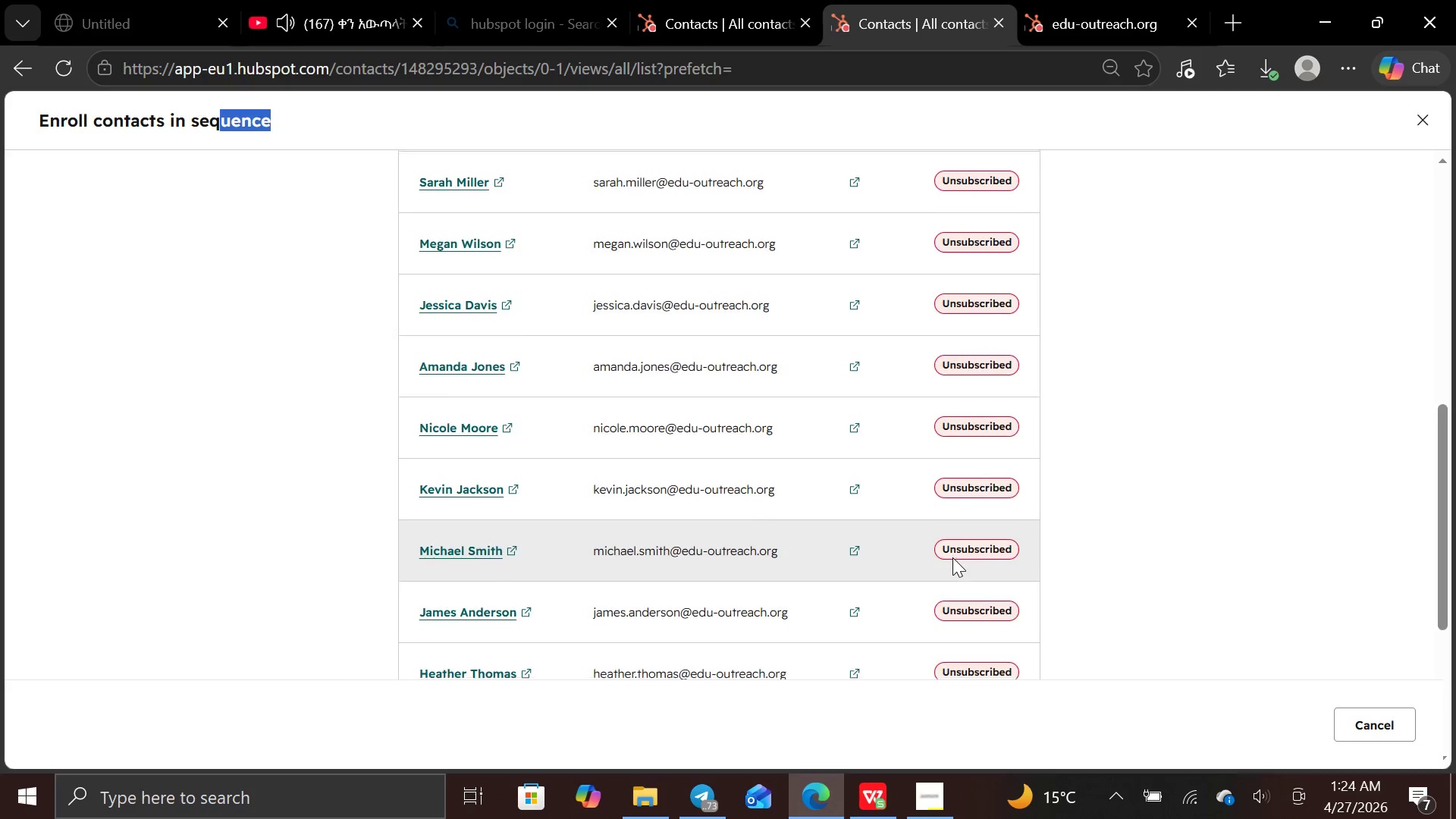 
wait(9.11)
 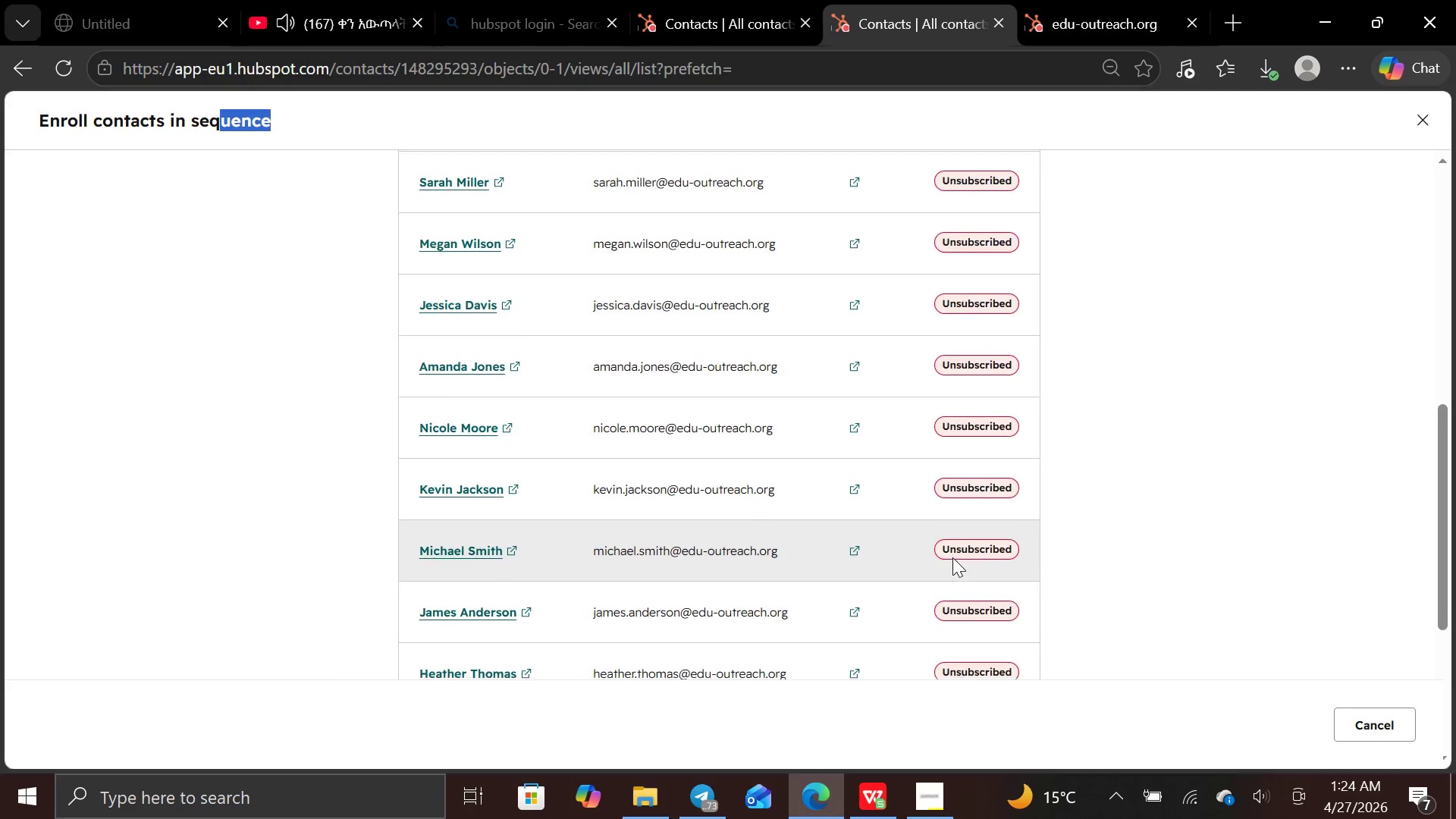 
left_click([1422, 112])
 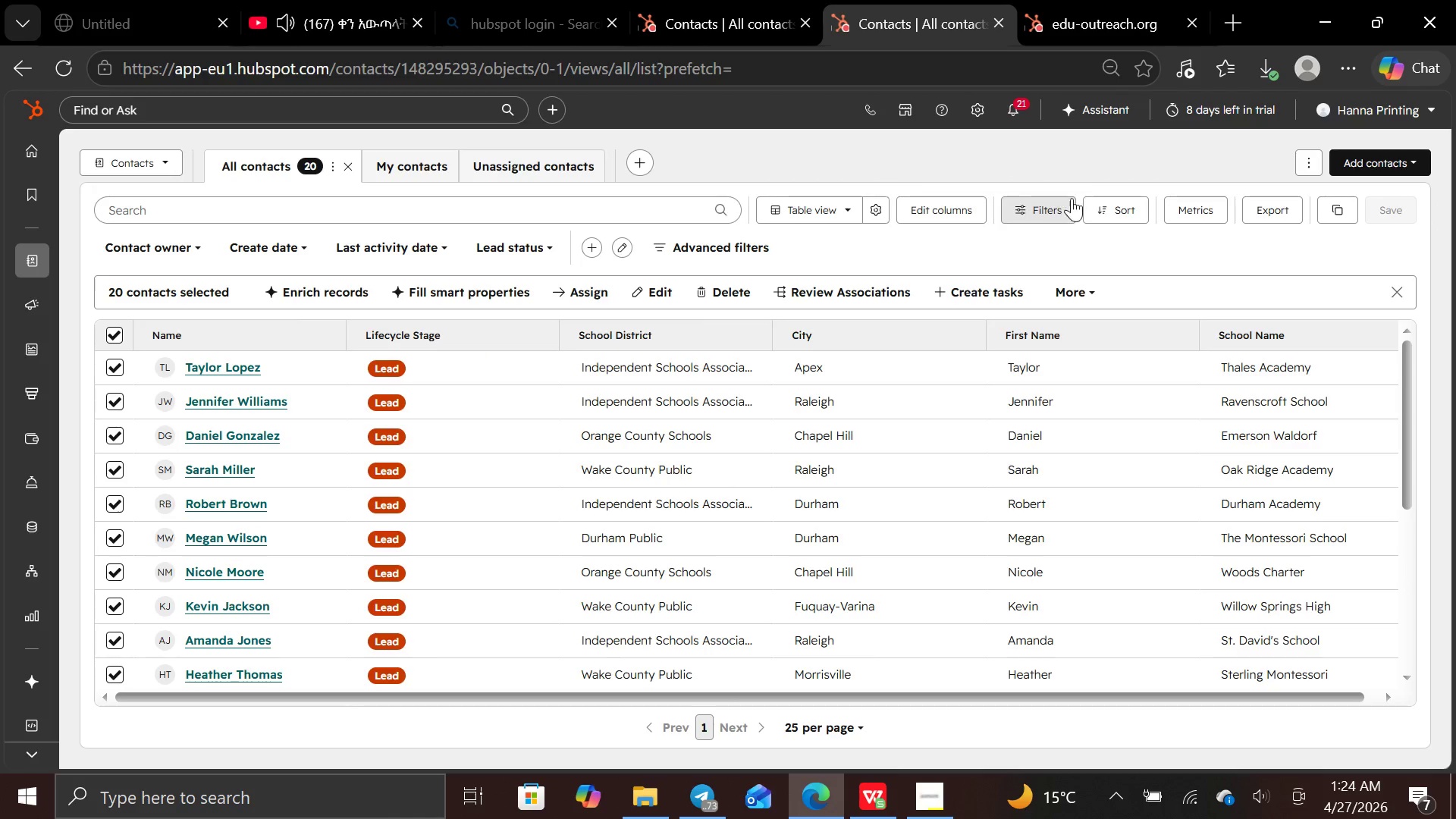 
wait(7.25)
 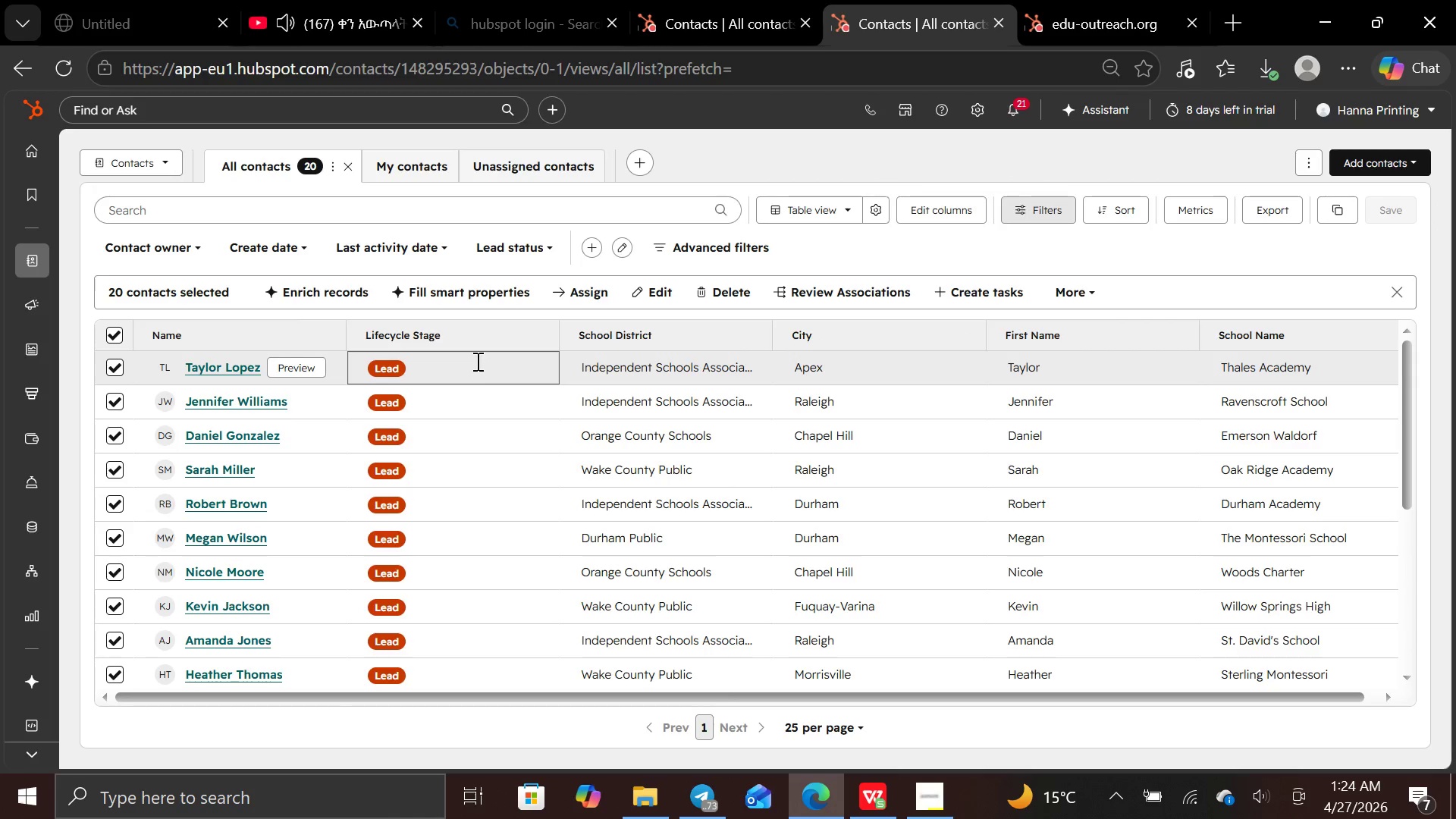 
left_click([950, 212])
 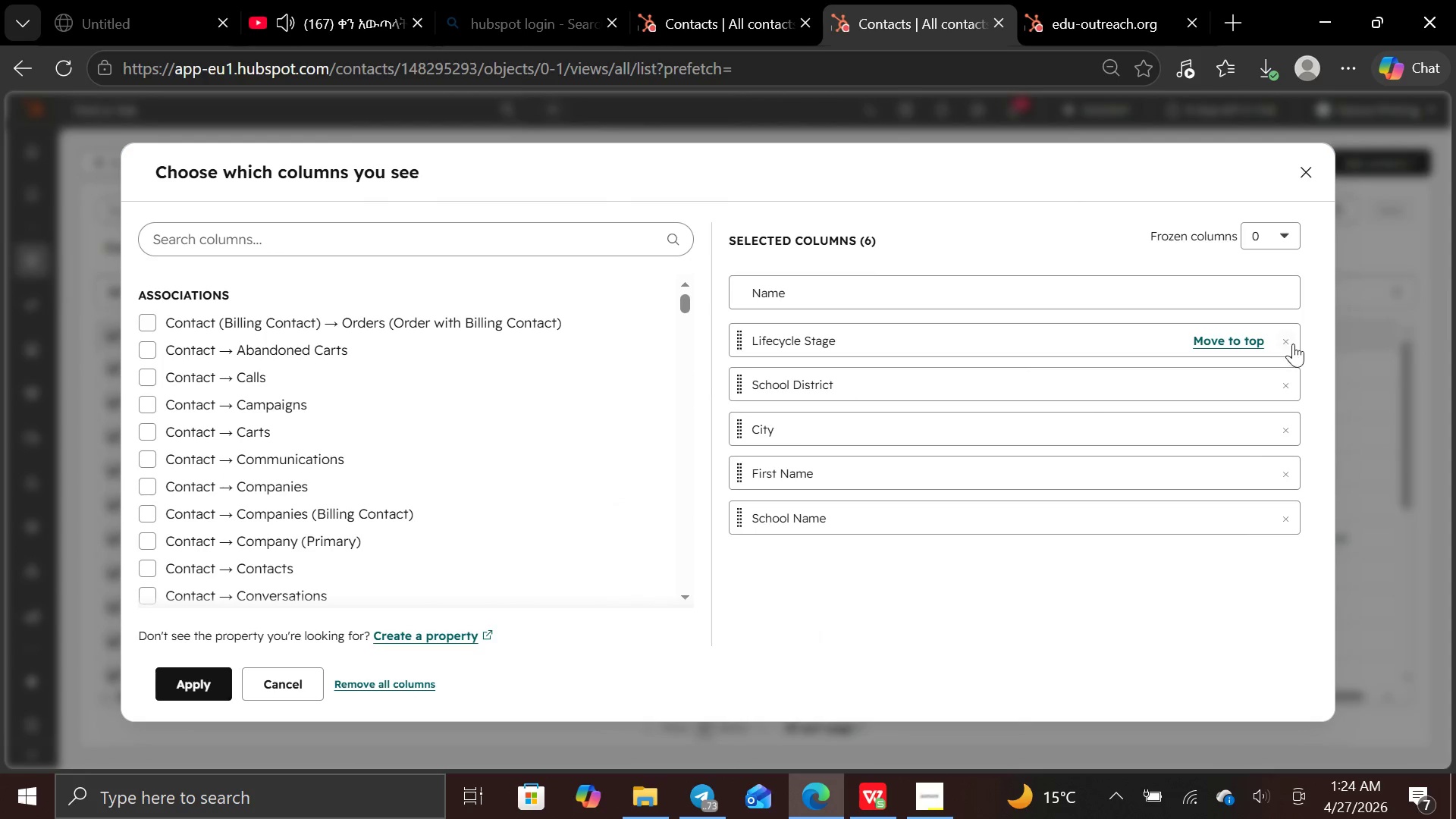 
left_click([1291, 344])
 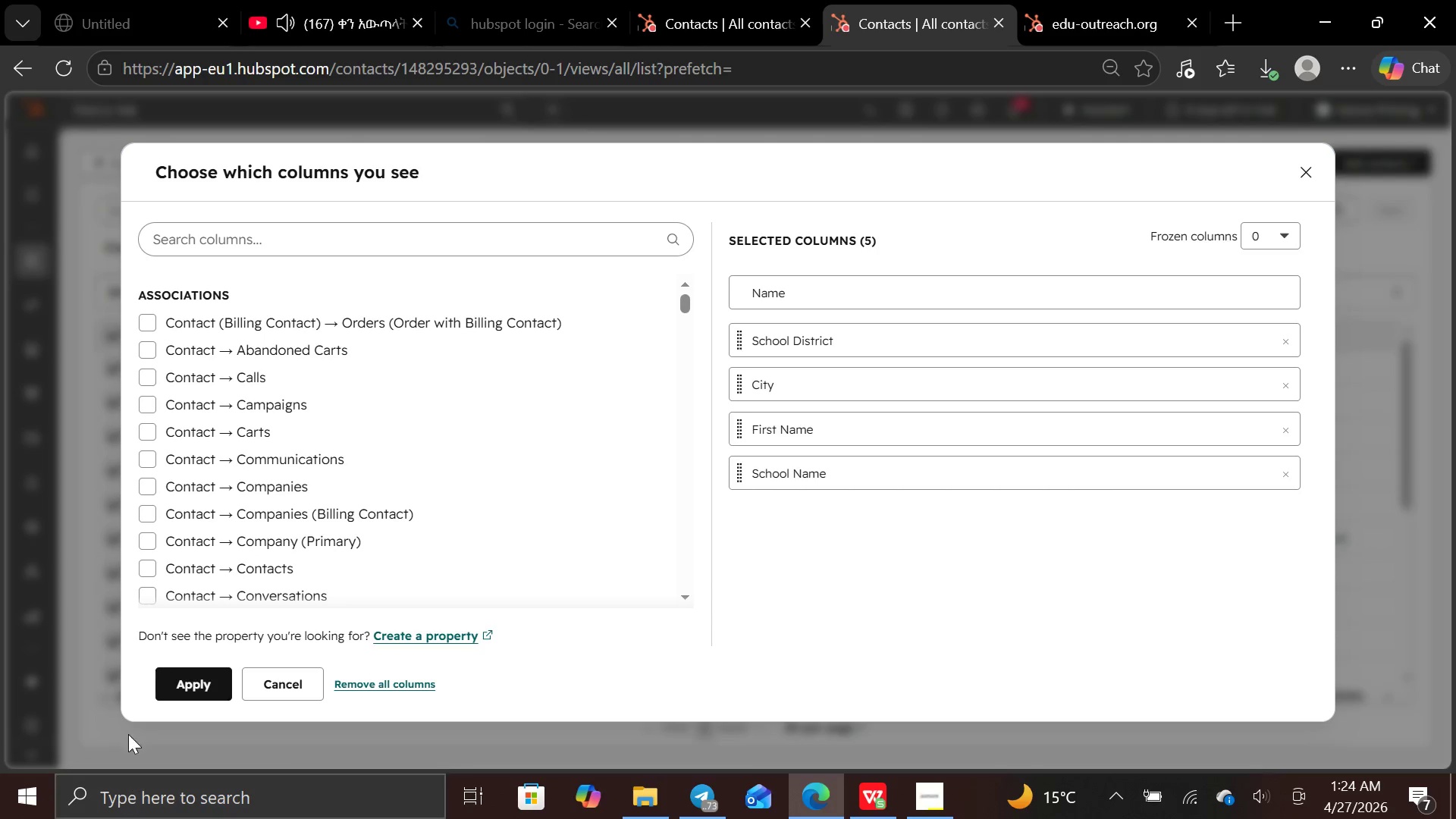 
left_click([198, 674])
 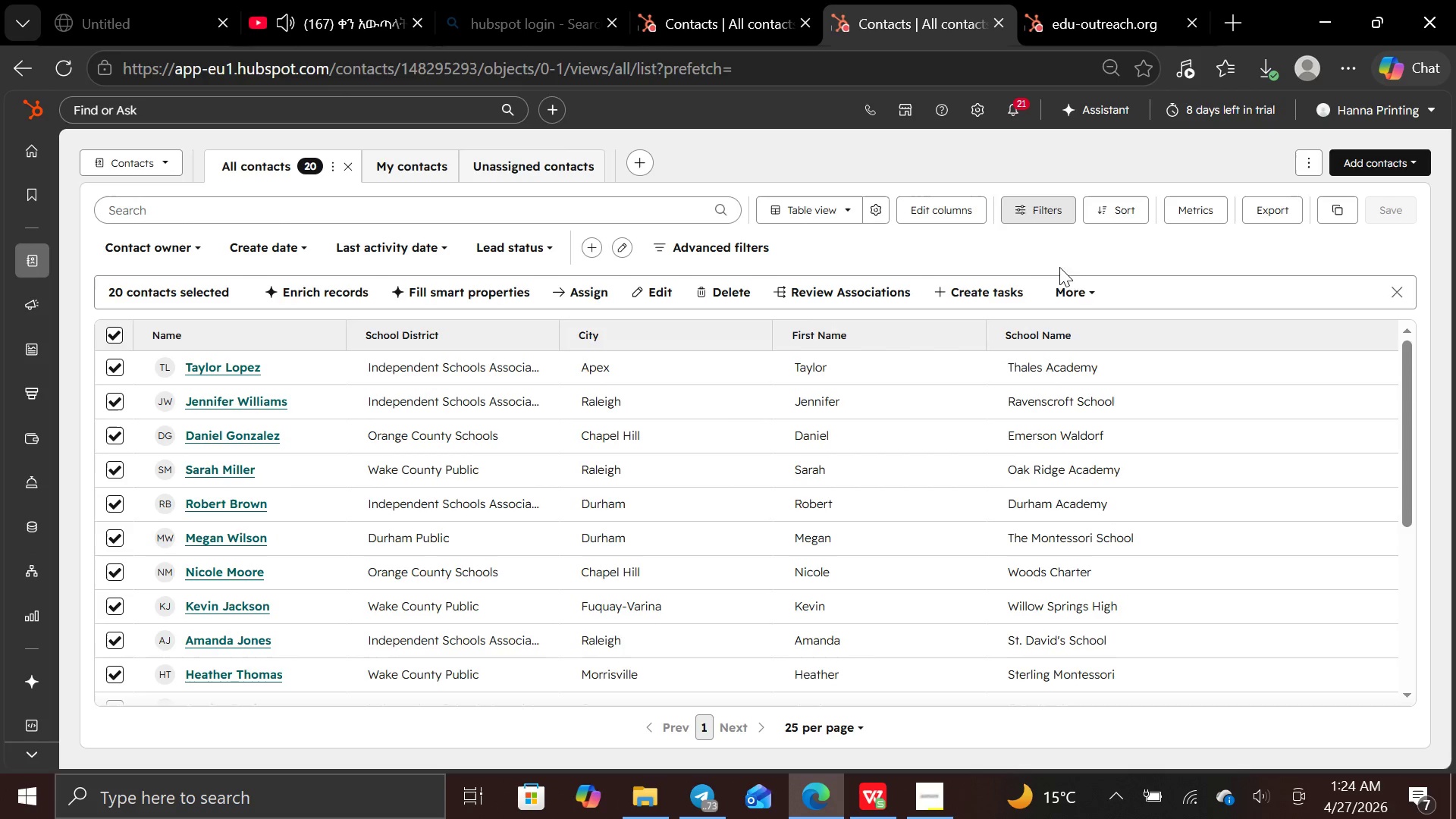 
left_click([1084, 289])
 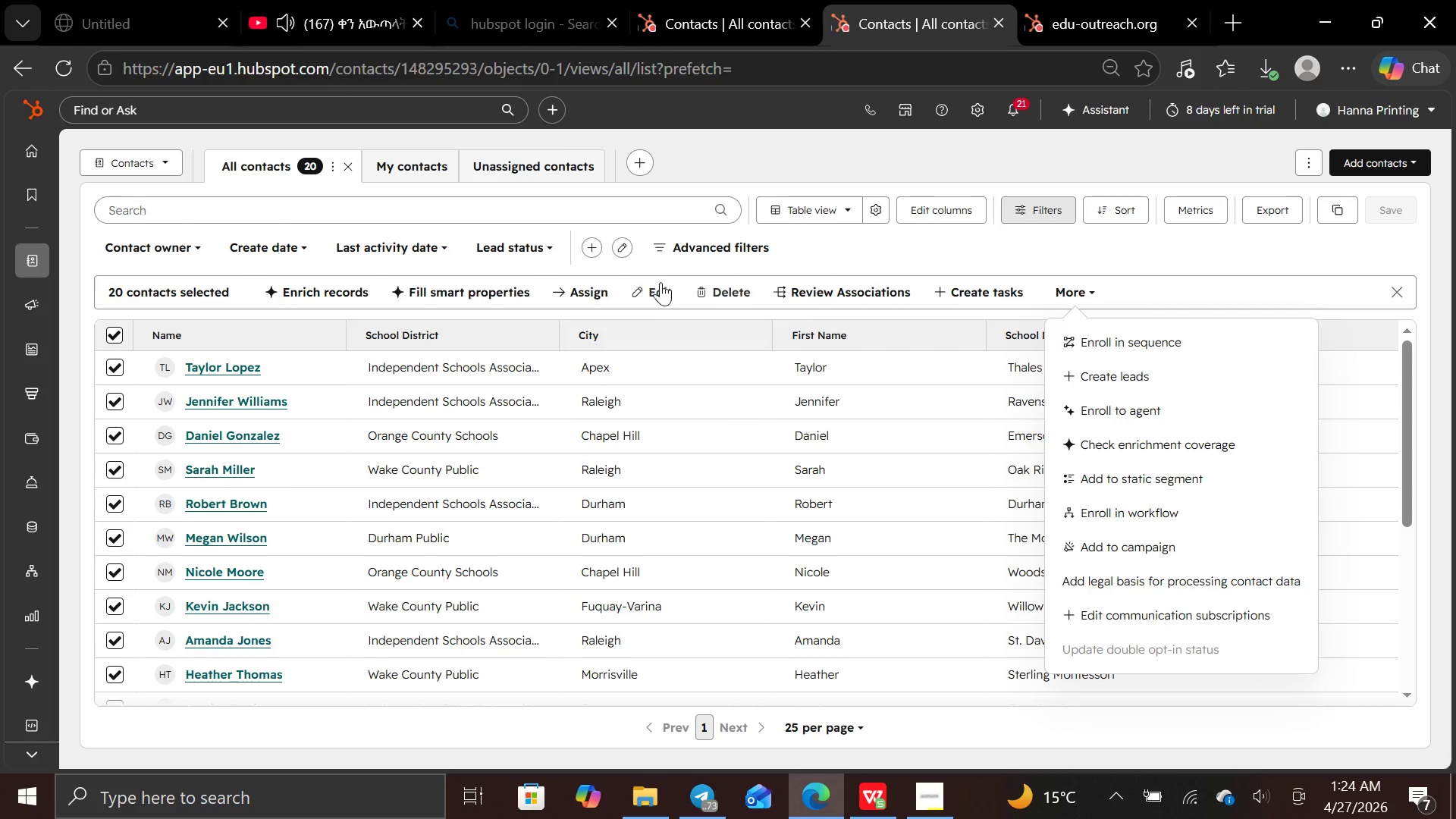 
wait(6.05)
 